 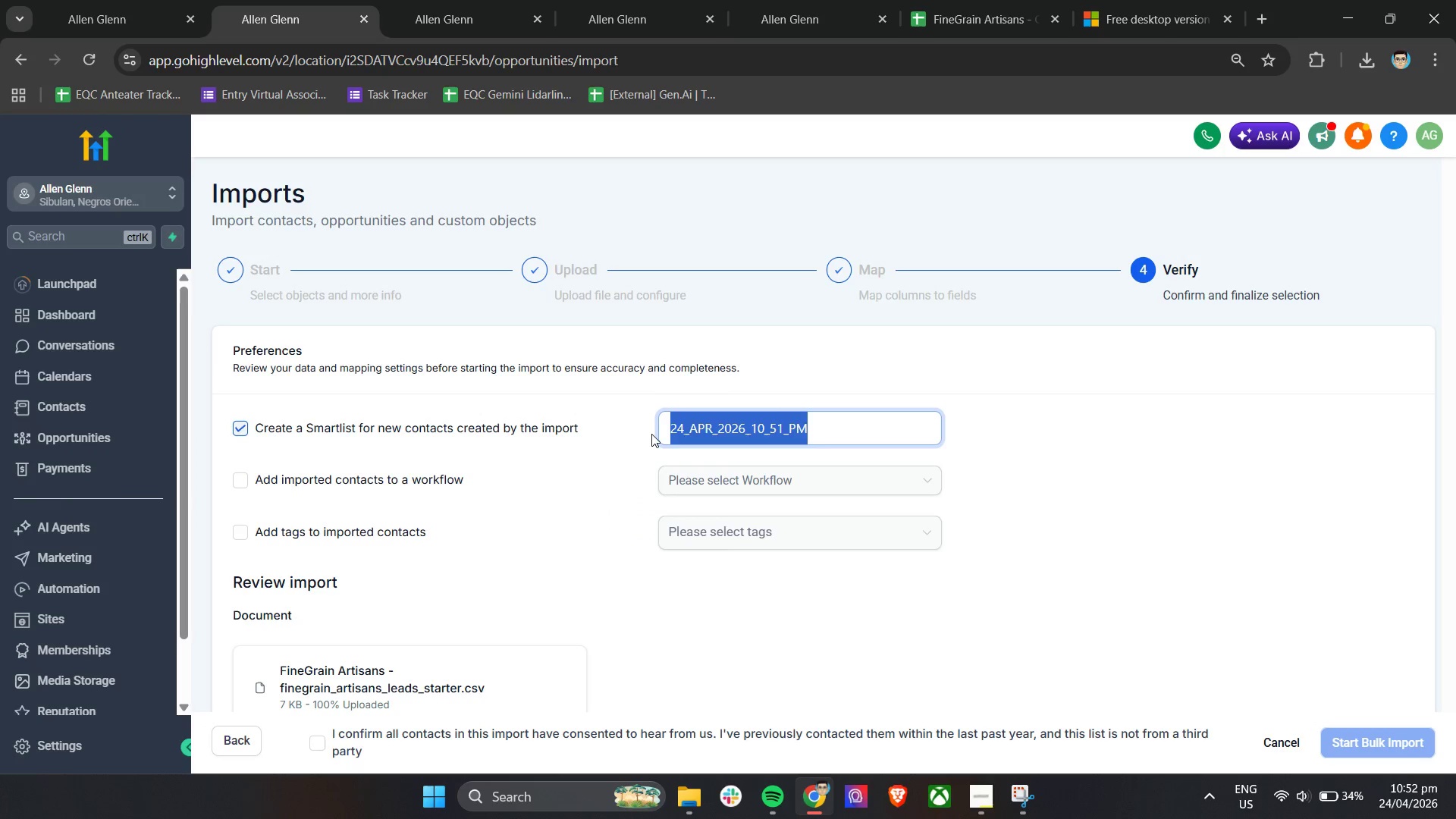 
key(Control+V)
 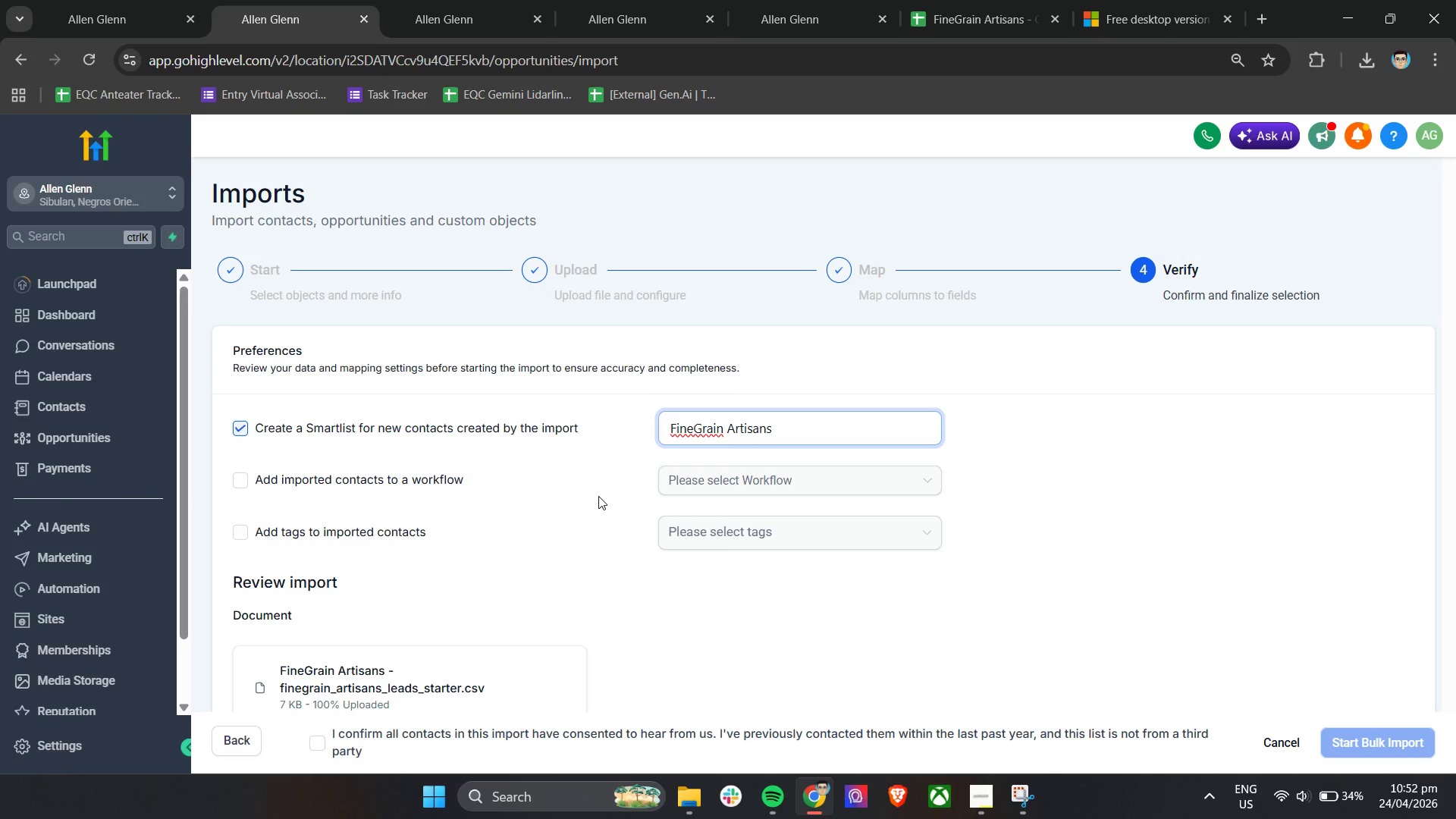 
left_click([598, 496])
 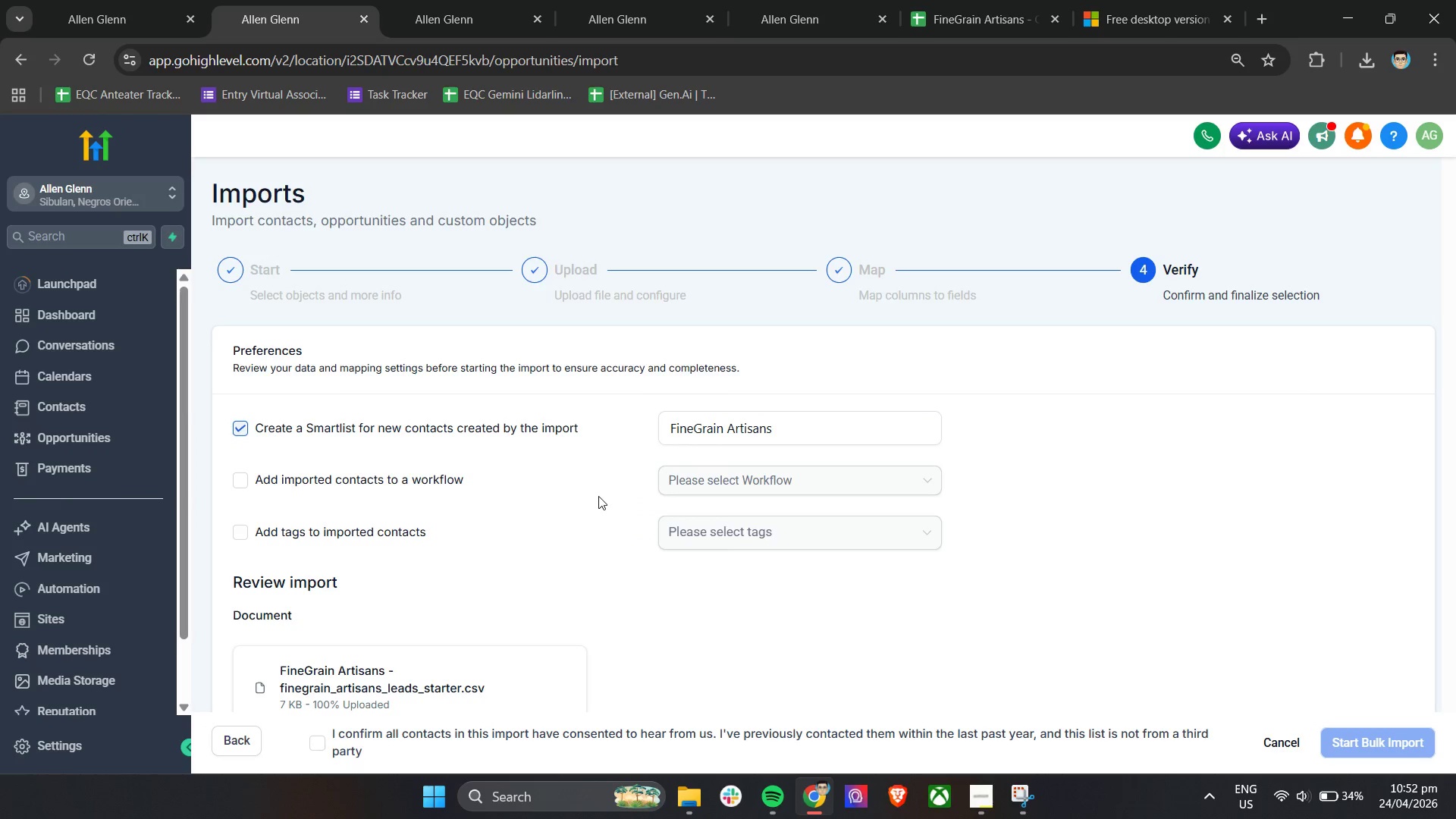 
scroll: coordinate [609, 501], scroll_direction: down, amount: 5.0
 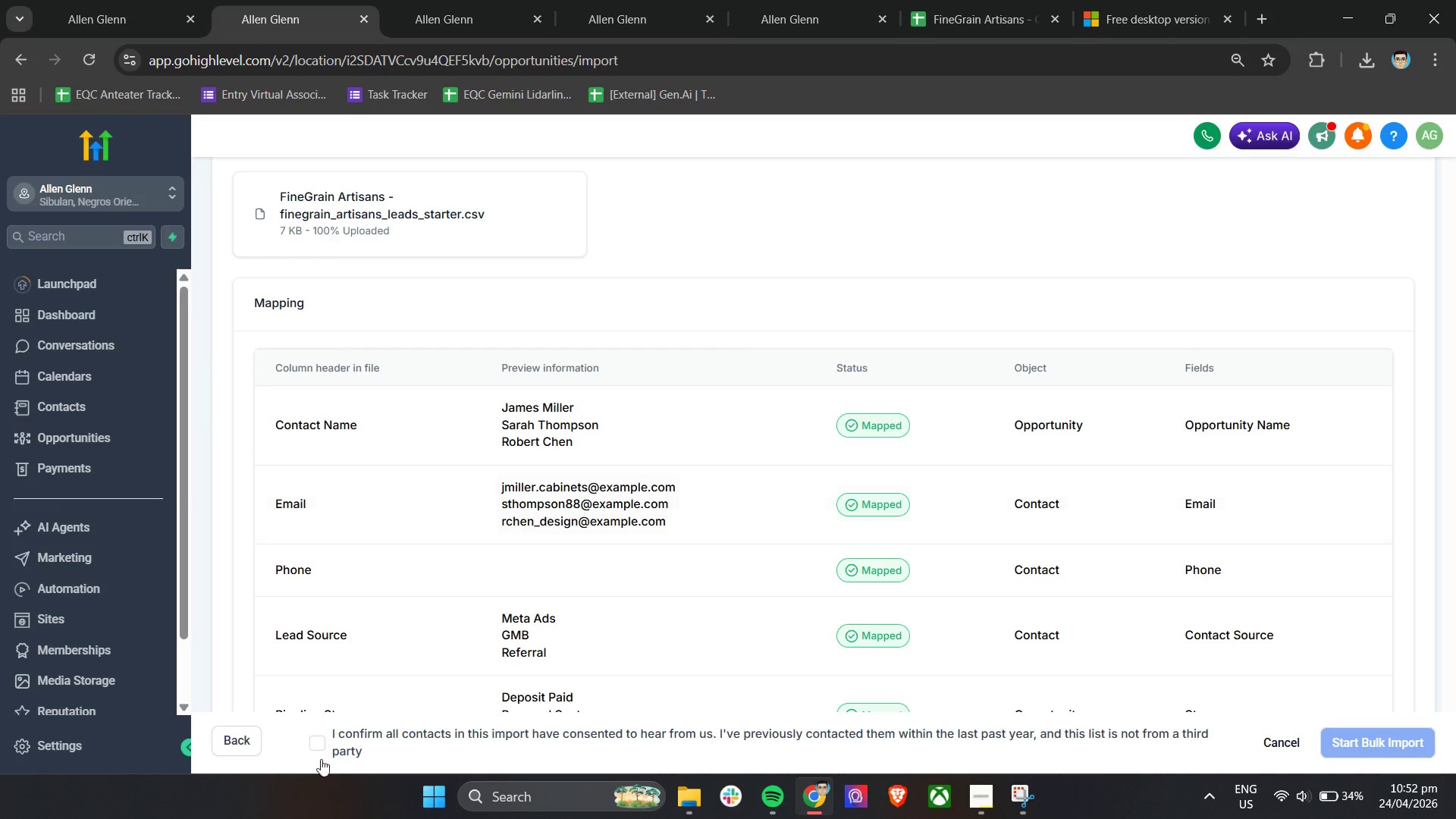 
left_click([321, 751])
 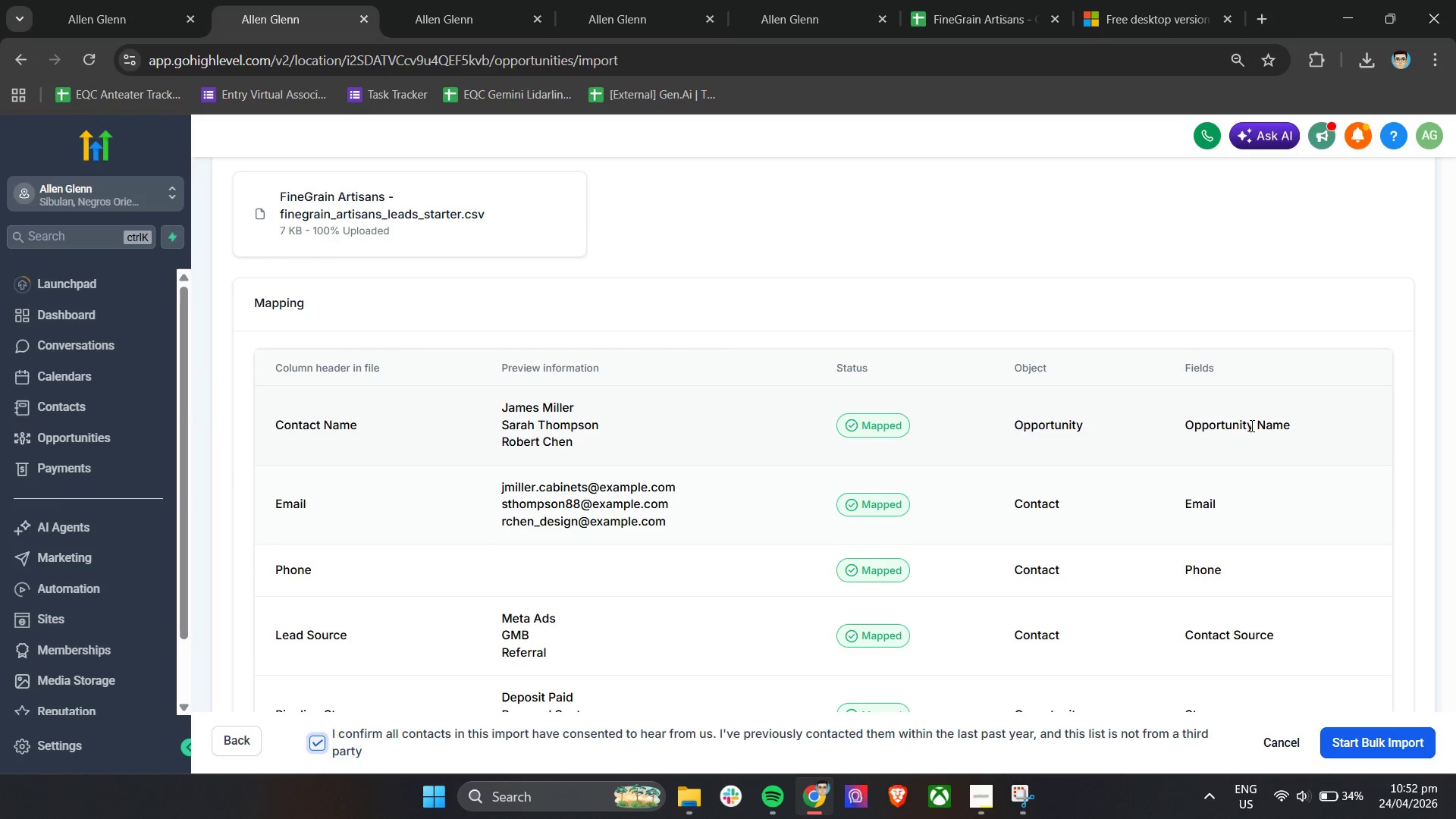 
scroll: coordinate [1213, 597], scroll_direction: down, amount: 4.0
 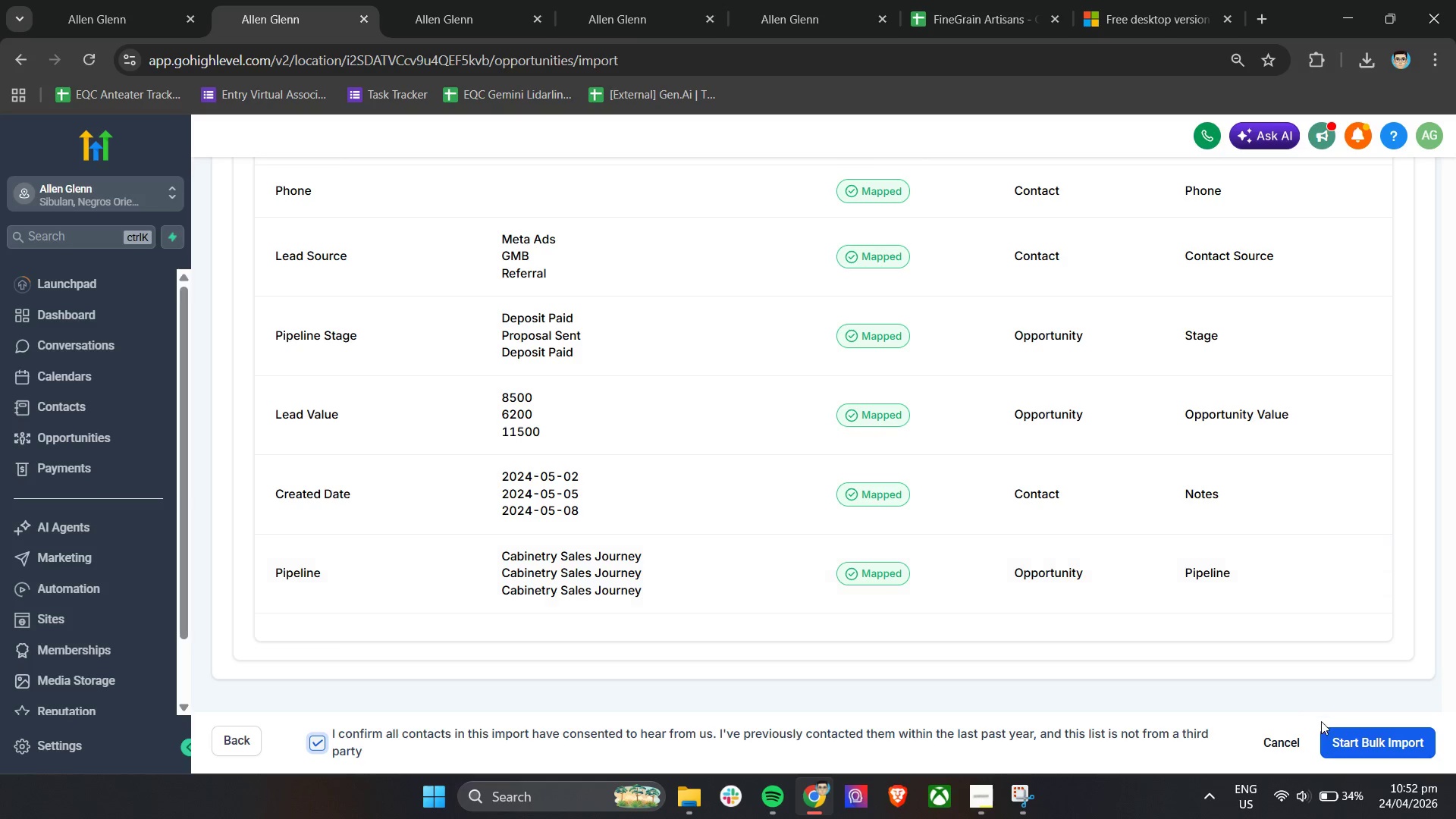 
left_click([1357, 741])
 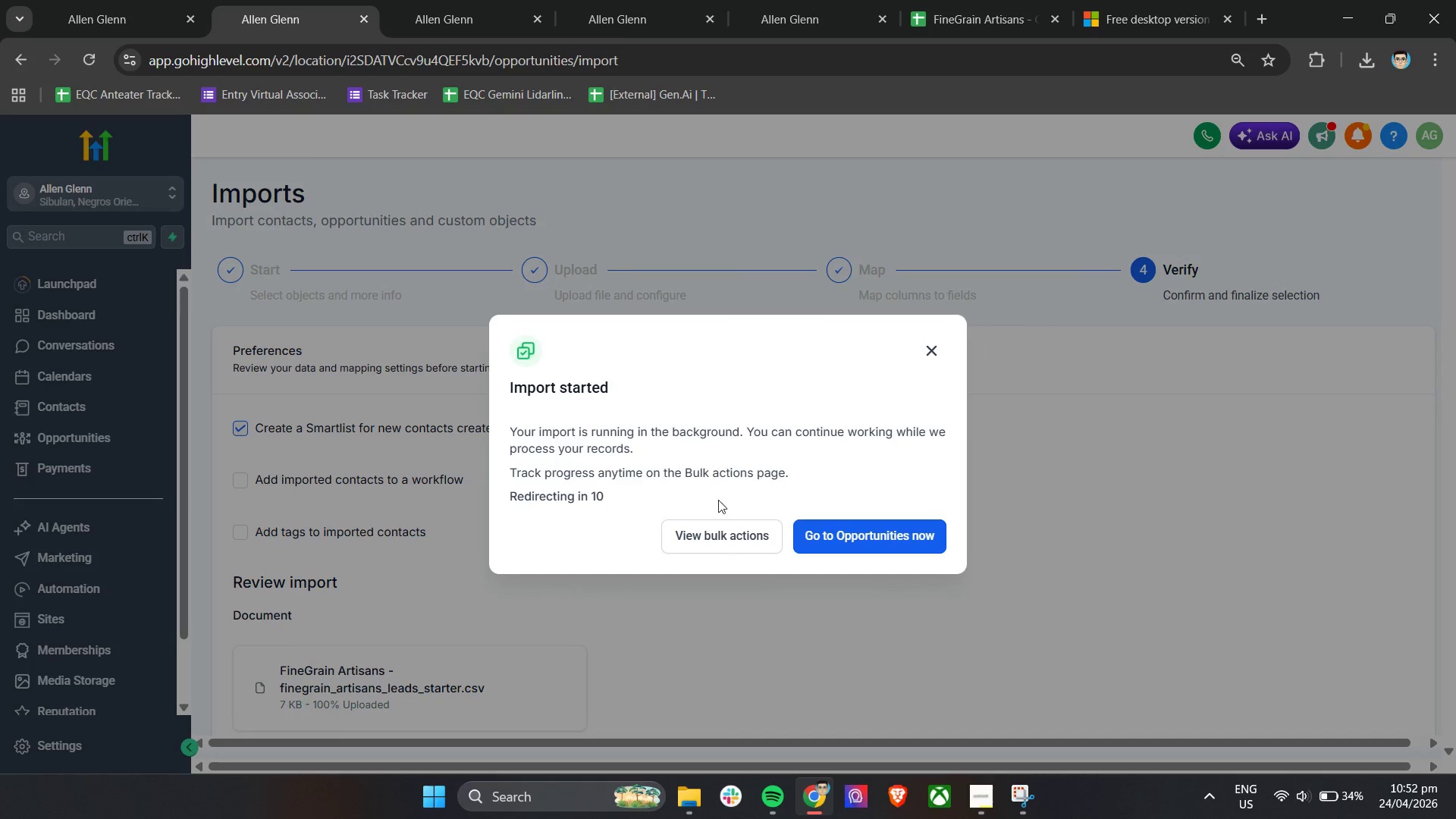 
left_click([742, 535])
 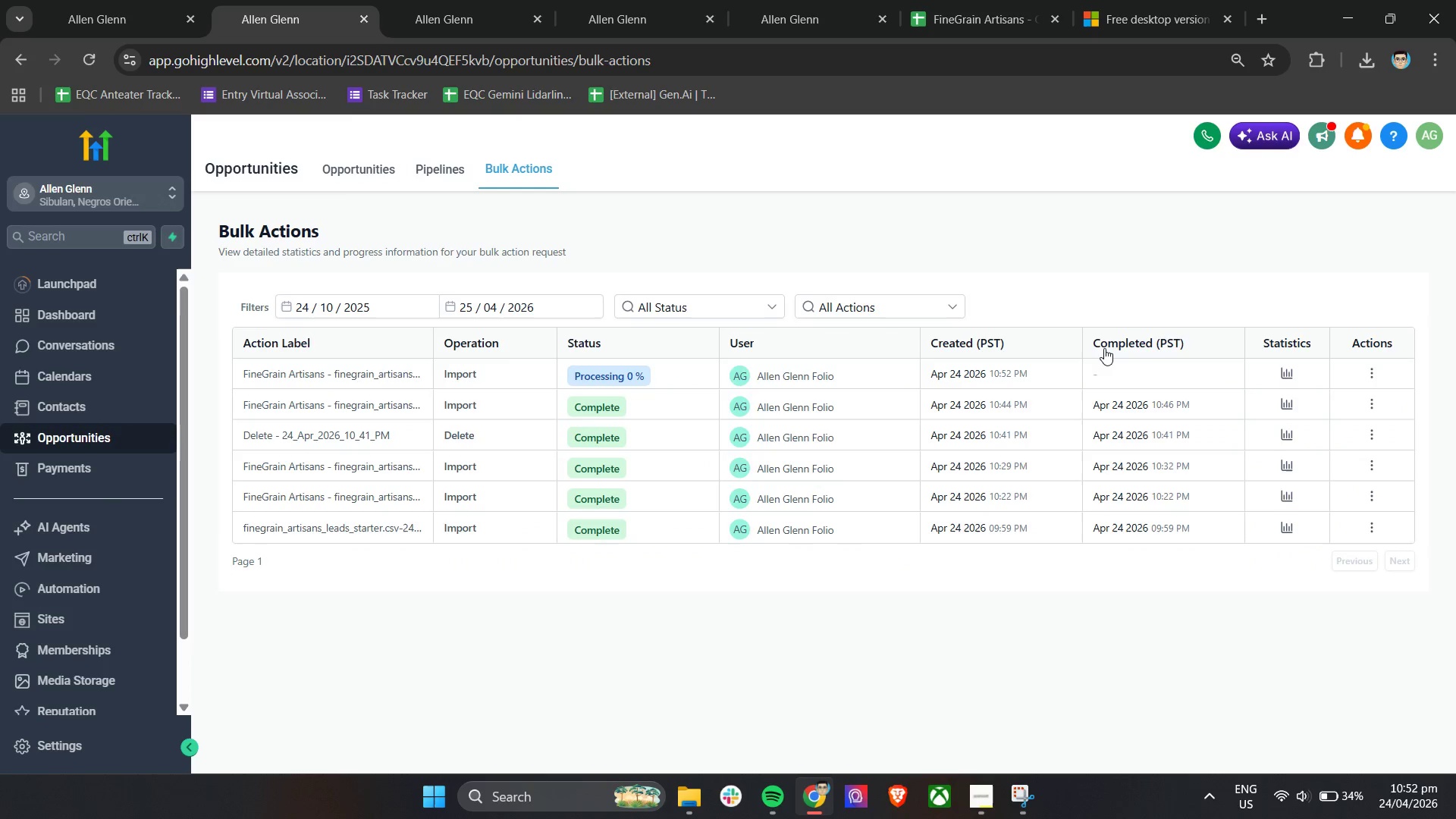 
left_click([1291, 380])
 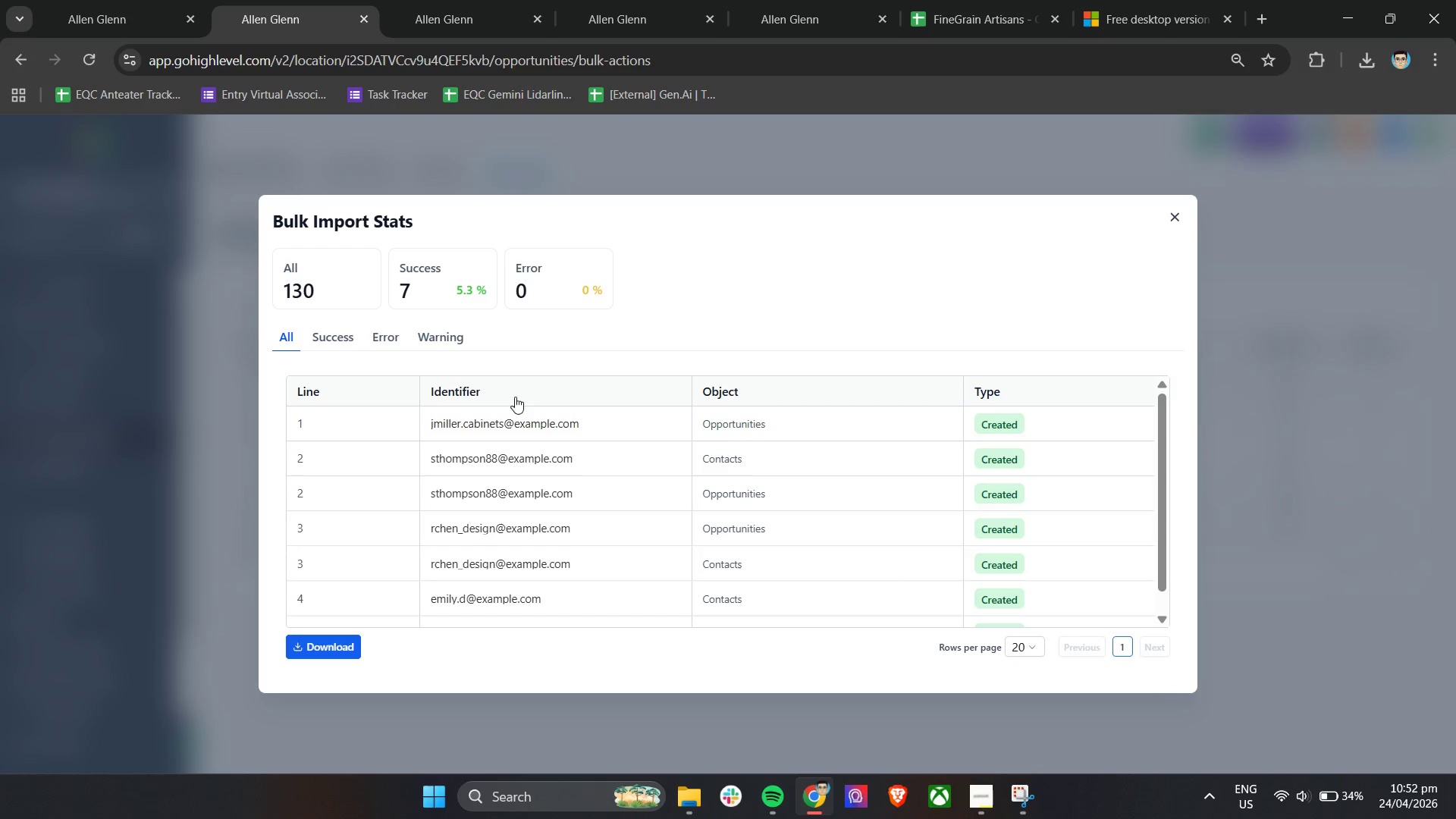 
scroll: coordinate [614, 495], scroll_direction: down, amount: 1.0
 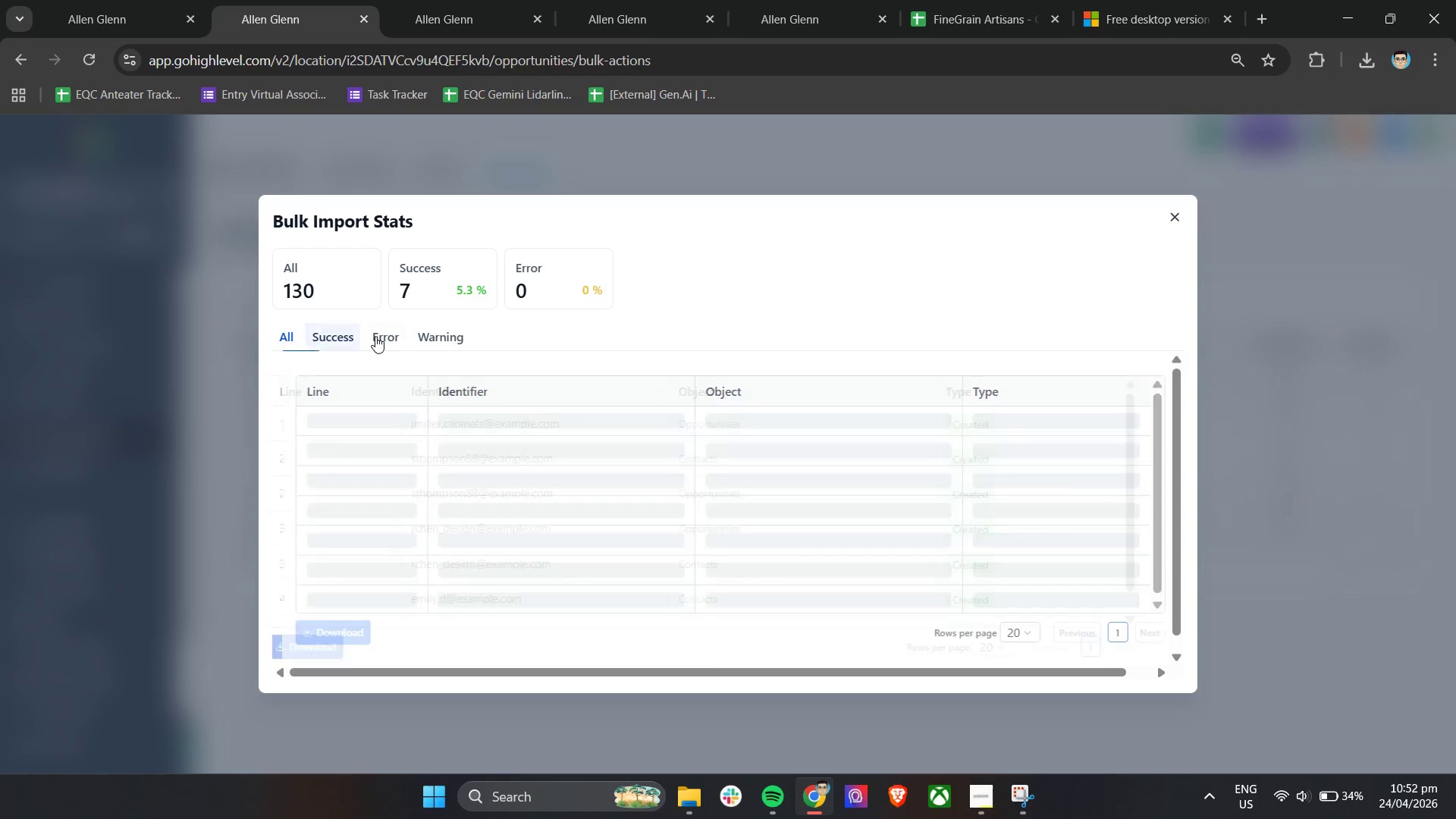 
left_click([381, 334])
 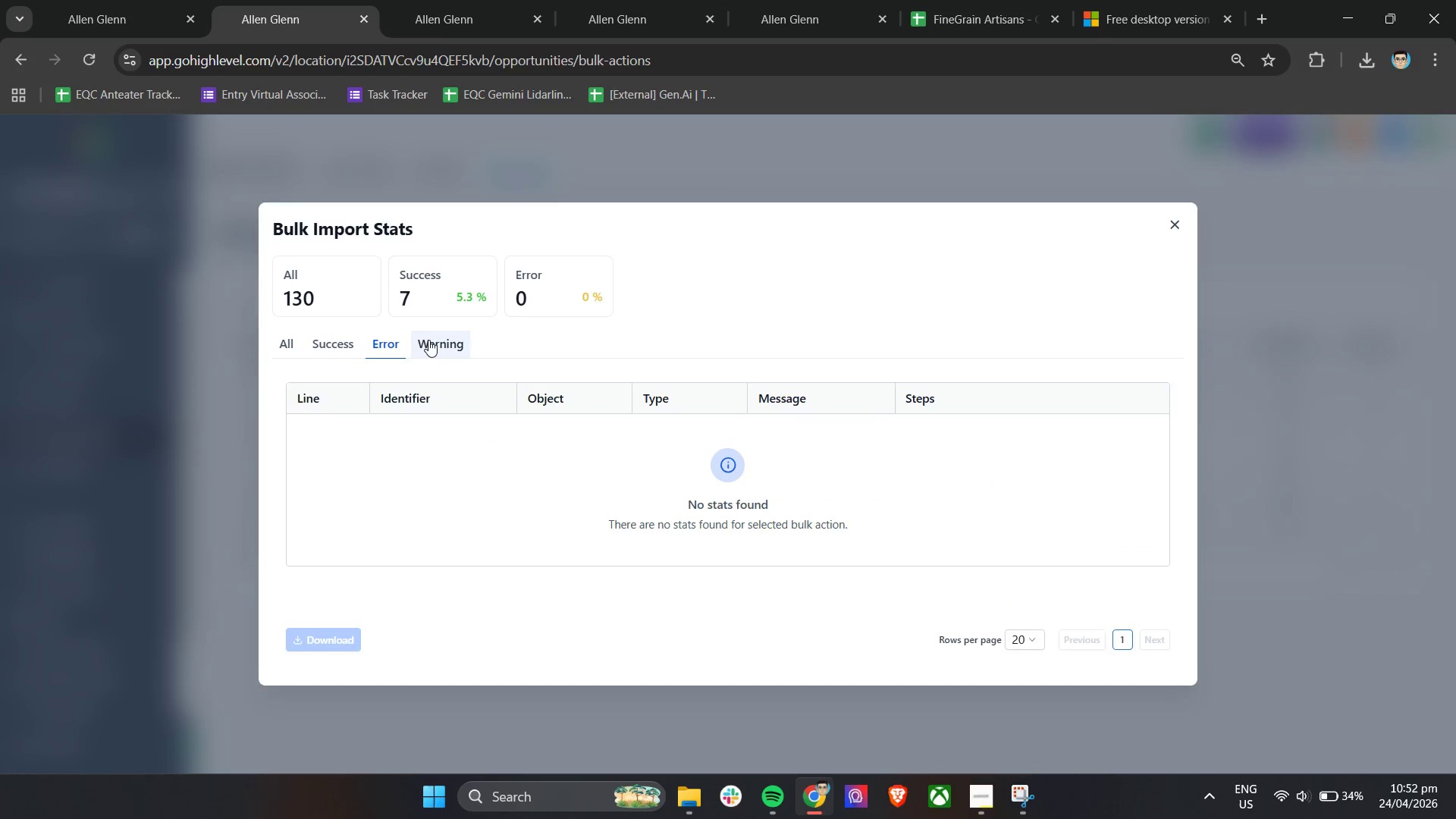 
left_click([428, 340])
 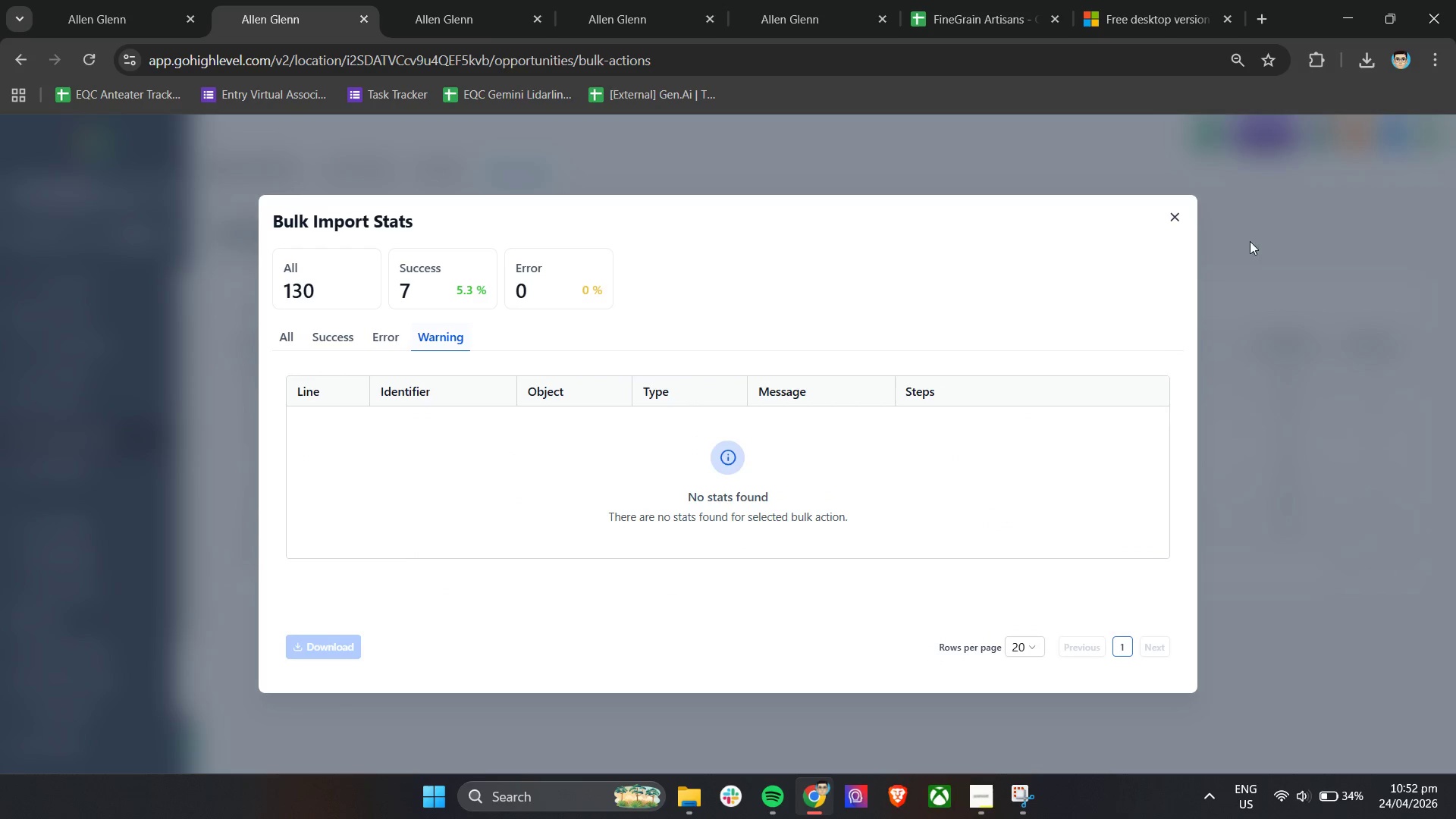 
left_click([1181, 213])
 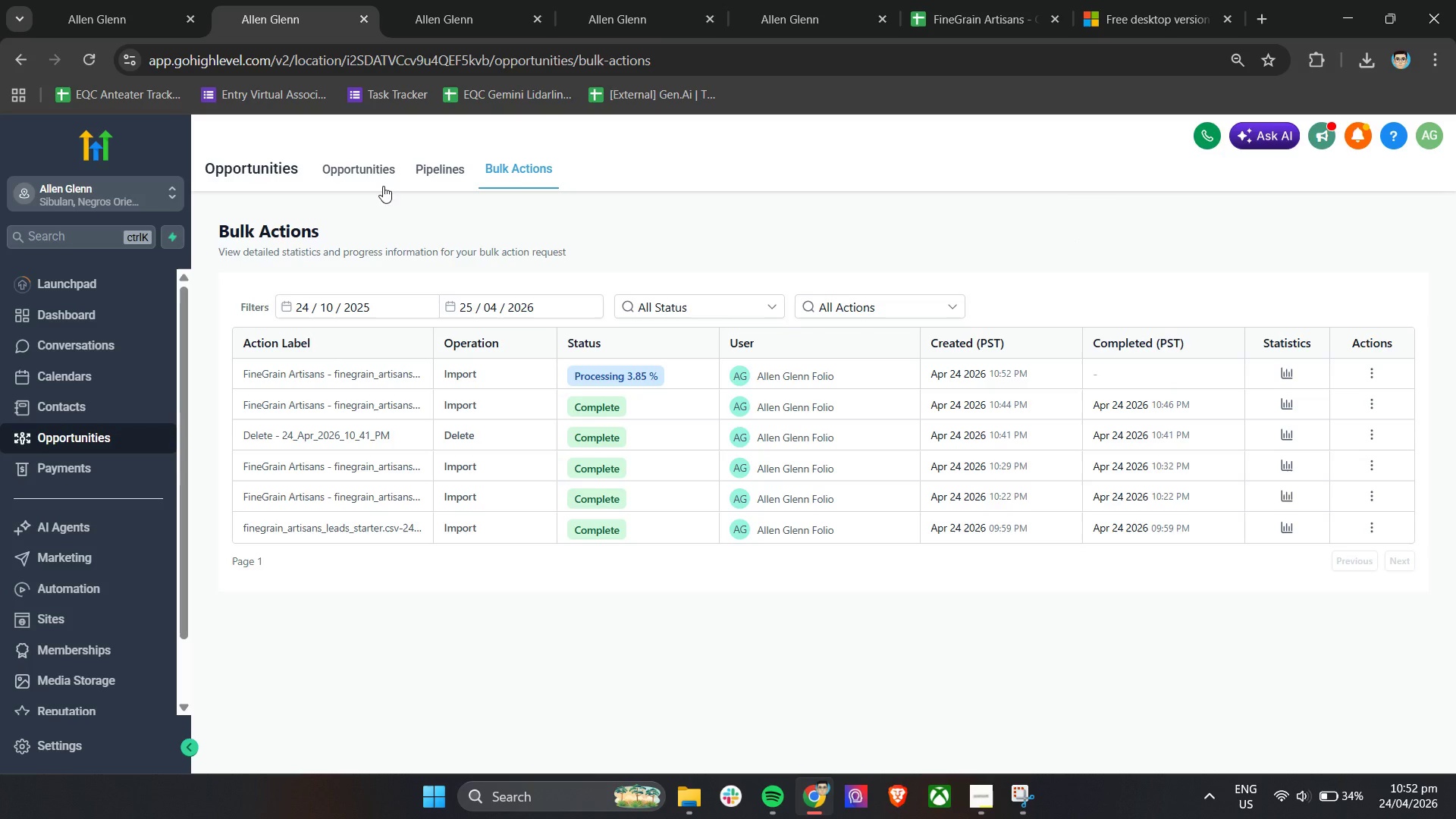 
left_click([356, 174])
 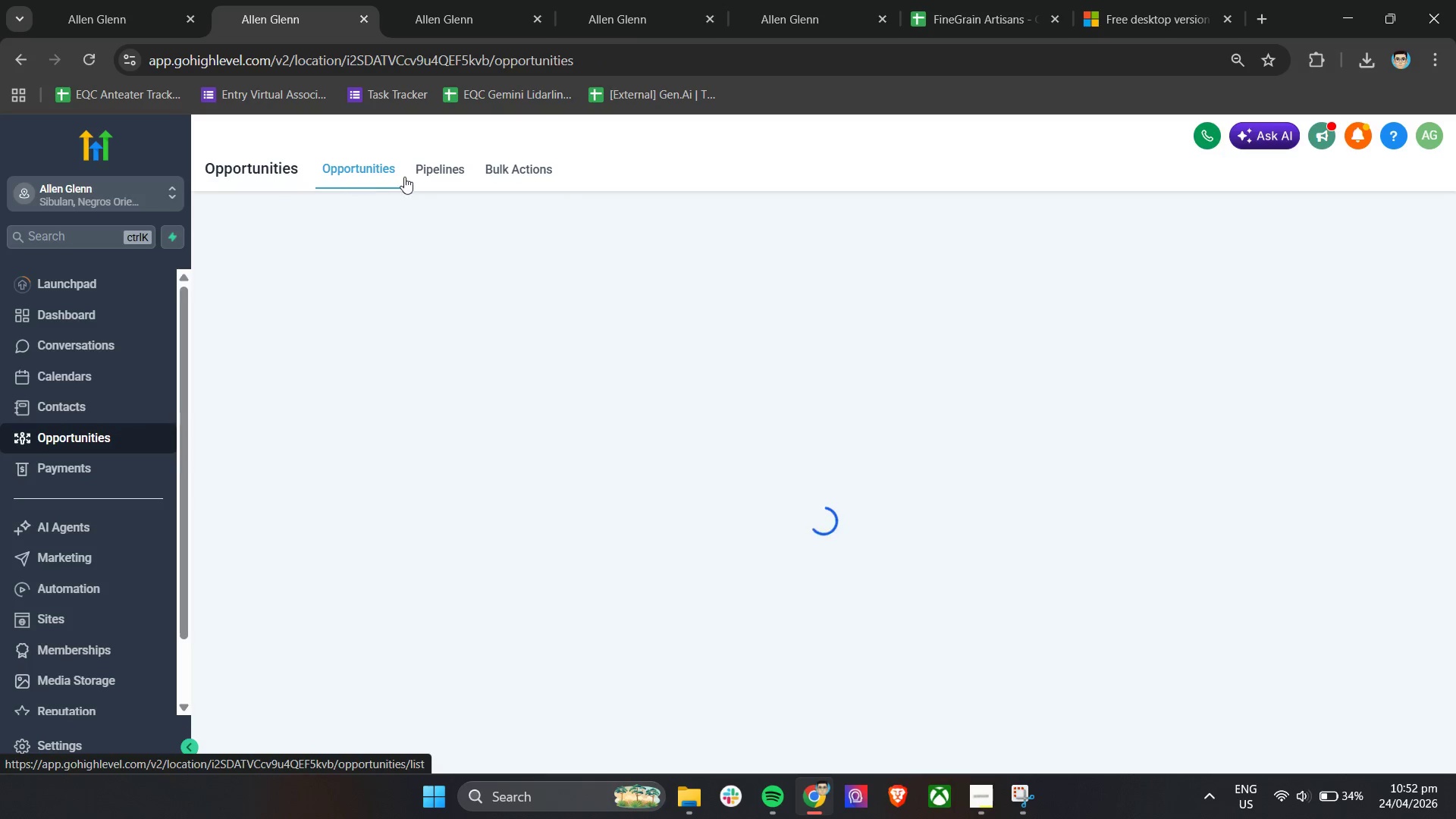 
mouse_move([529, 178])
 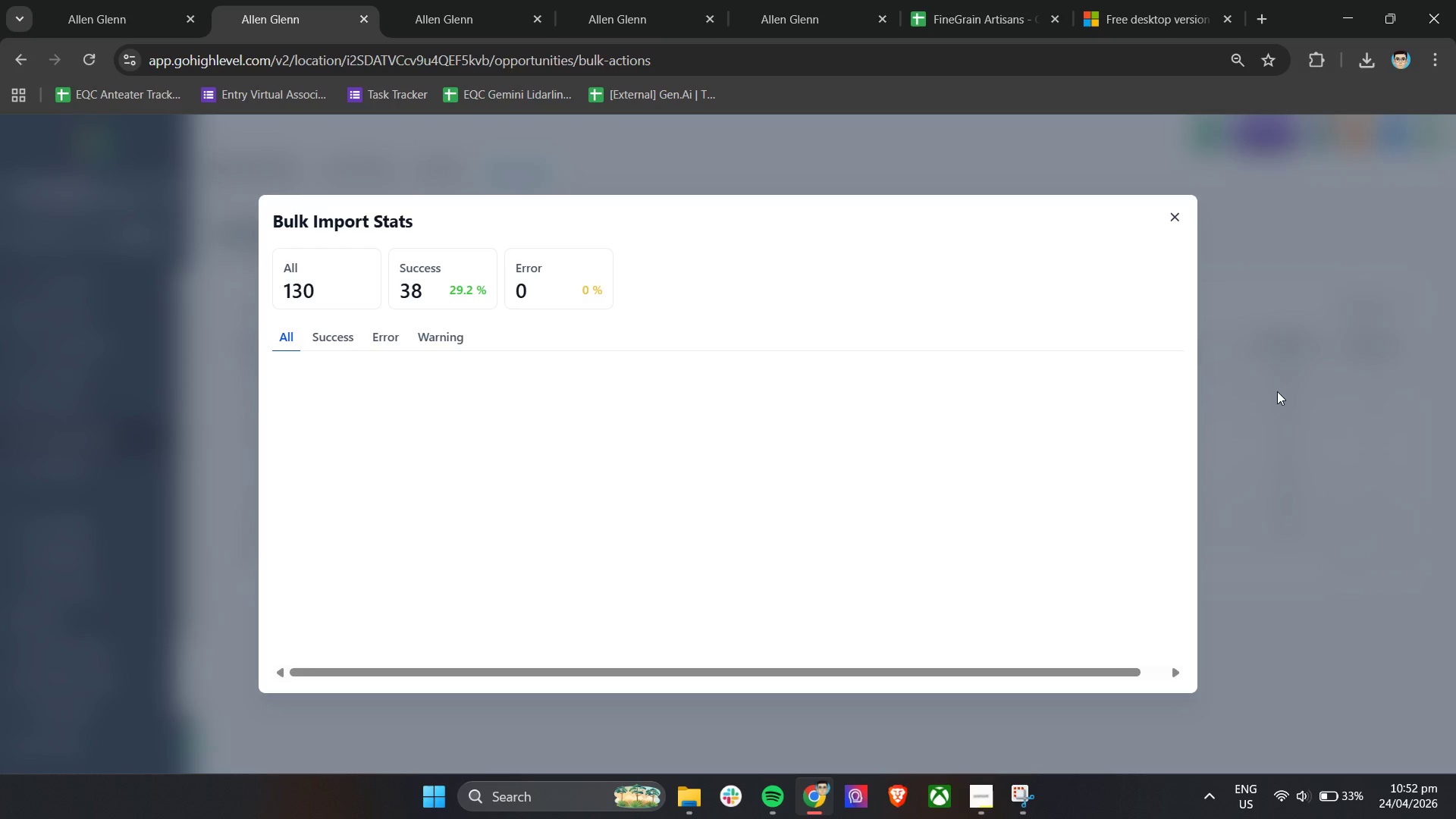 
wait(5.73)
 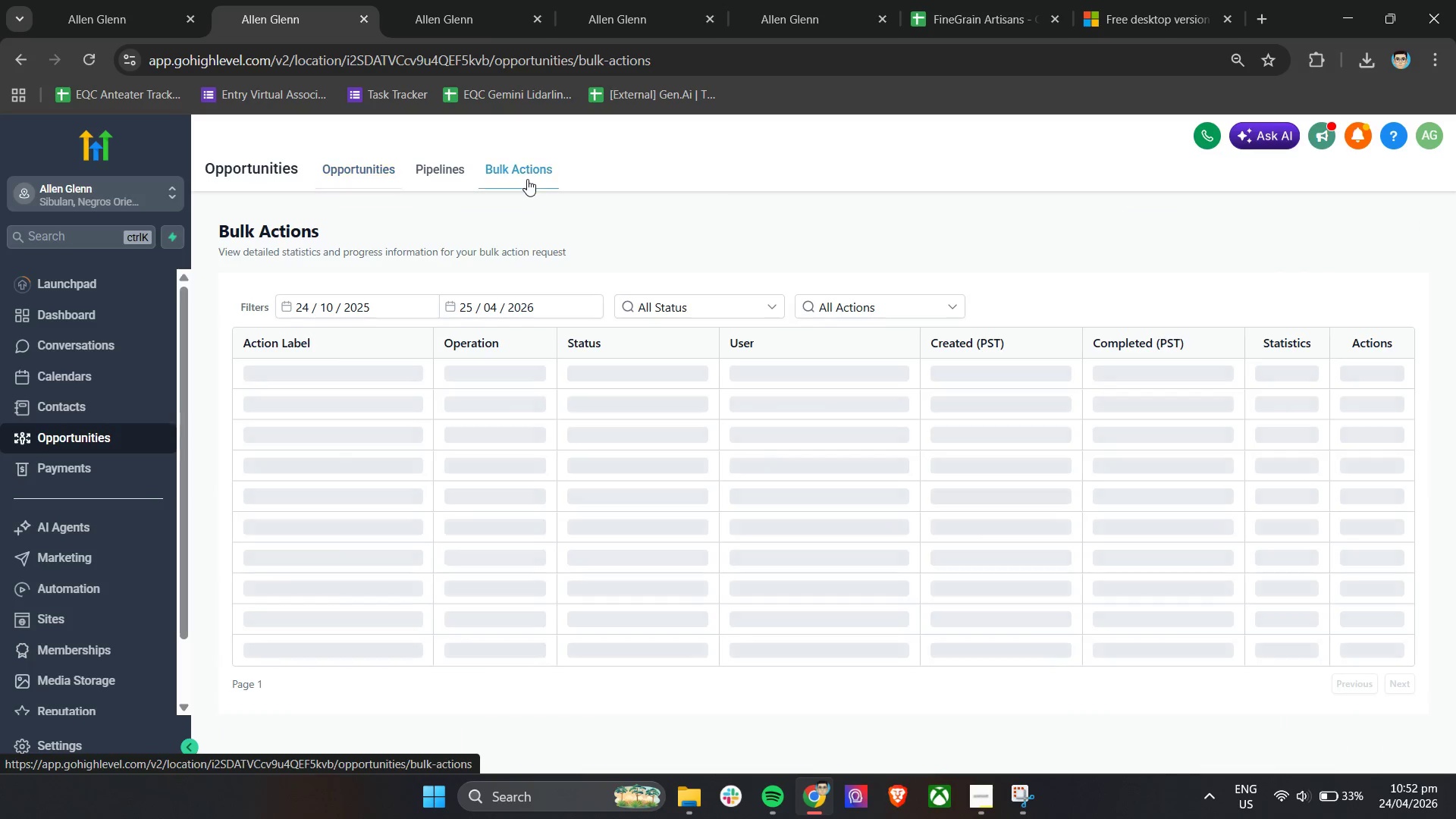 
left_click([1179, 210])
 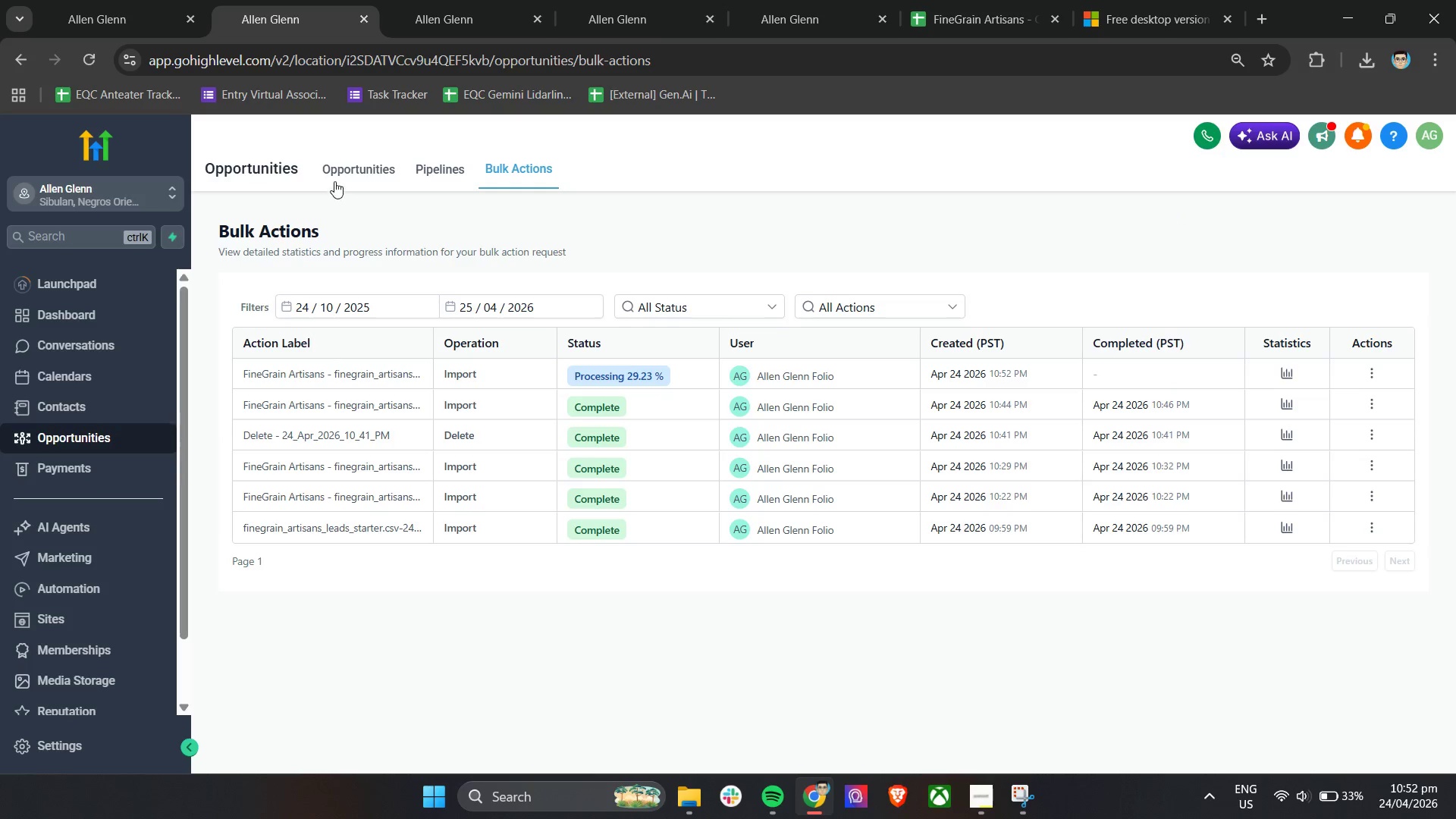 
left_click([356, 168])
 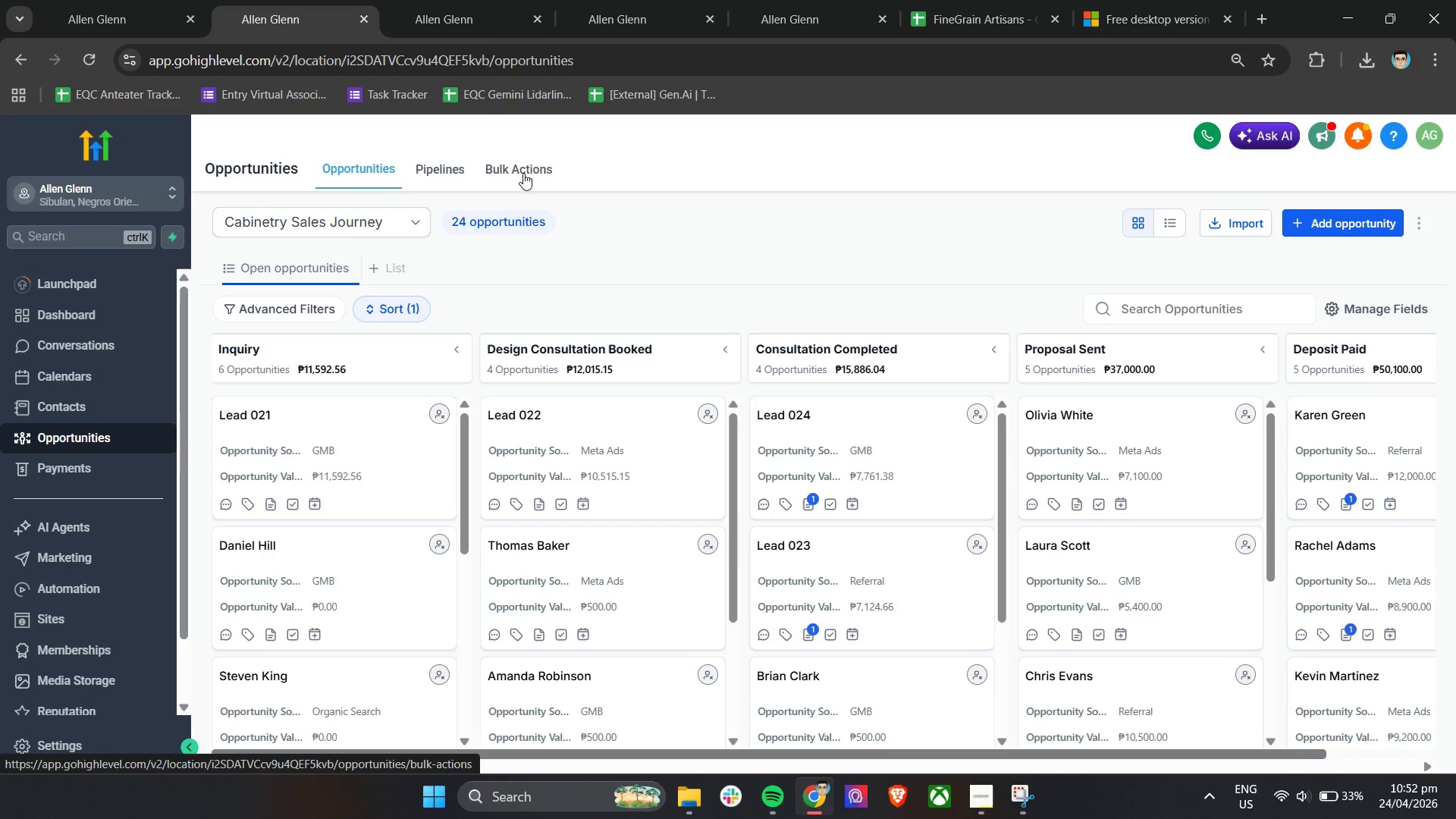 
wait(5.77)
 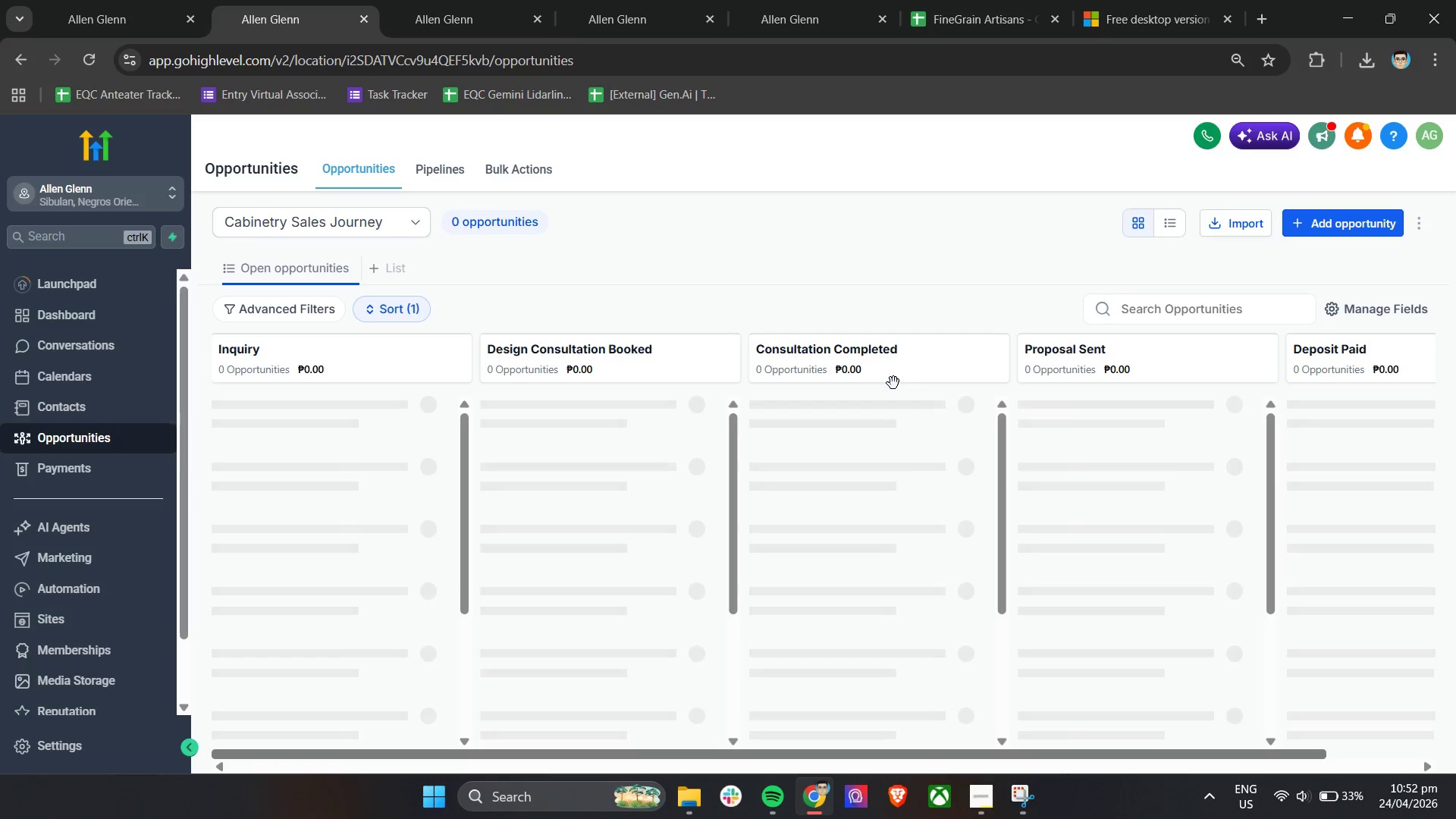 
left_click([520, 171])
 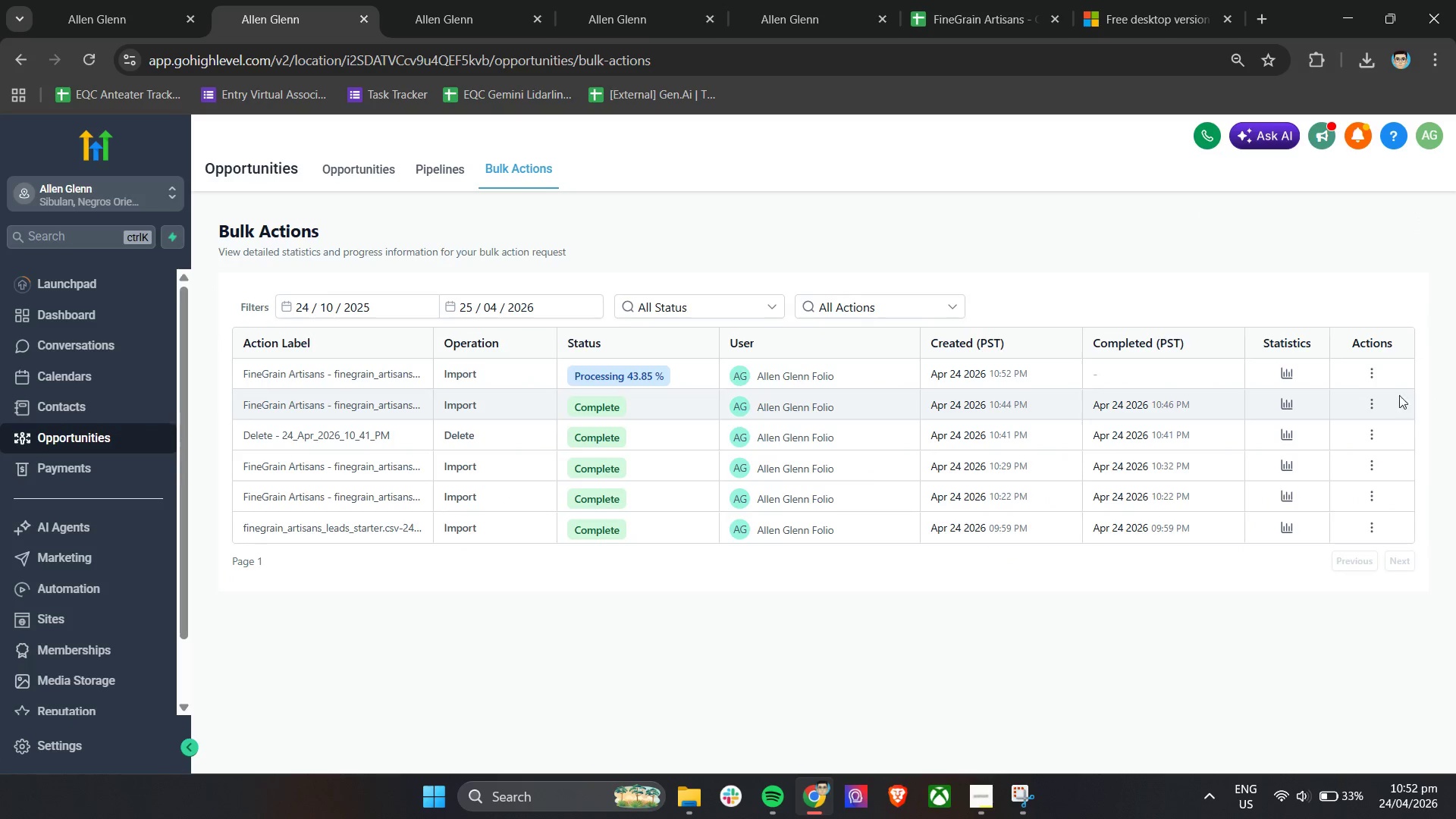 
left_click([1284, 379])
 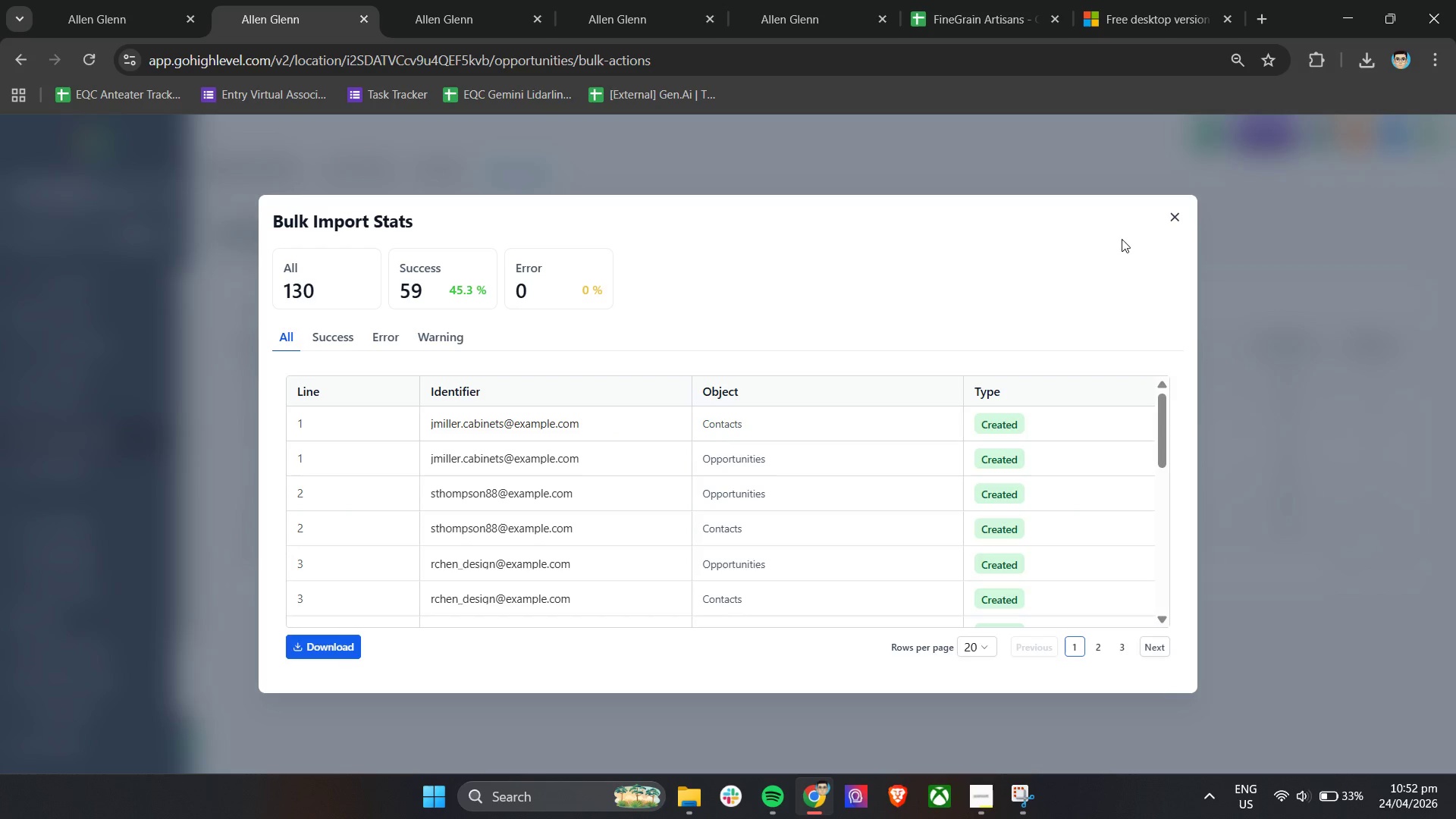 
scroll: coordinate [977, 489], scroll_direction: down, amount: 11.0
 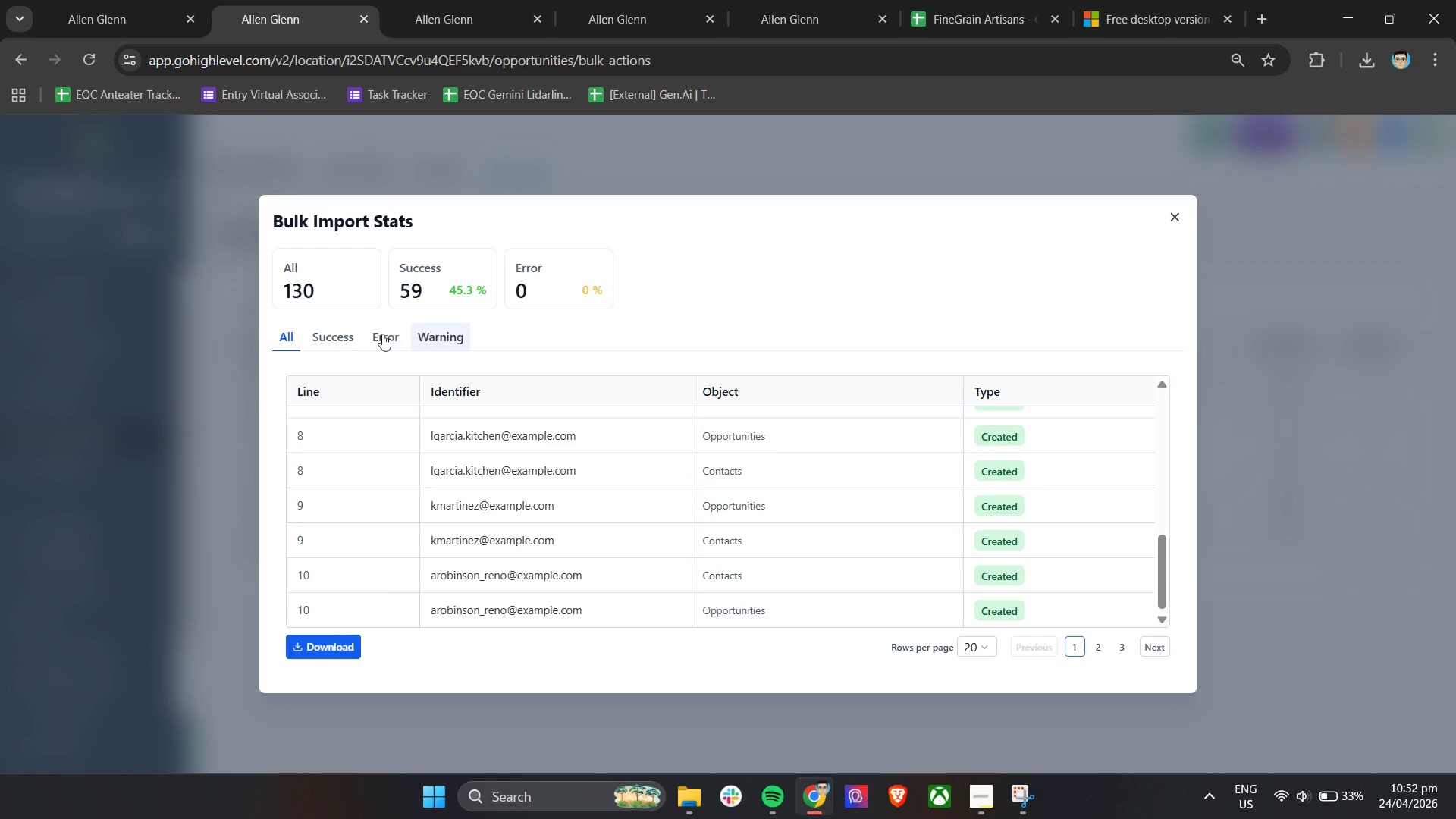 
left_click([440, 341])
 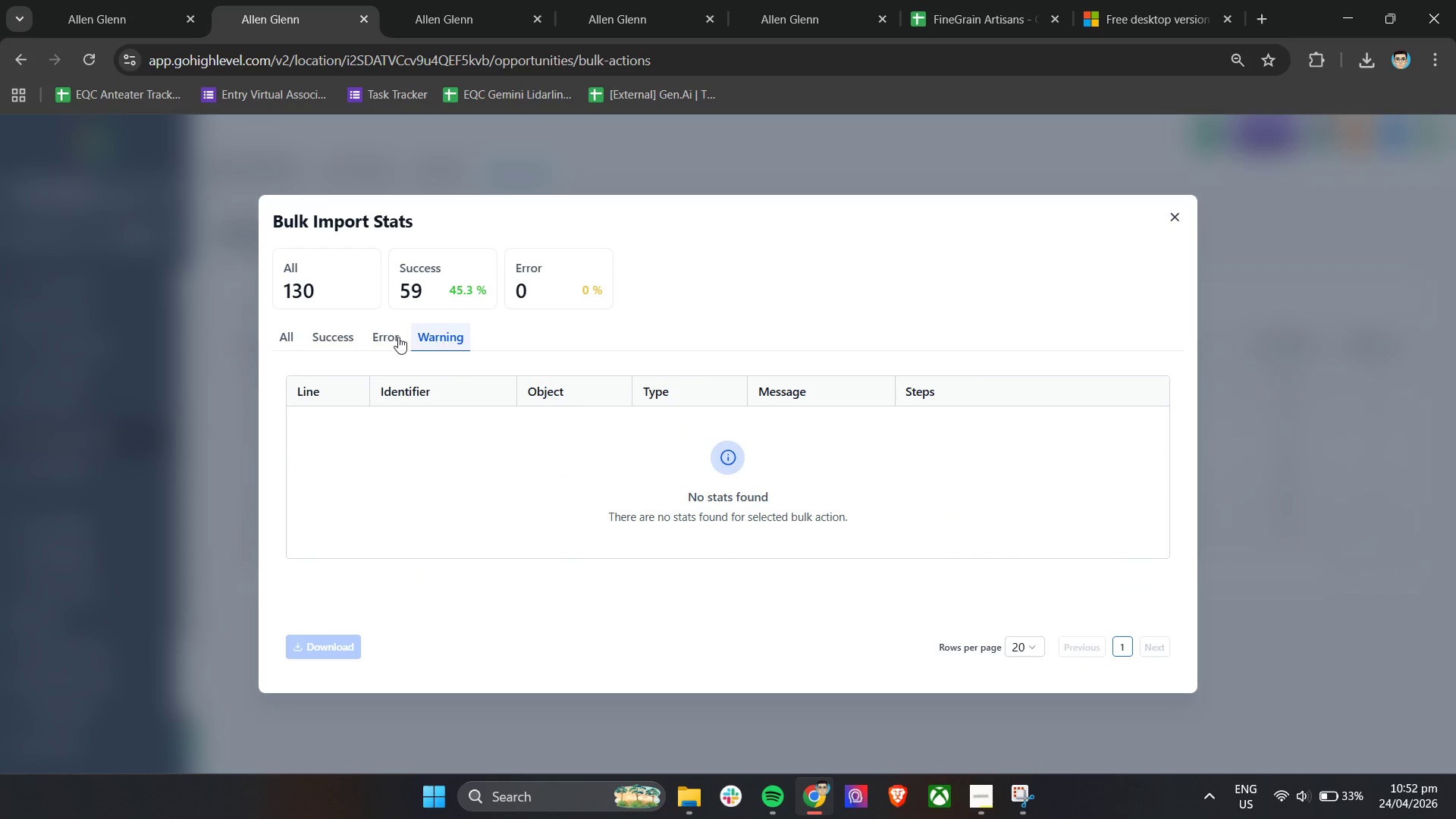 
left_click([391, 336])
 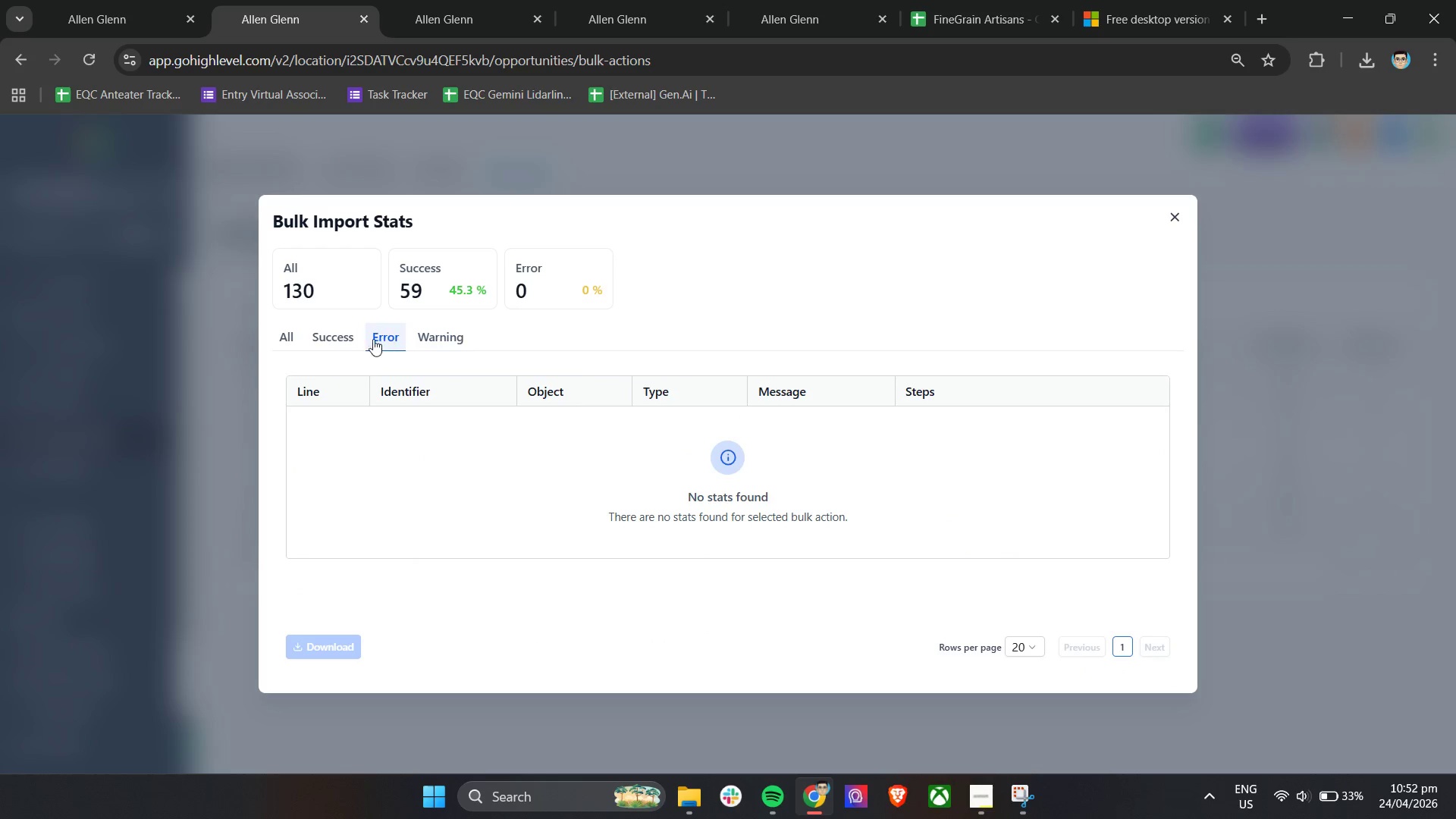 
left_click([347, 337])
 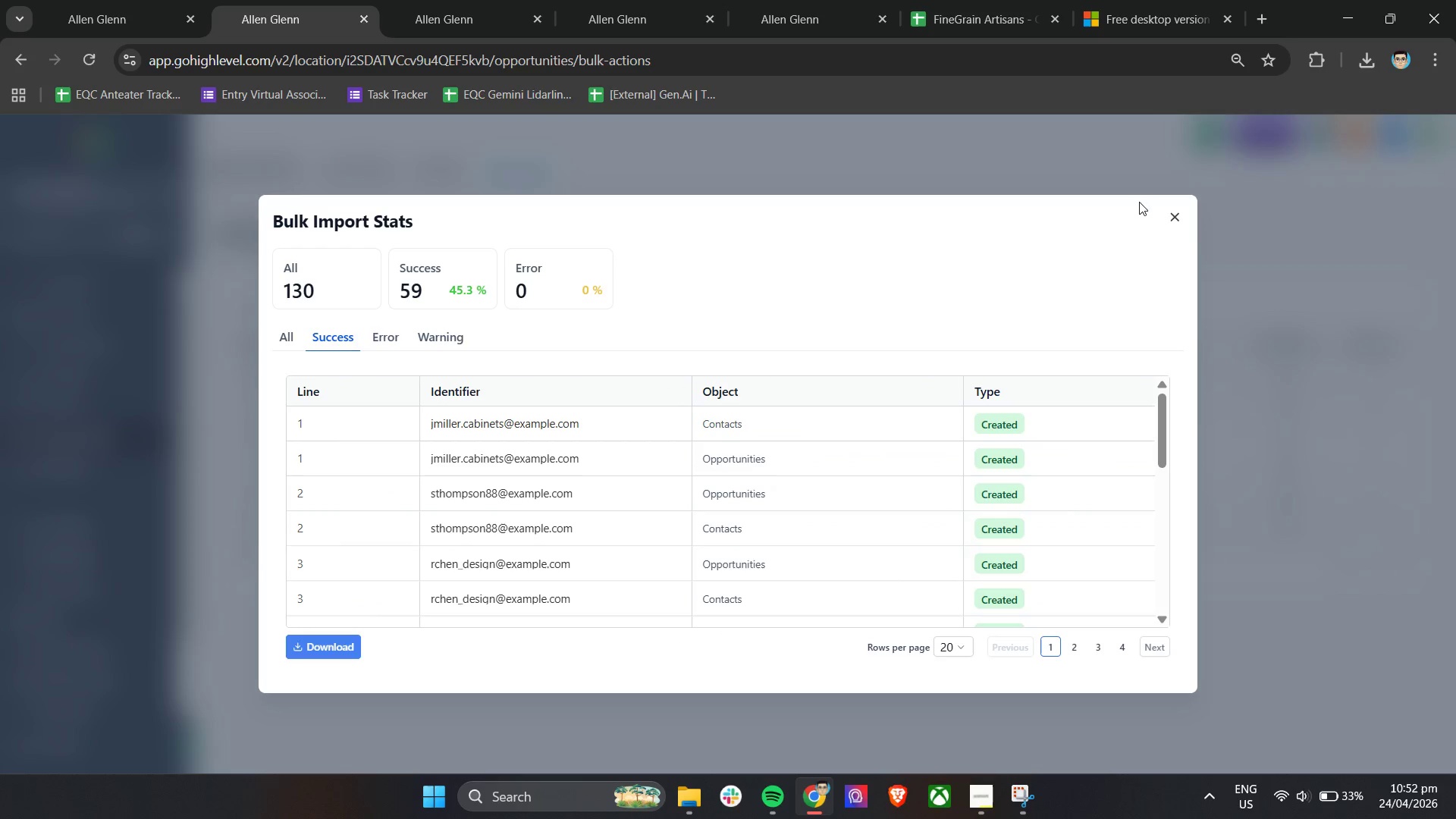 
left_click([1173, 215])
 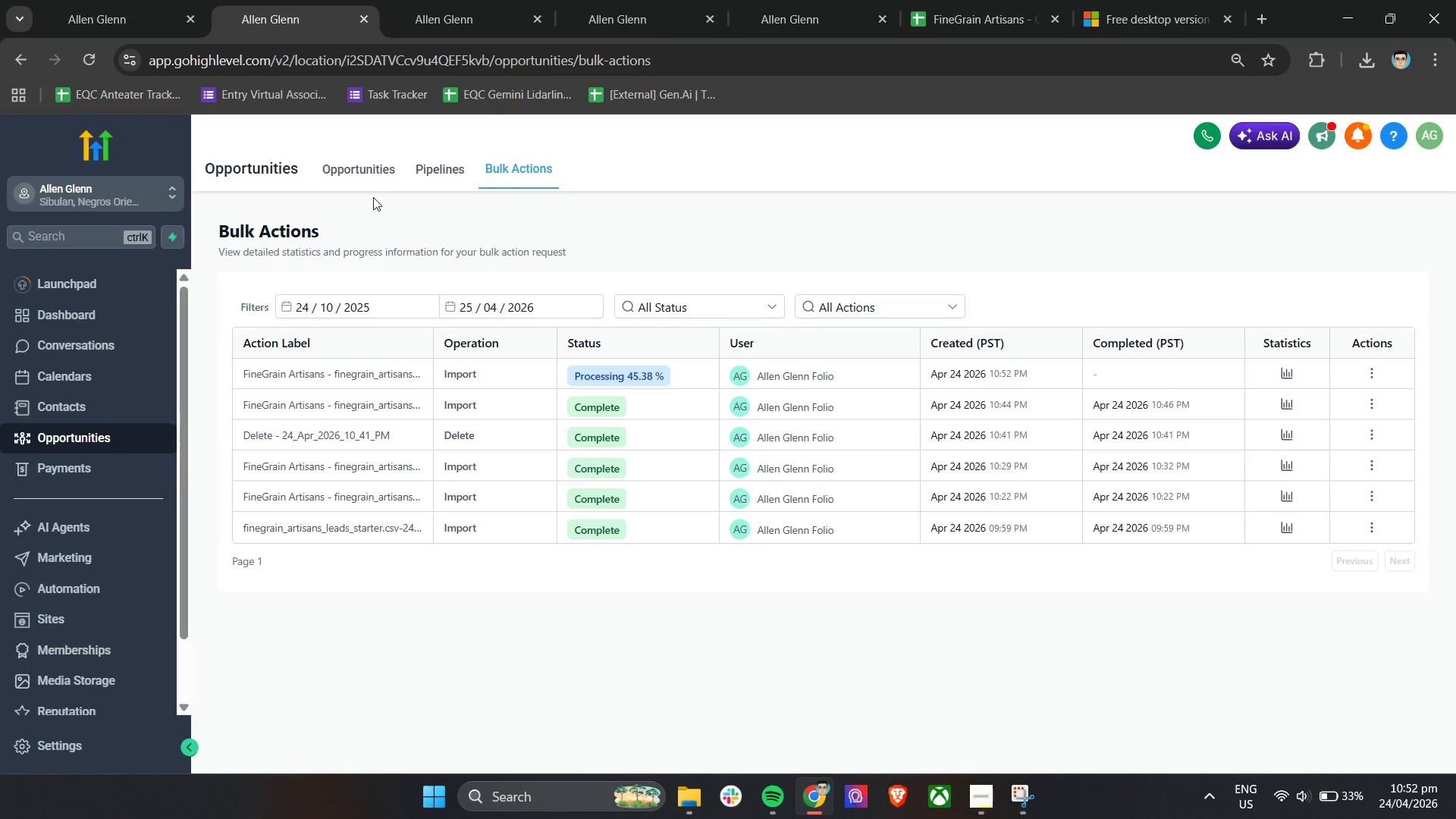 
left_click([360, 177])
 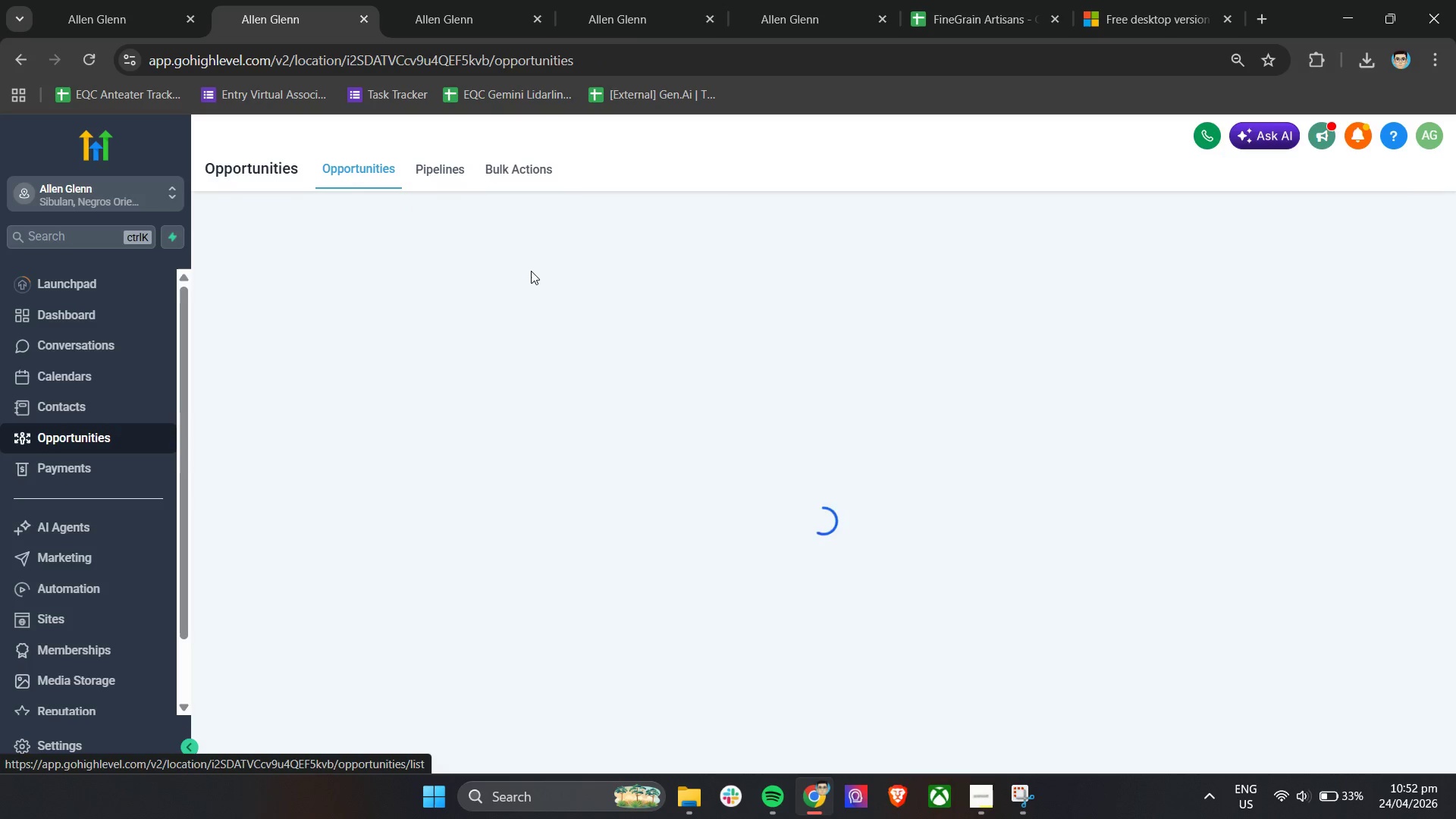 
mouse_move([571, 331])
 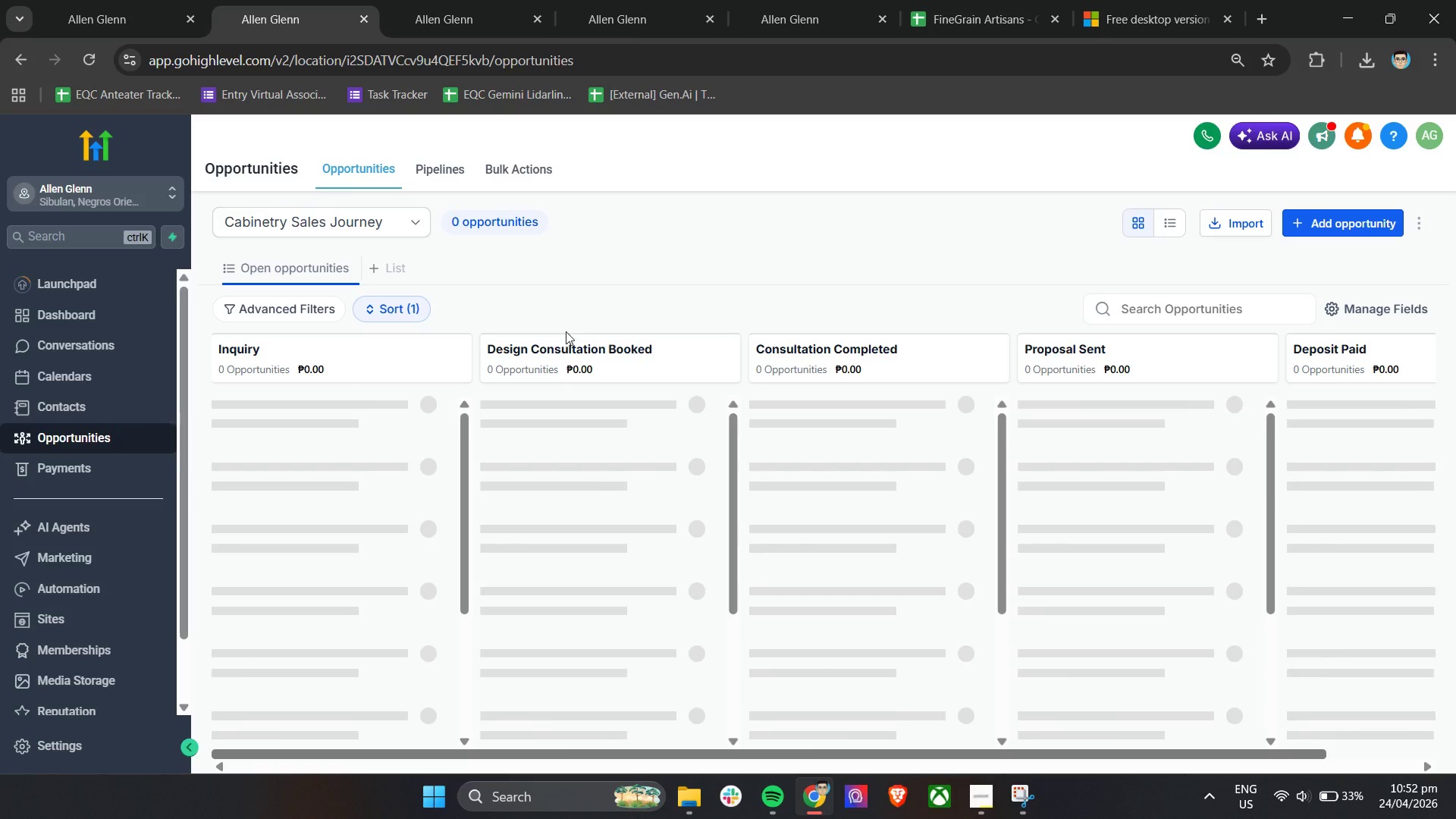 
mouse_move([551, 328])
 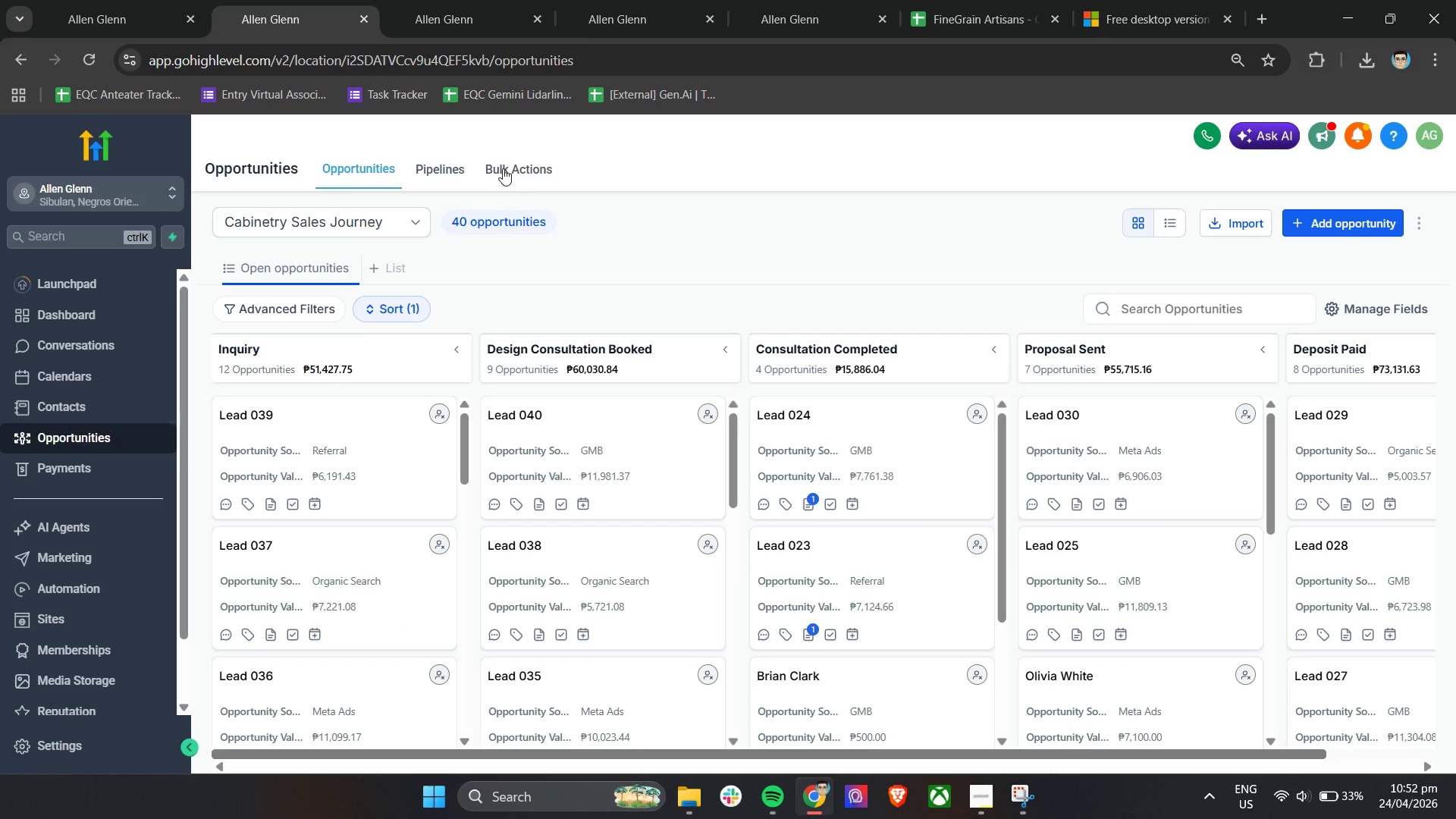 
left_click([504, 166])
 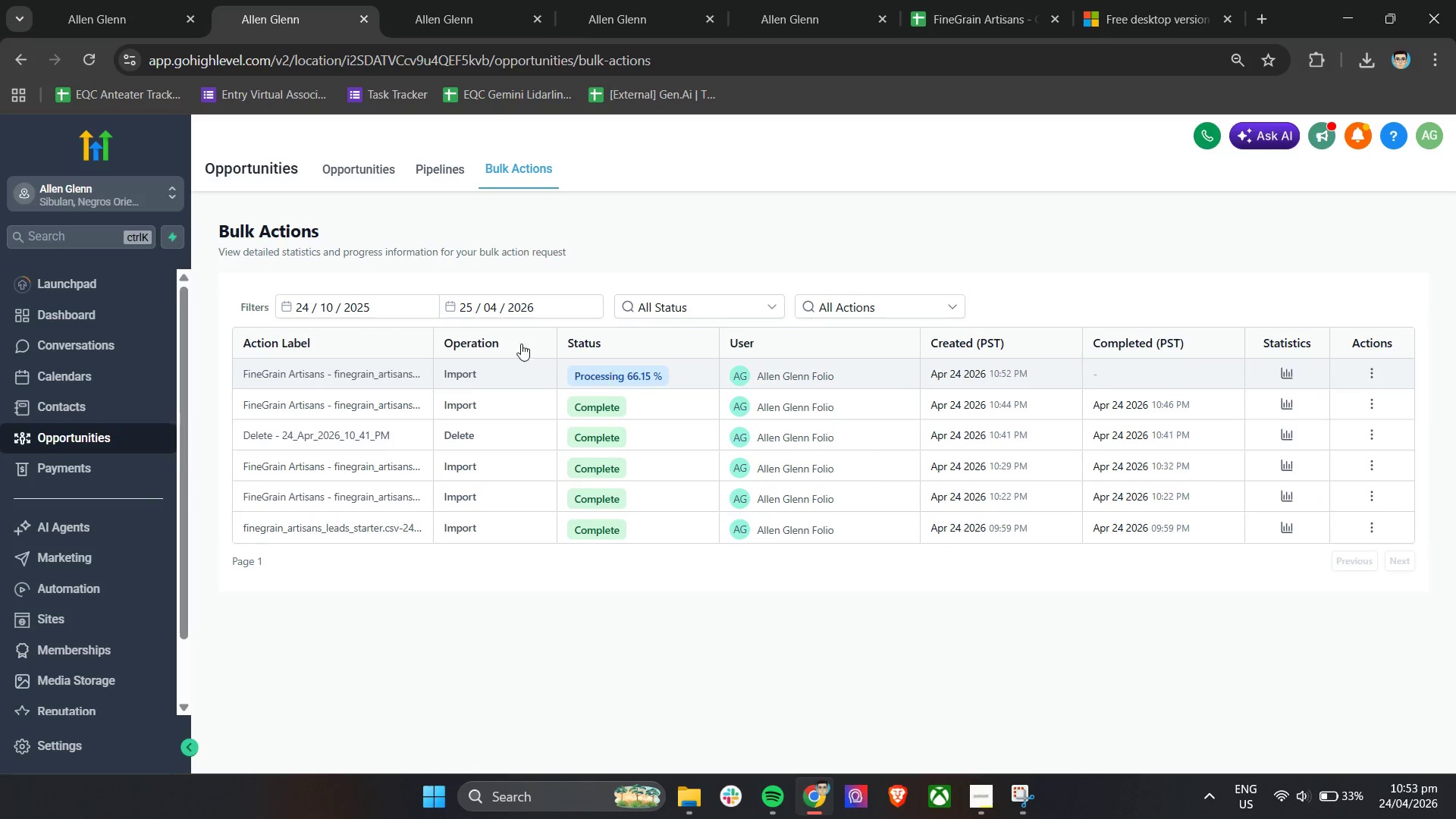 
left_click([346, 168])
 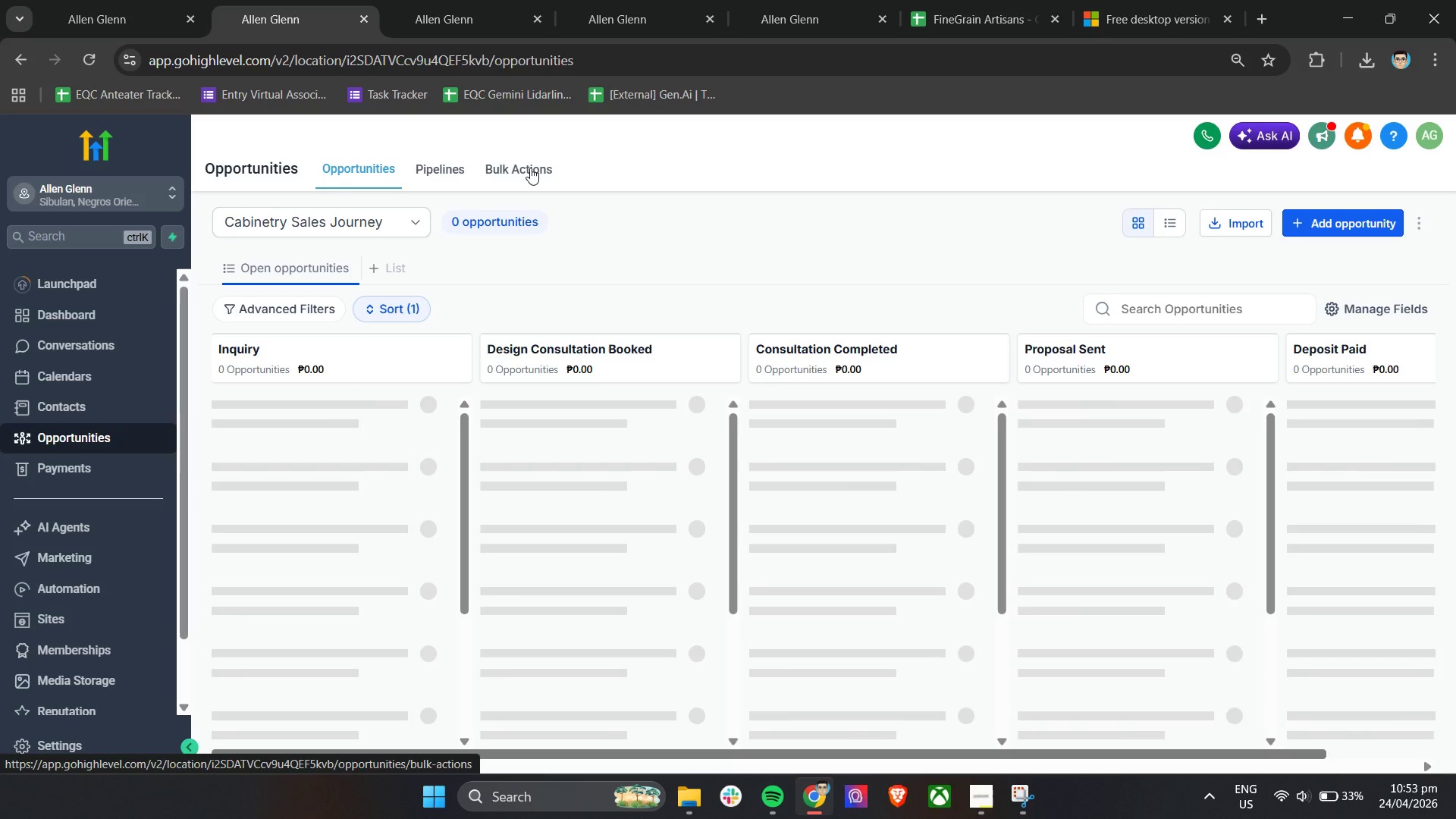 
left_click([530, 168])
 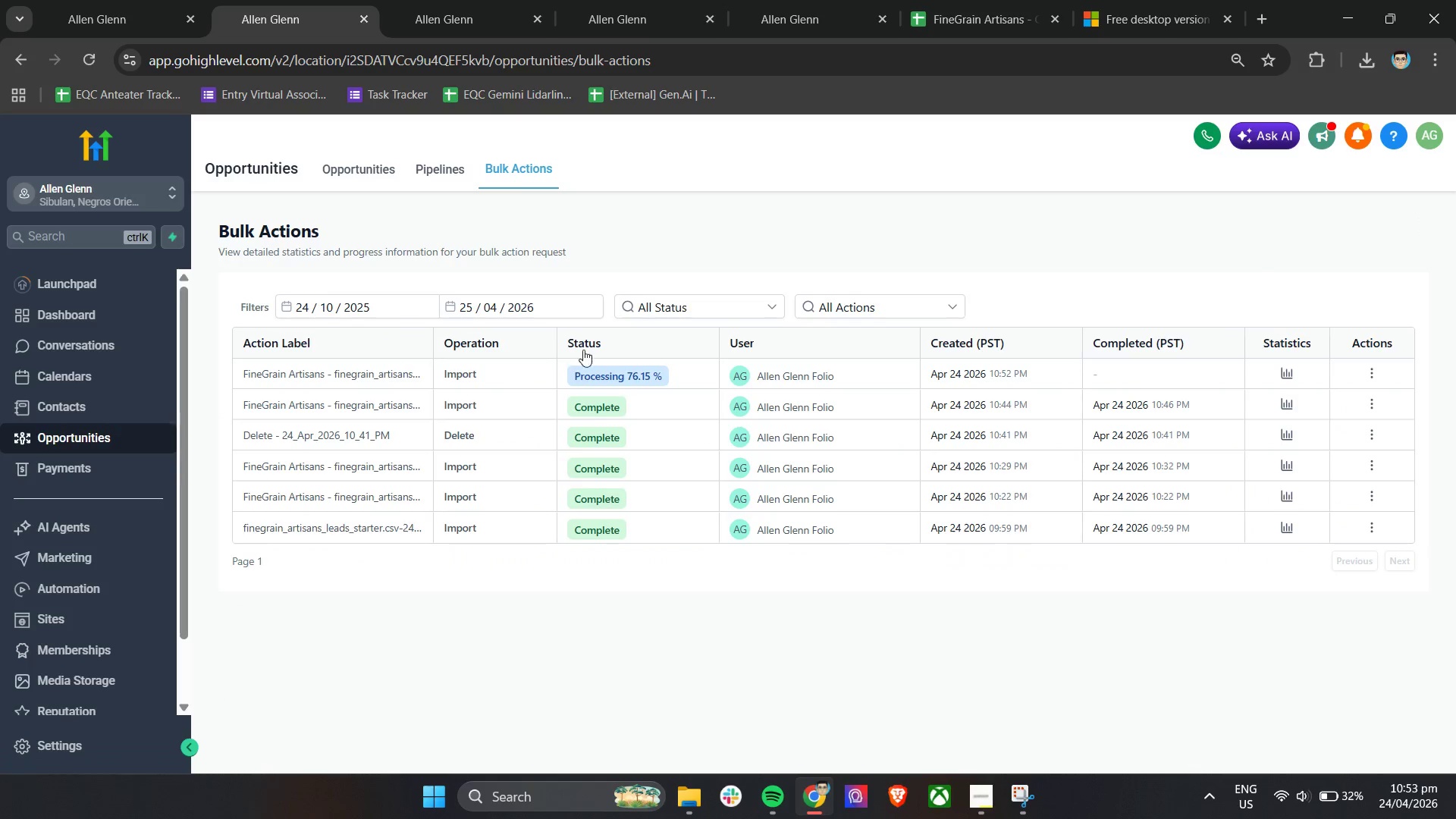 
left_click([369, 171])
 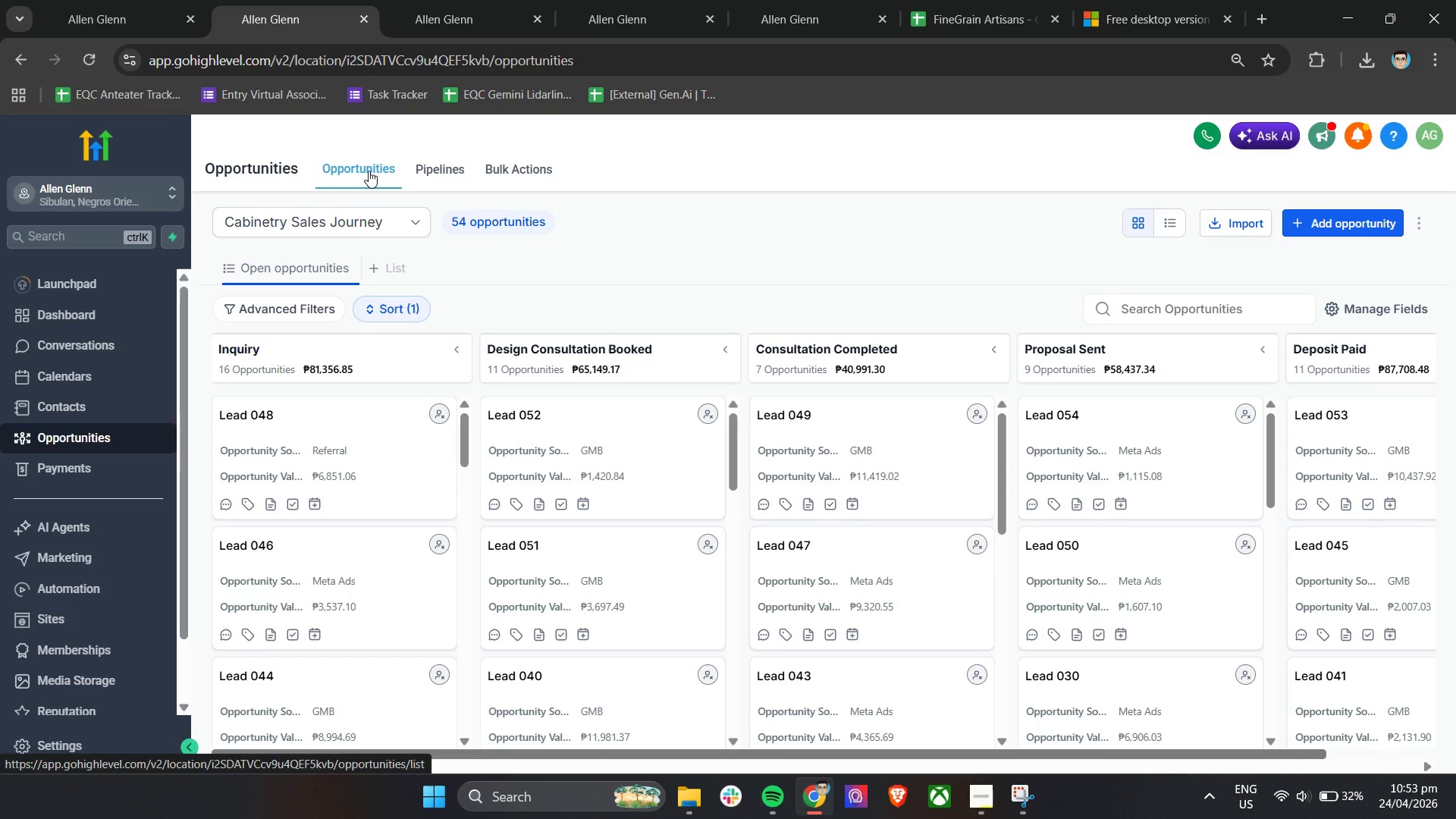 
wait(6.88)
 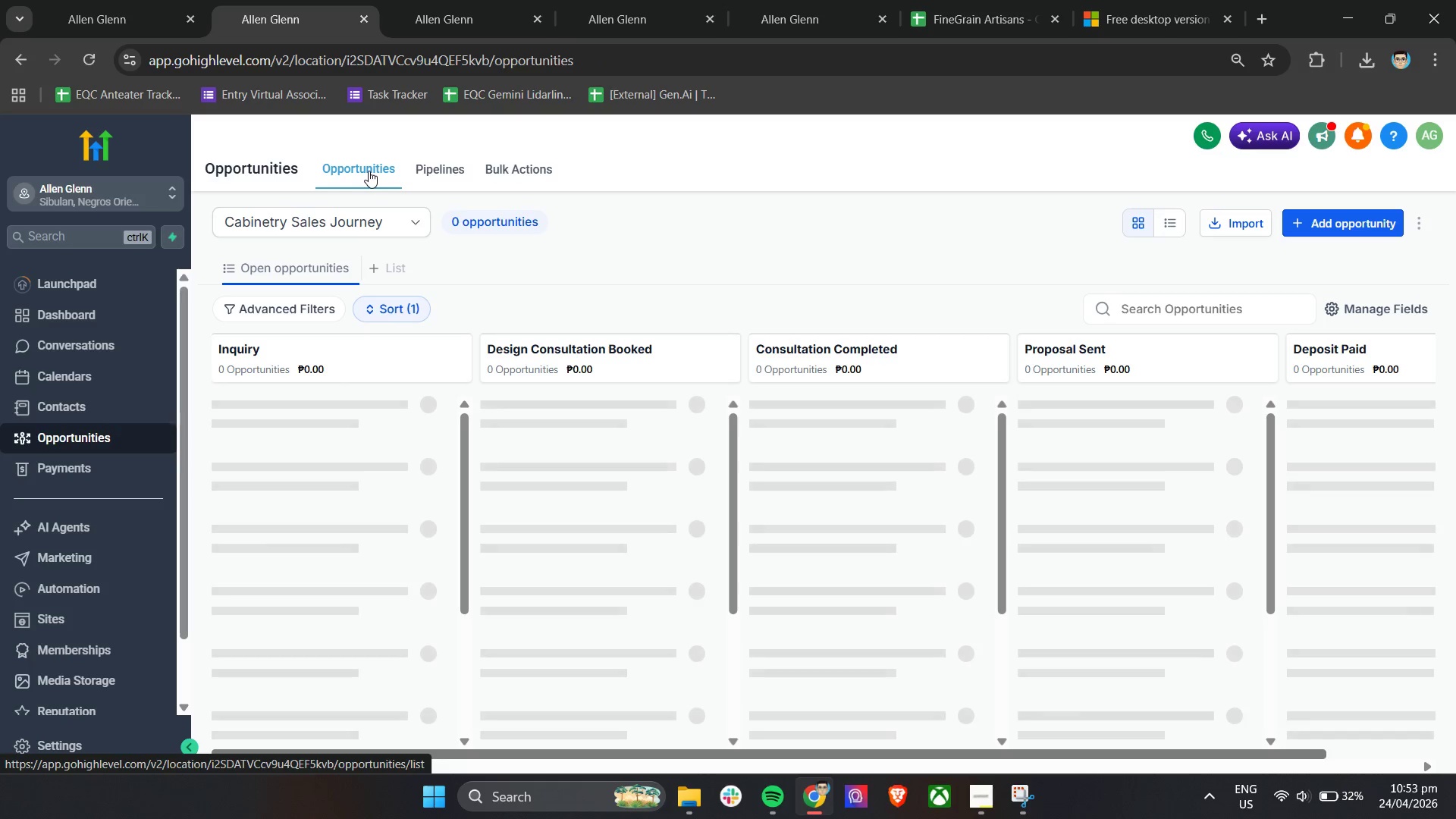 
left_click([532, 168])
 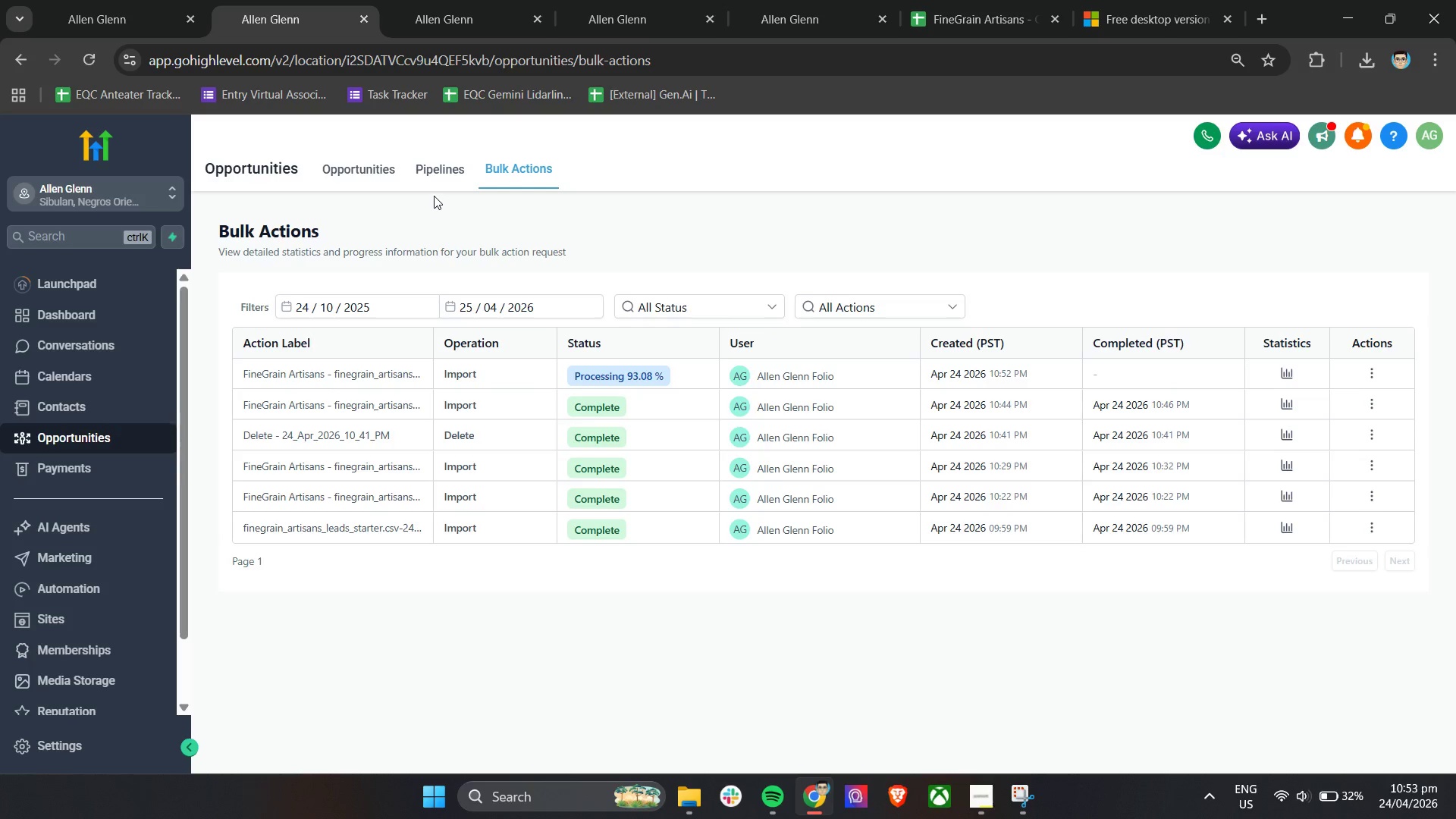 
mouse_move([822, 341])
 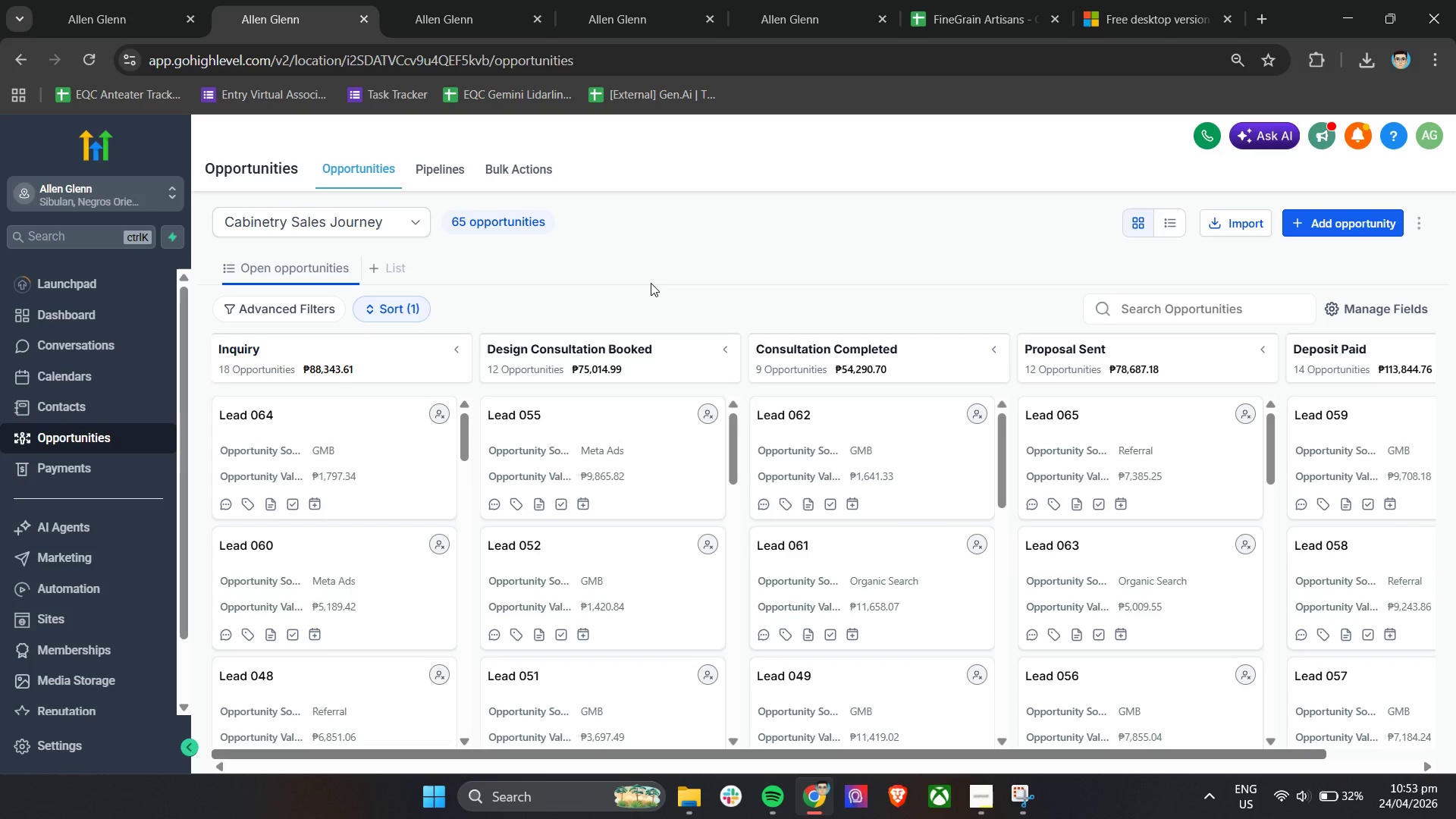 
left_click([651, 282])
 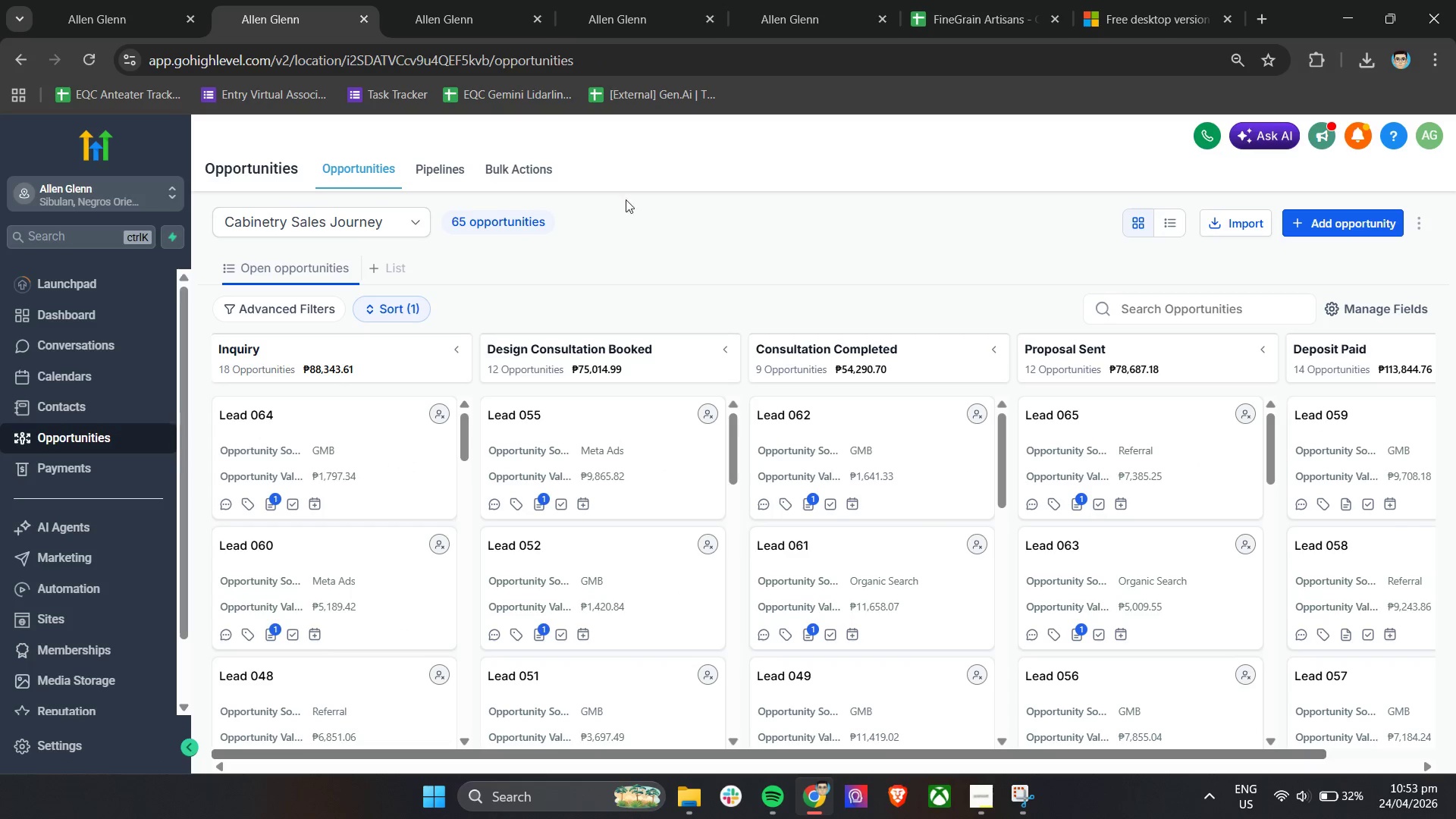 
left_click([515, 173])
 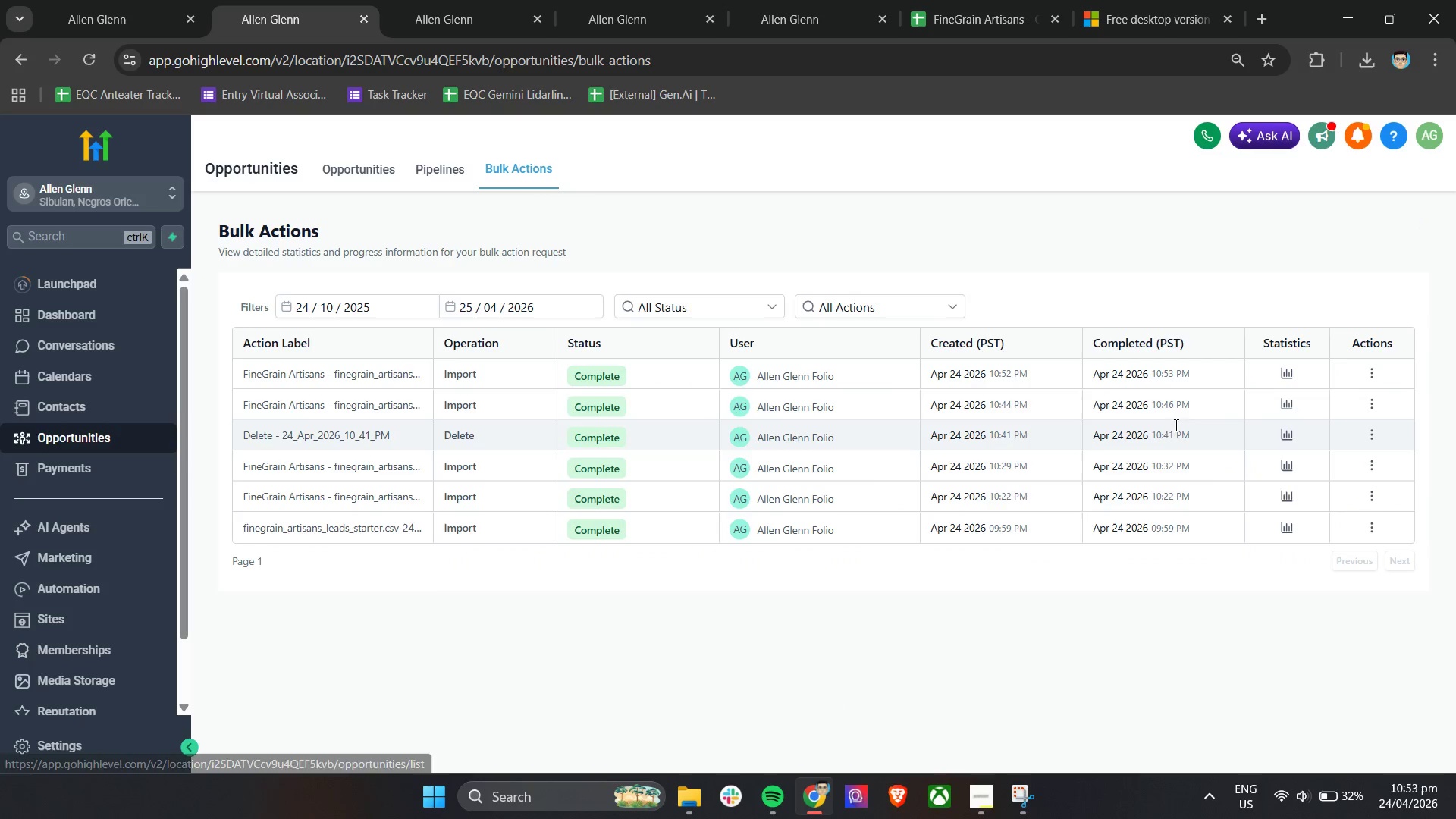 
left_click([1291, 375])
 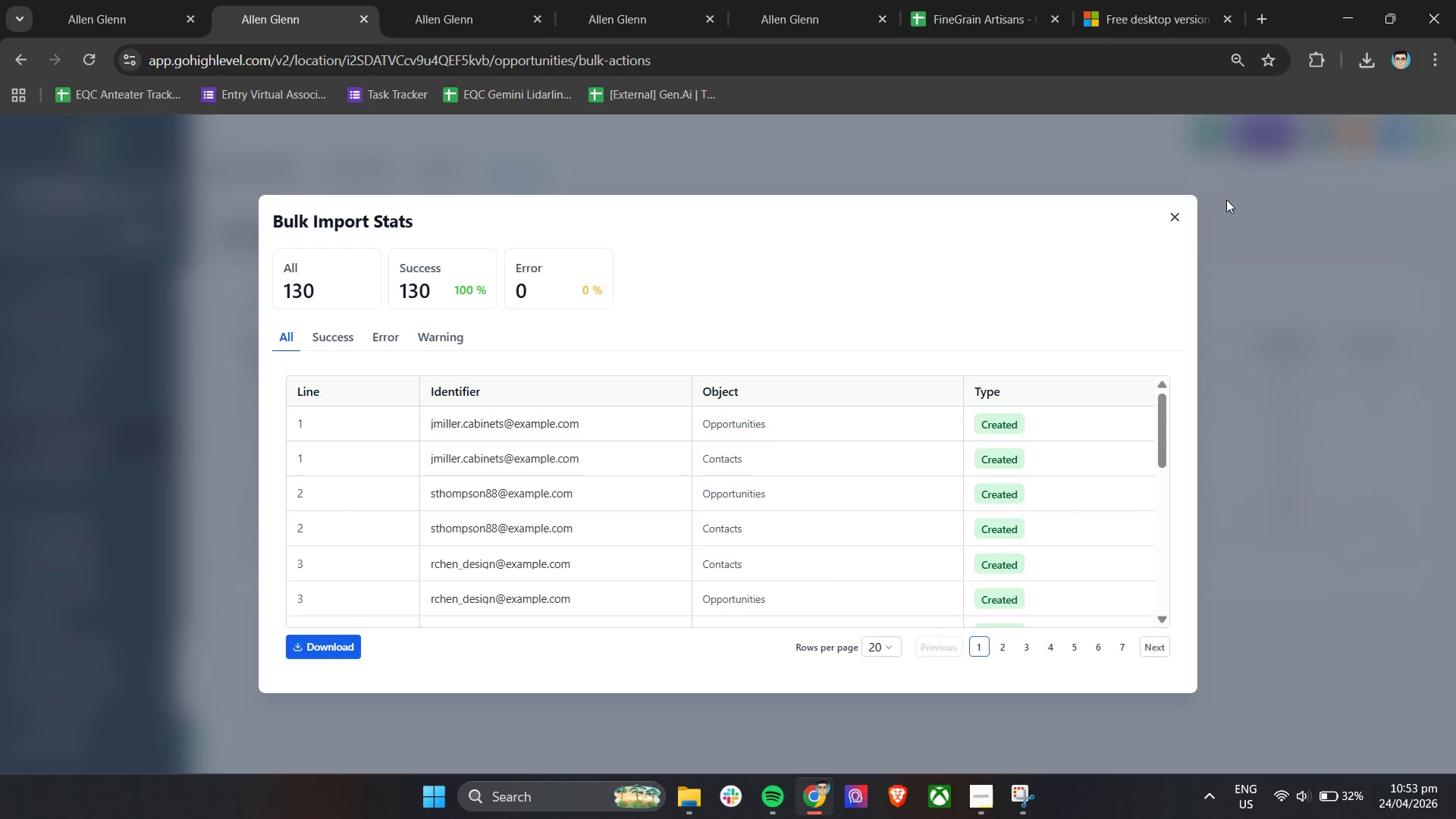 
left_click([1176, 217])
 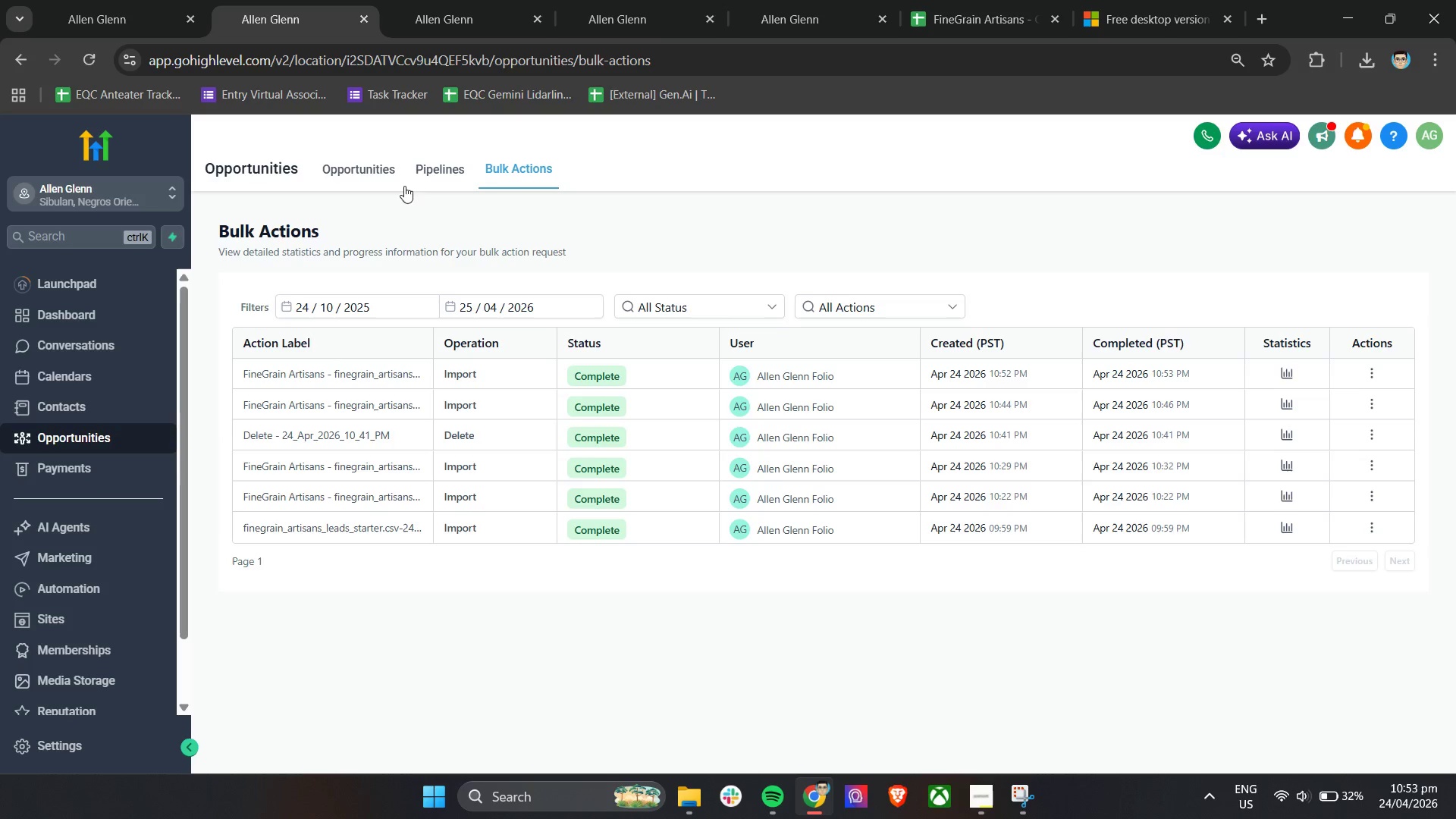 
left_click([356, 171])
 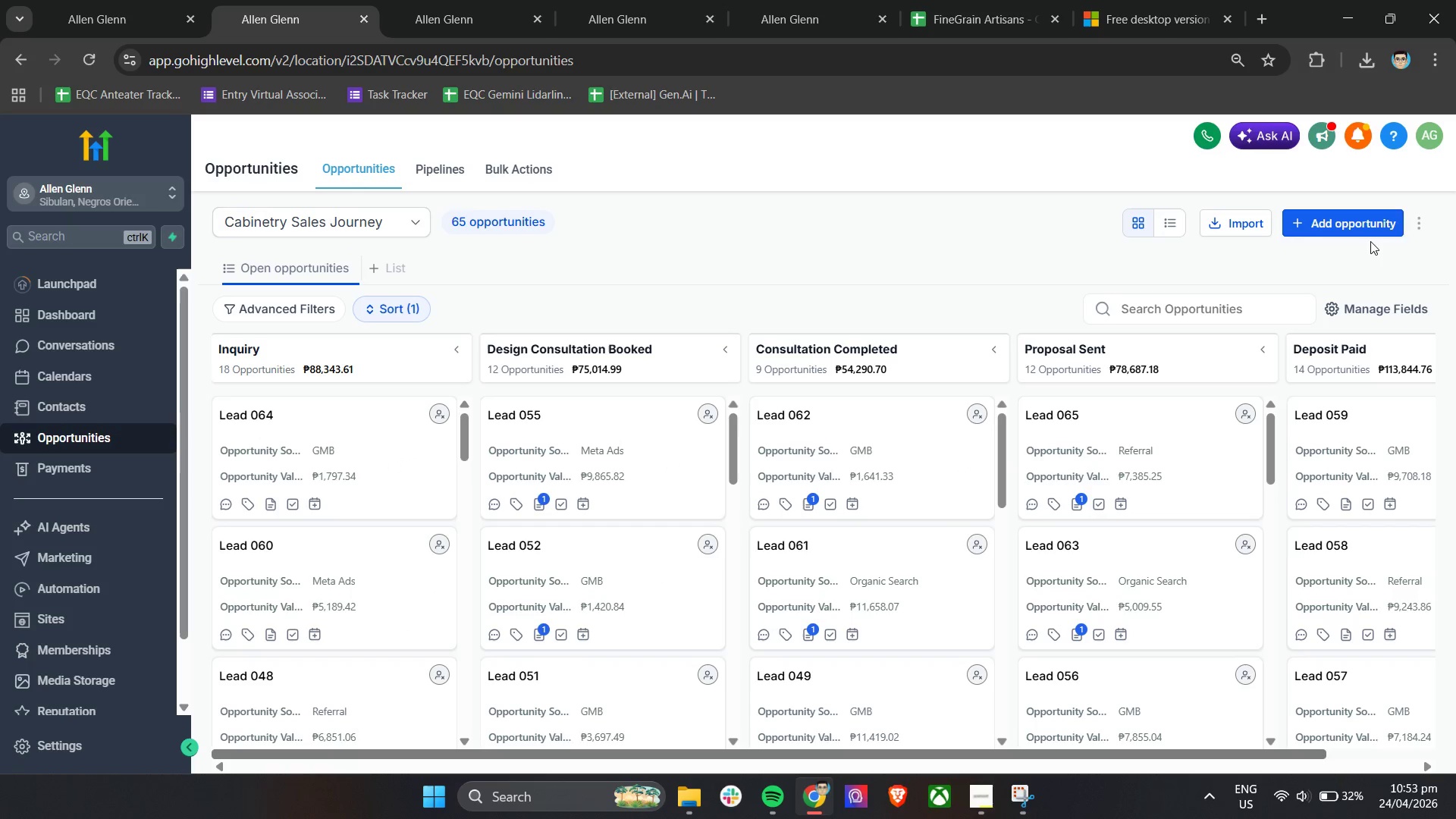 
wait(6.64)
 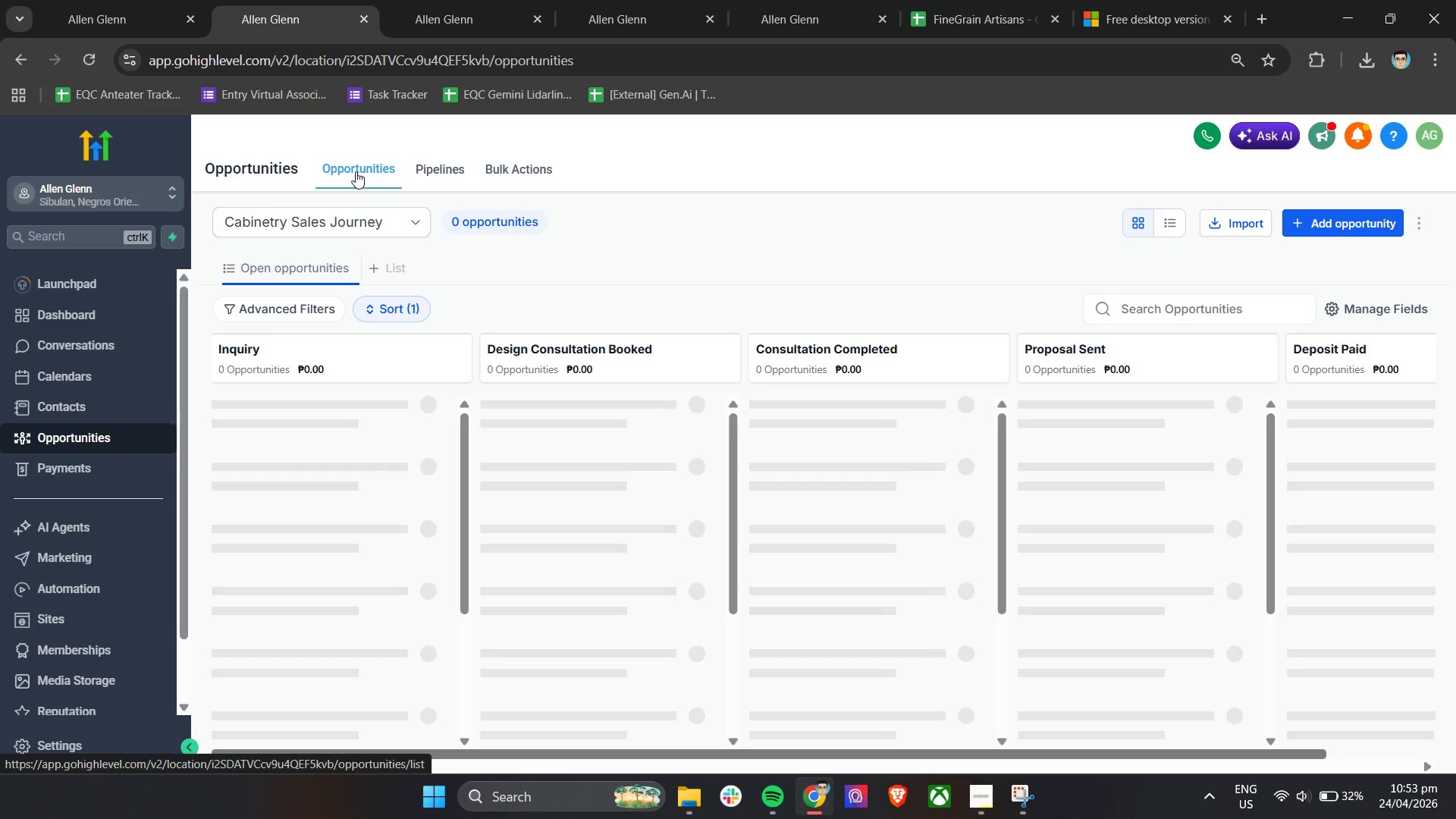 
left_click([1418, 222])
 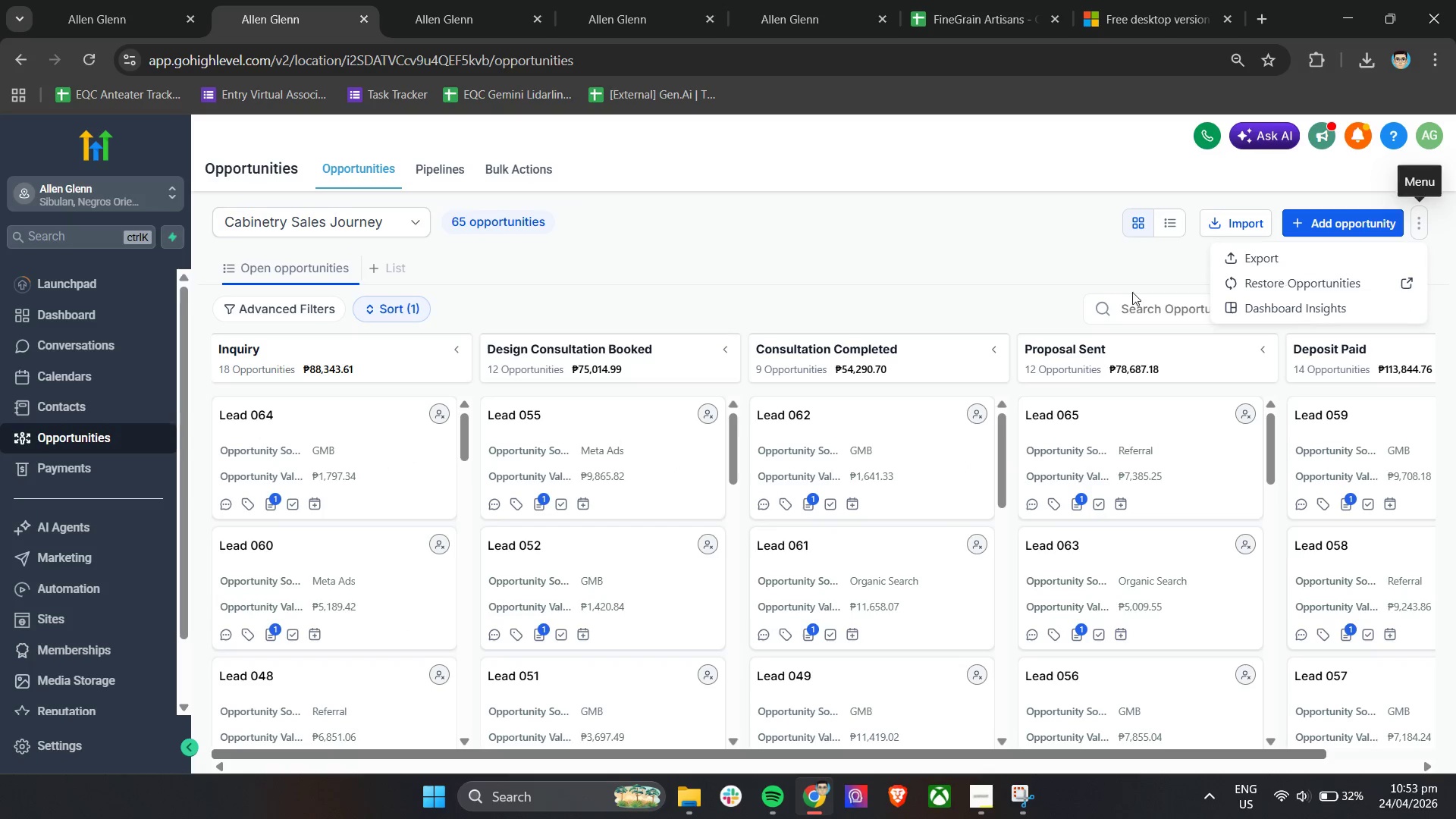 
left_click([837, 290])
 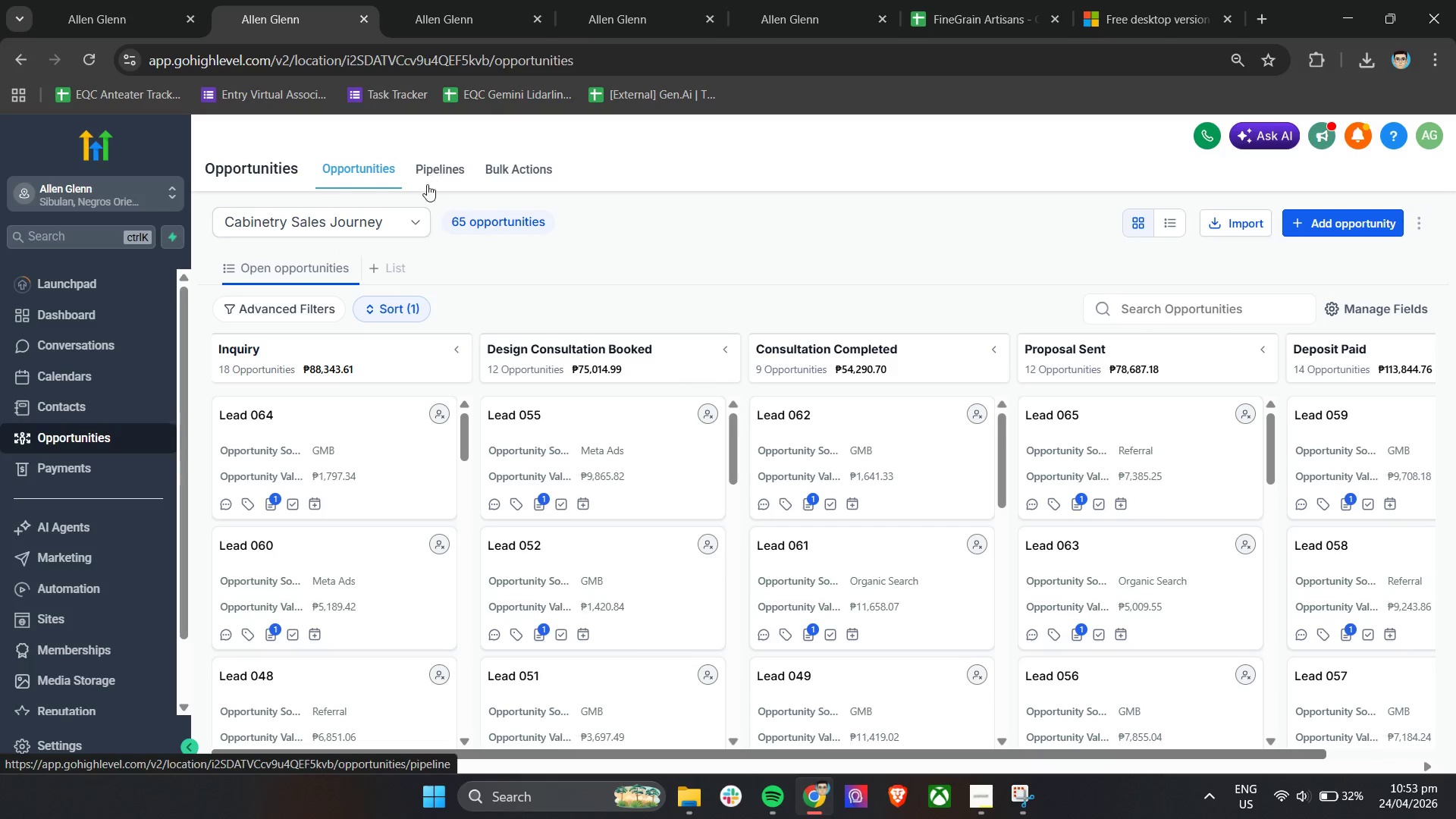 
wait(5.7)
 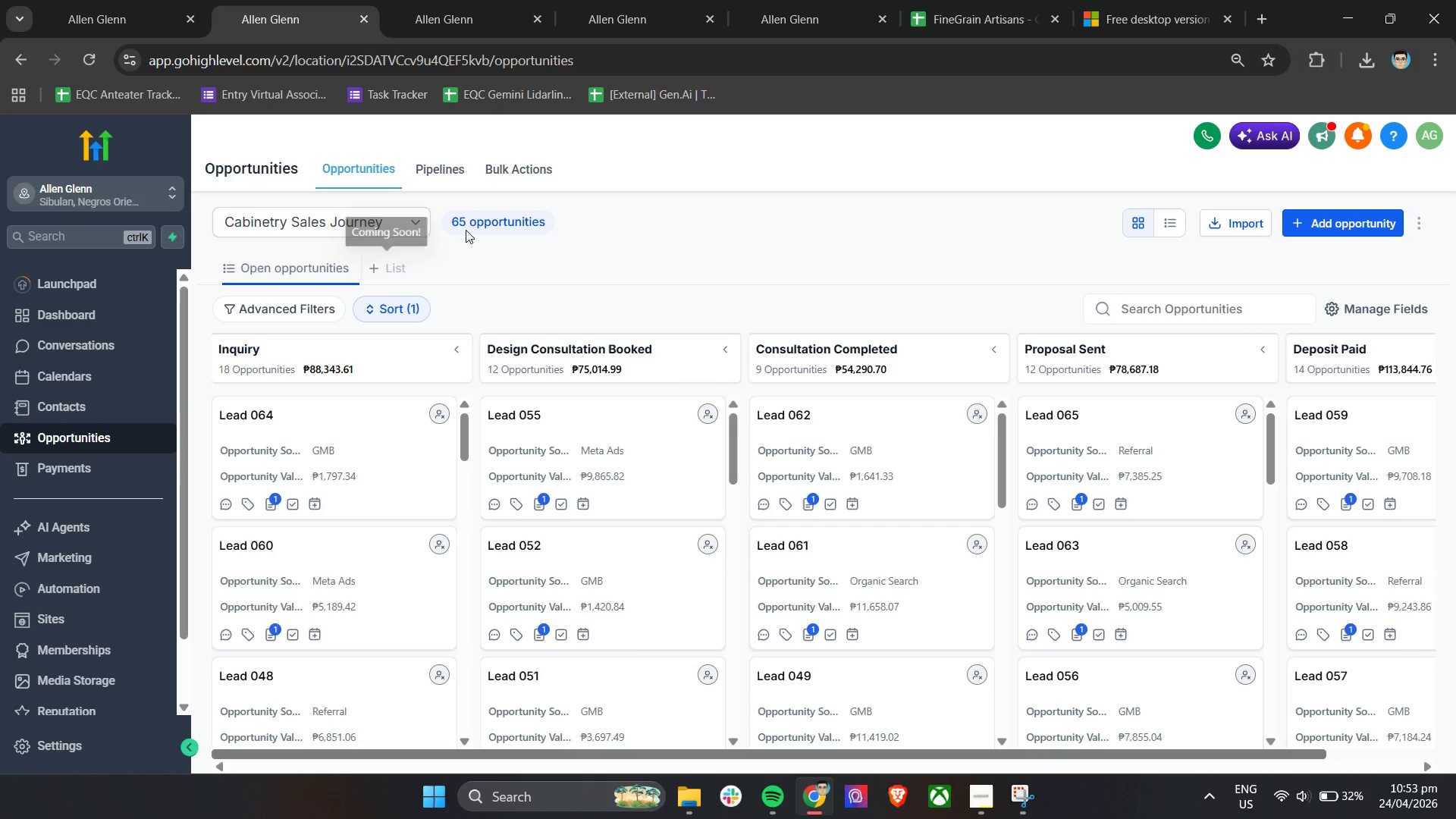 
left_click([422, 224])
 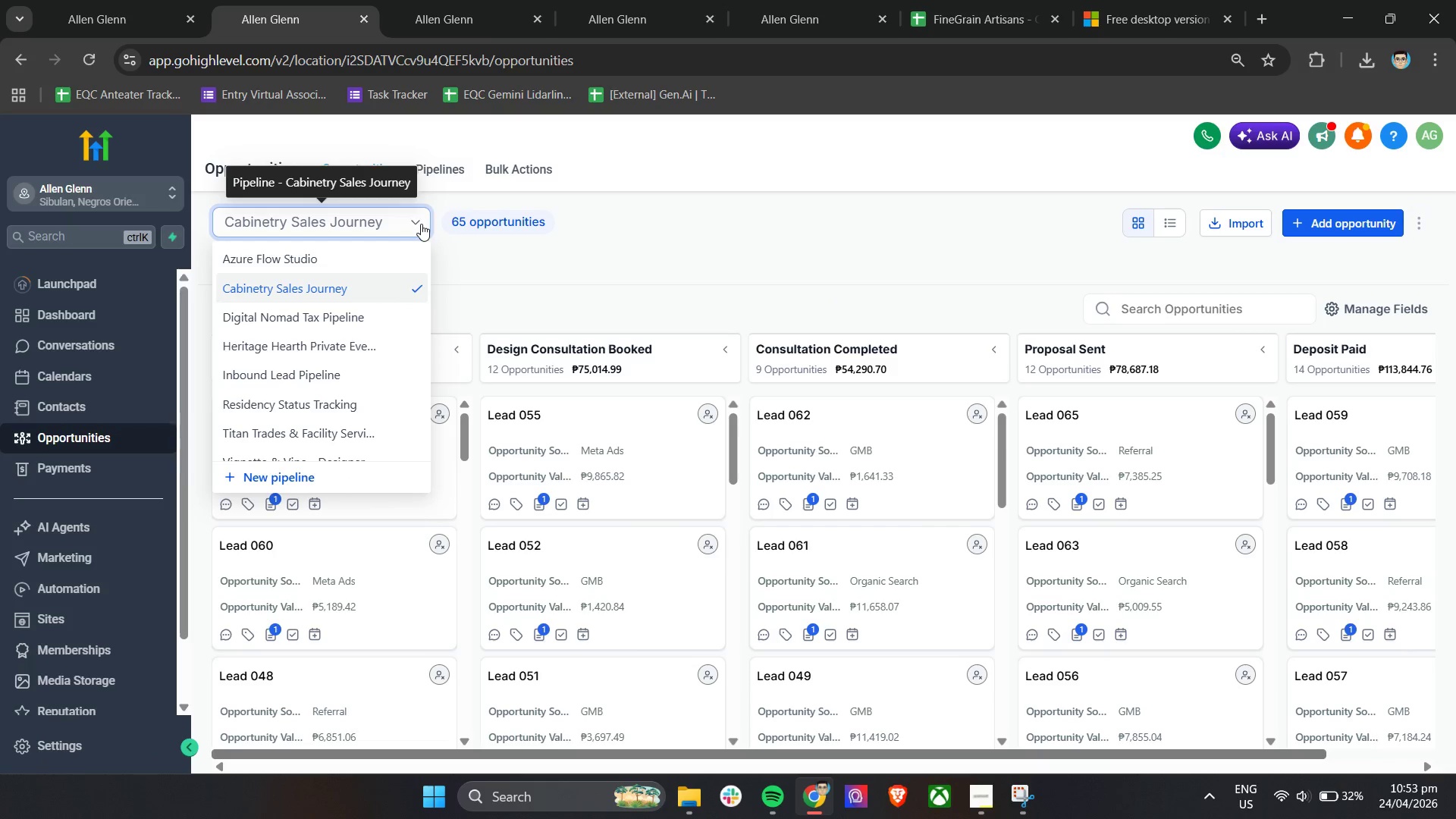 
left_click([421, 224])
 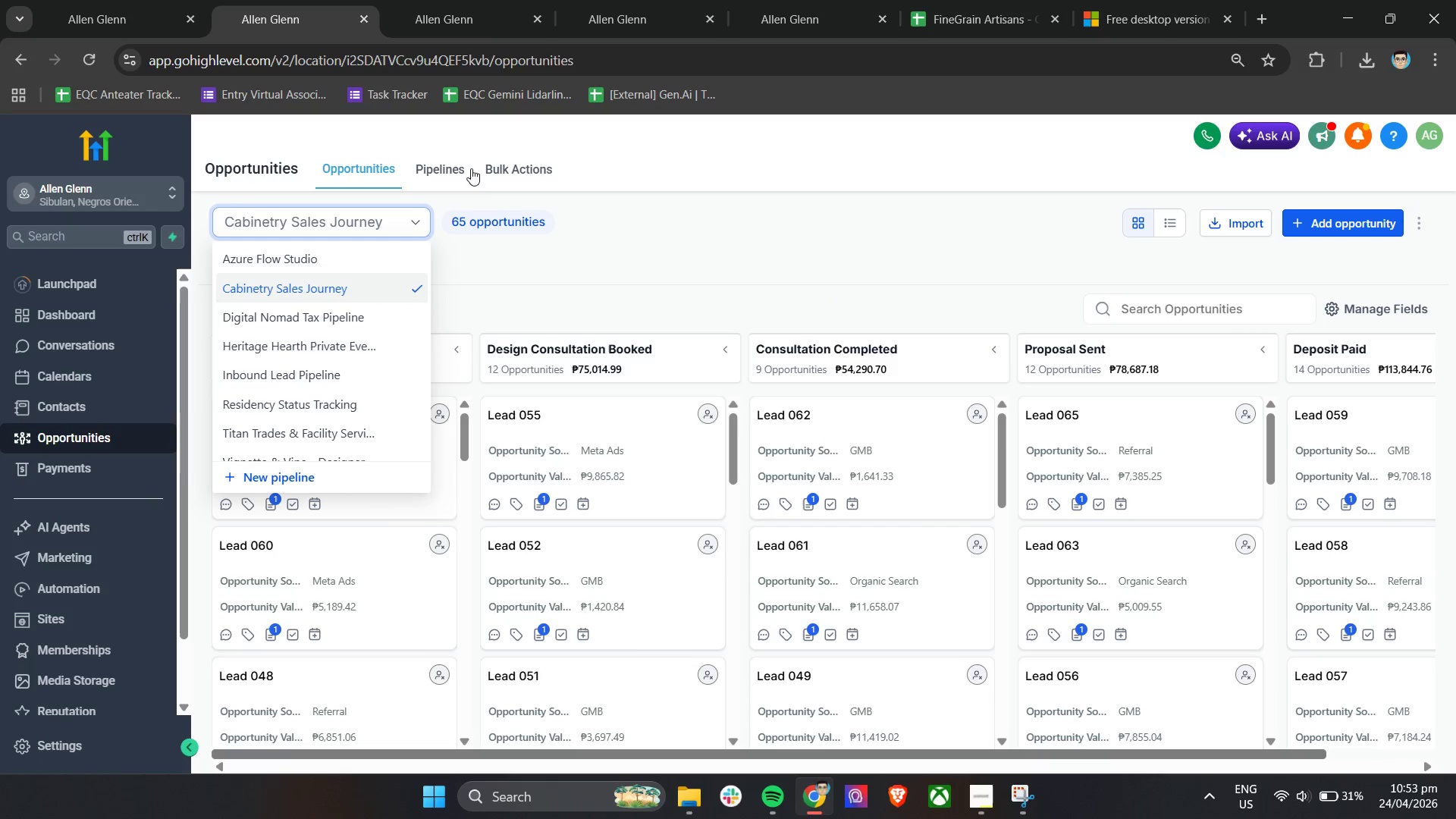 
left_click([455, 166])
 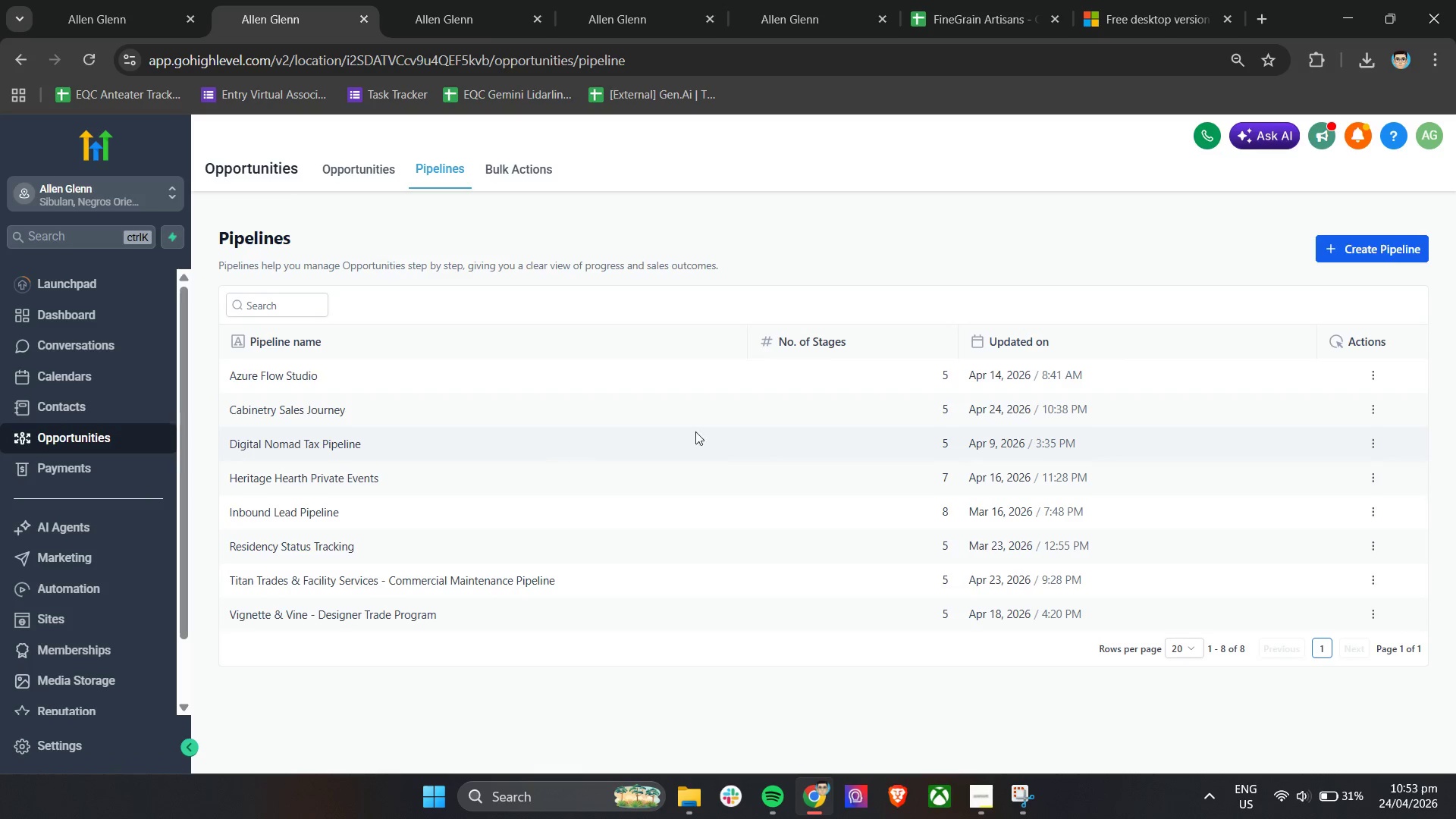 
left_click([1372, 405])
 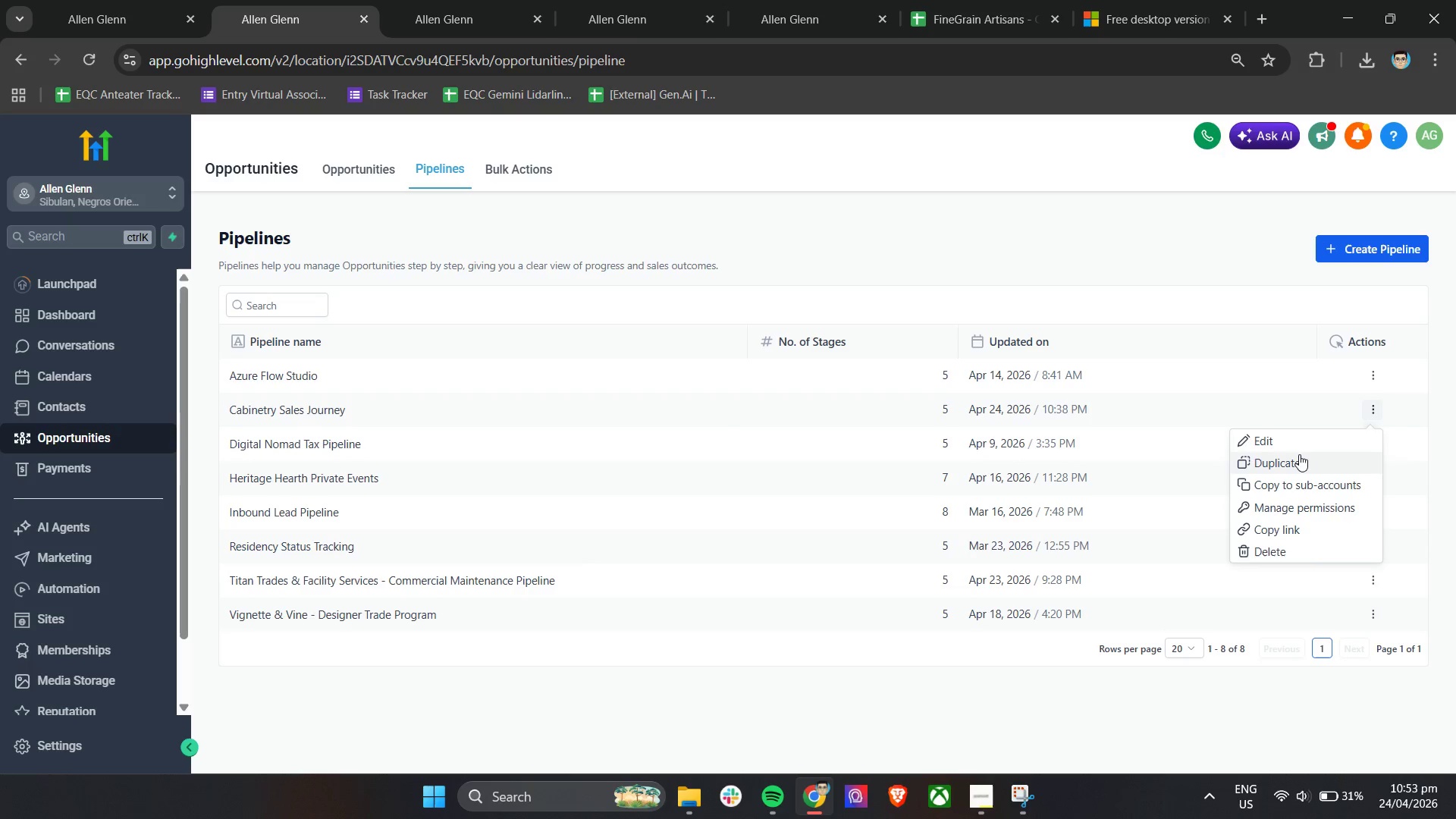 
left_click([1305, 441])
 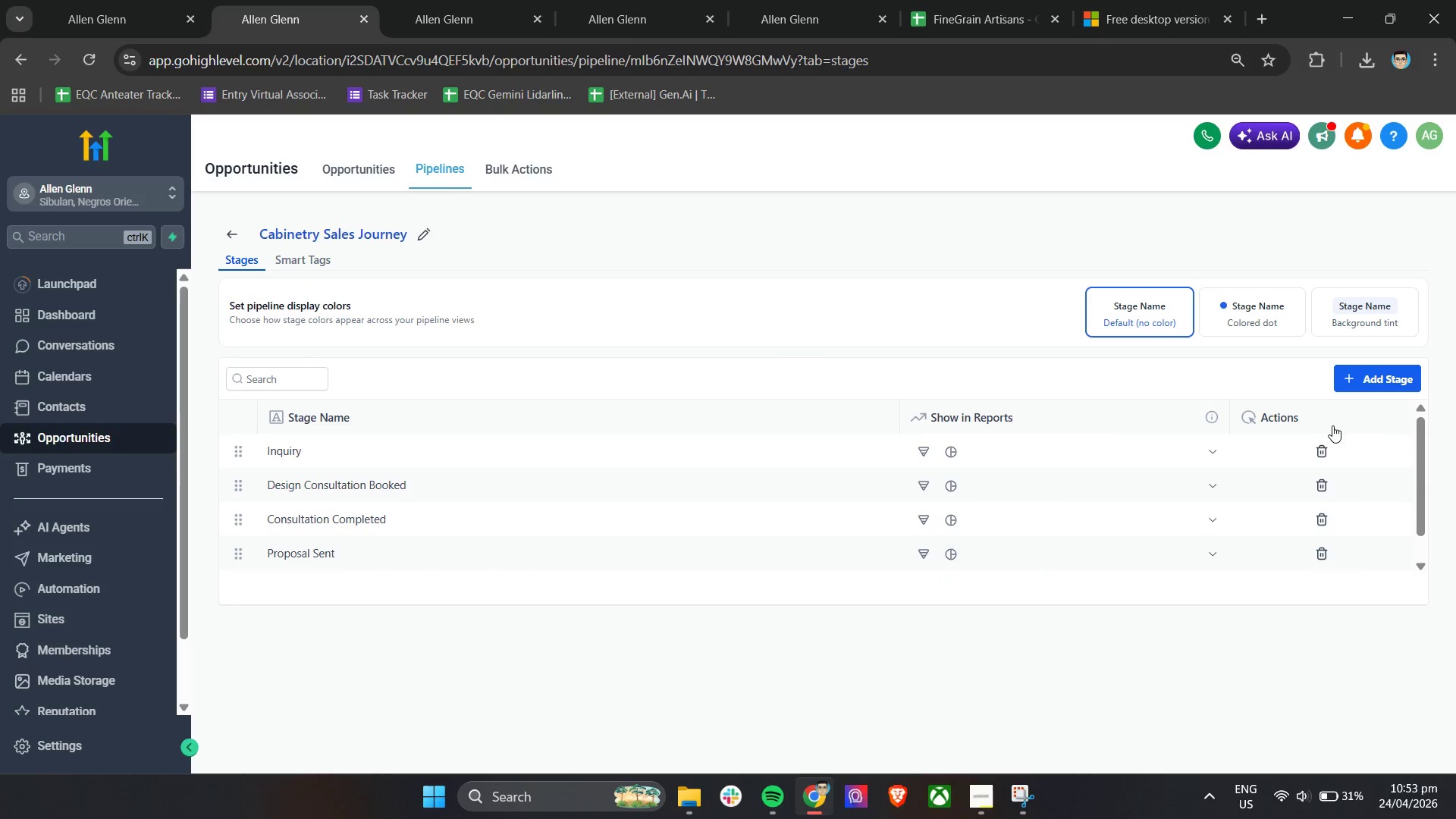 
left_click([1390, 381])
 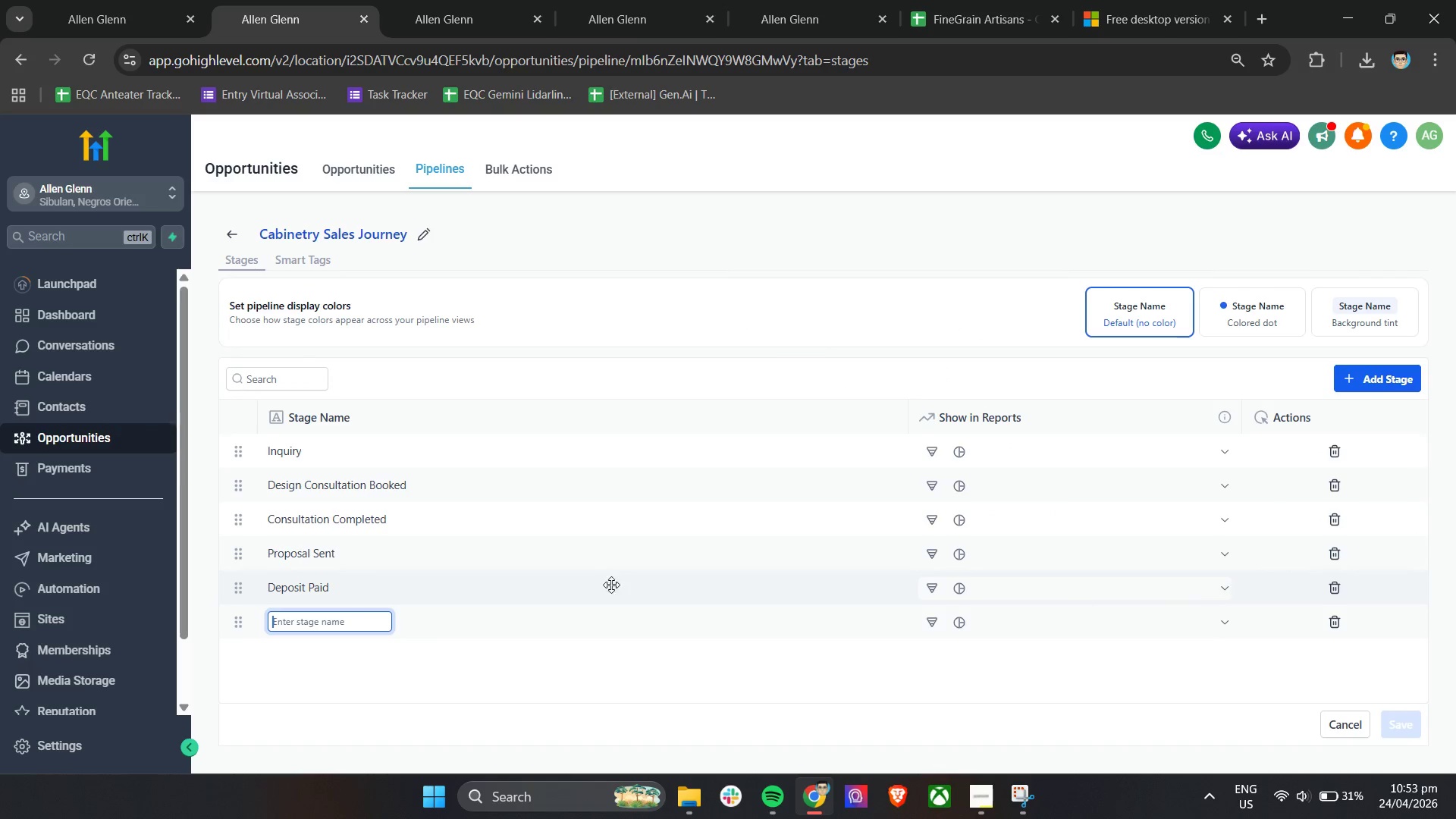 
left_click([331, 586])
 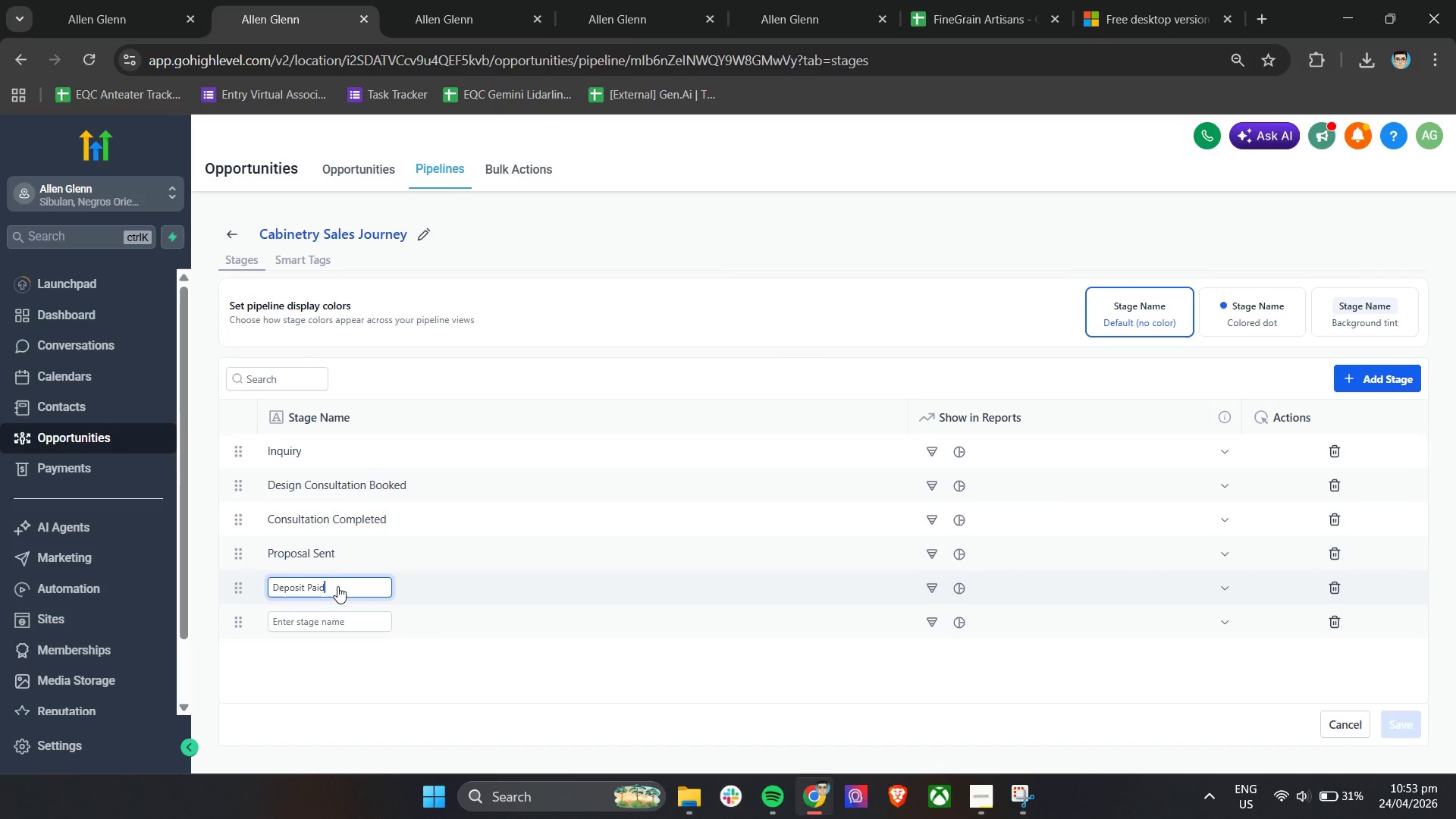 
type( (Won))
 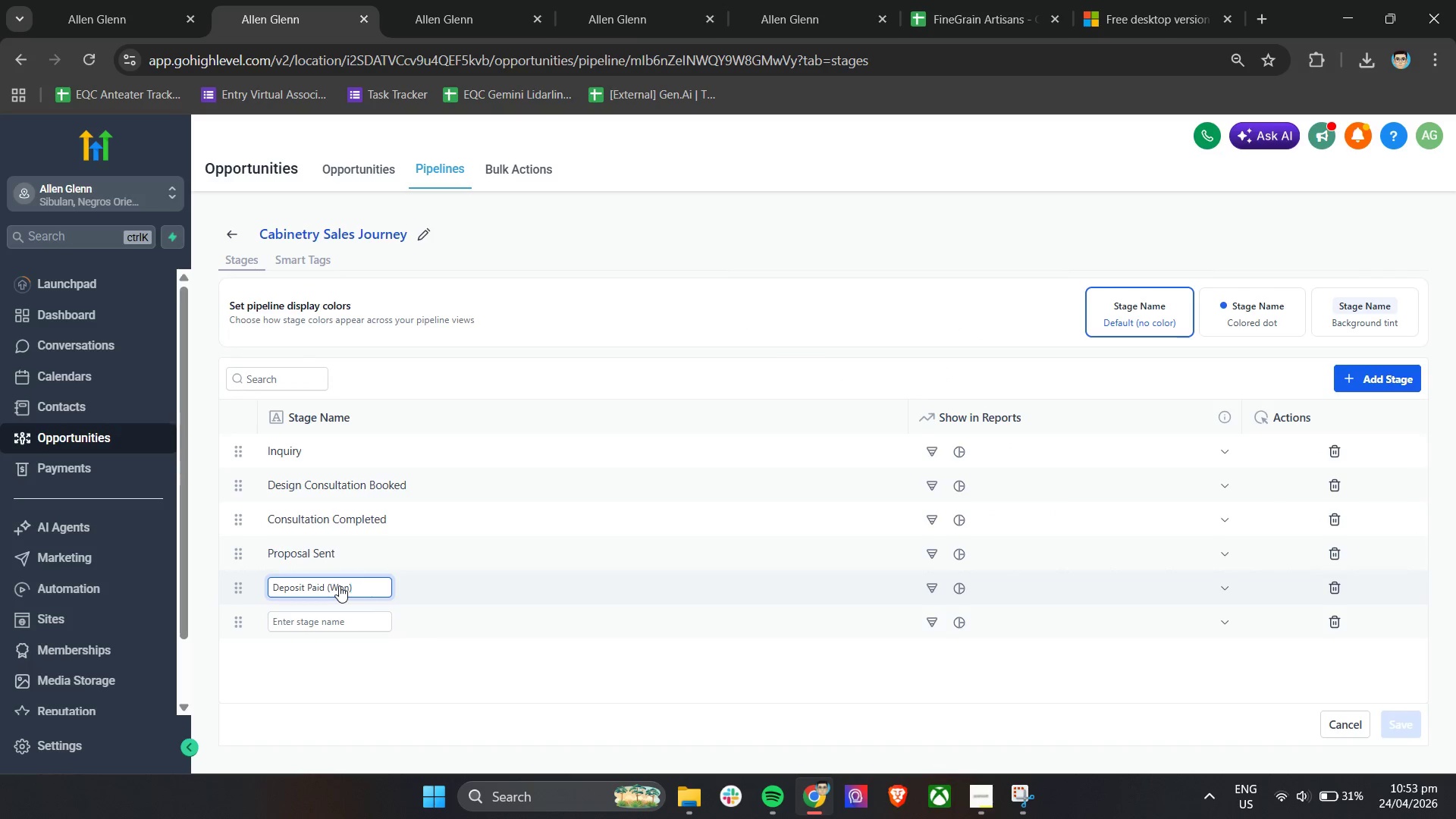 
left_click([619, 644])
 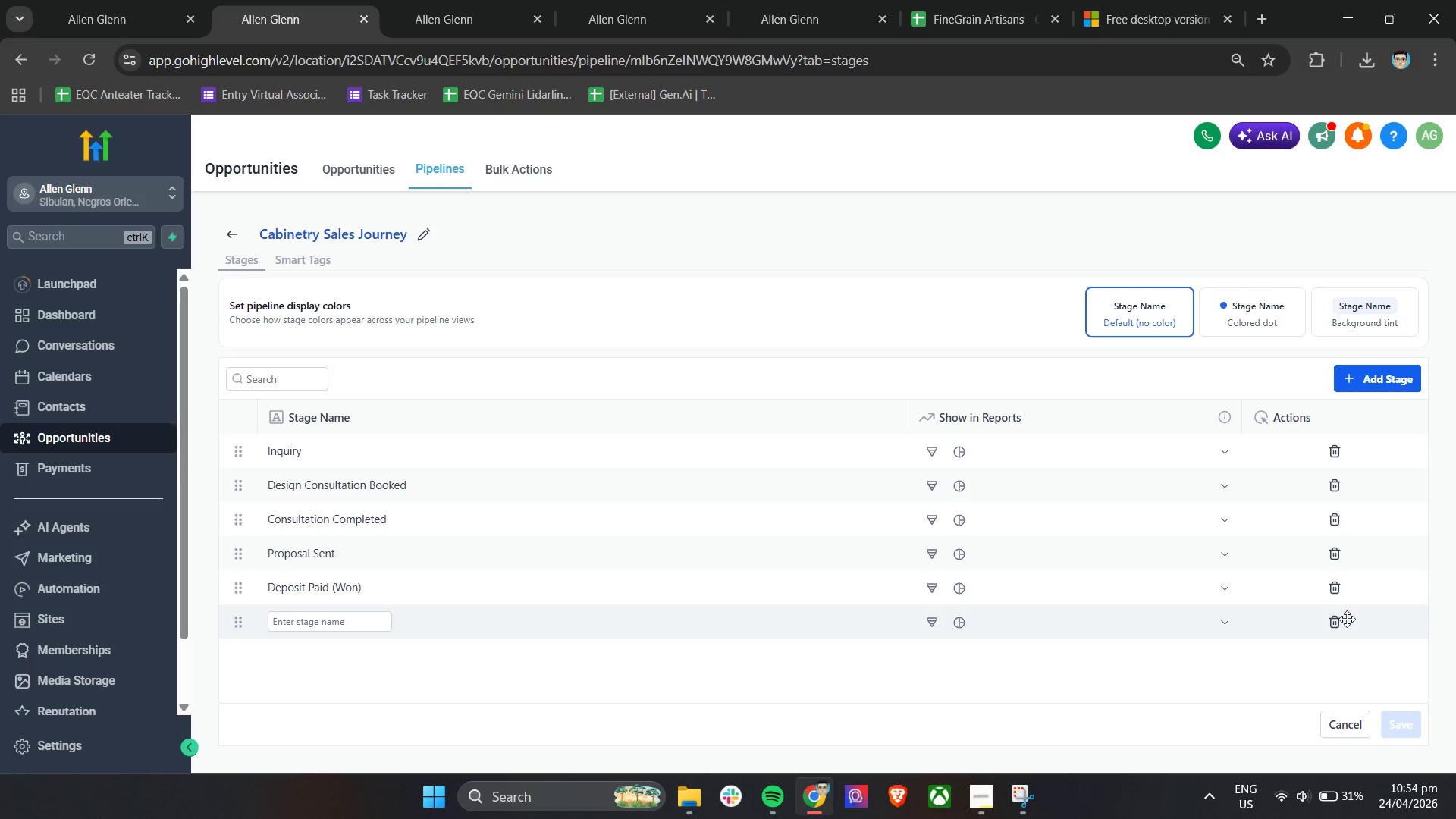 
left_click([1336, 622])
 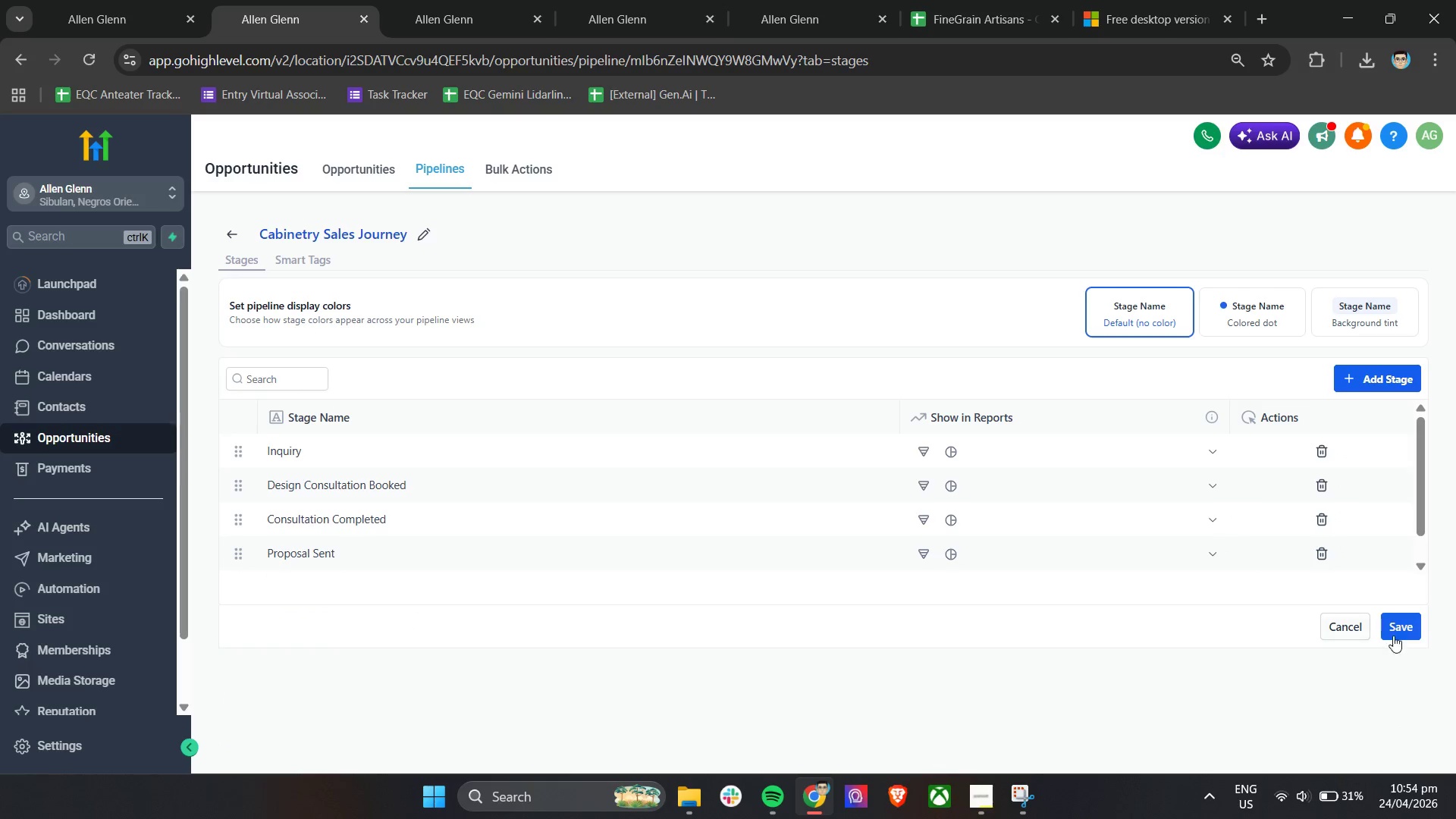 
left_click([1397, 629])
 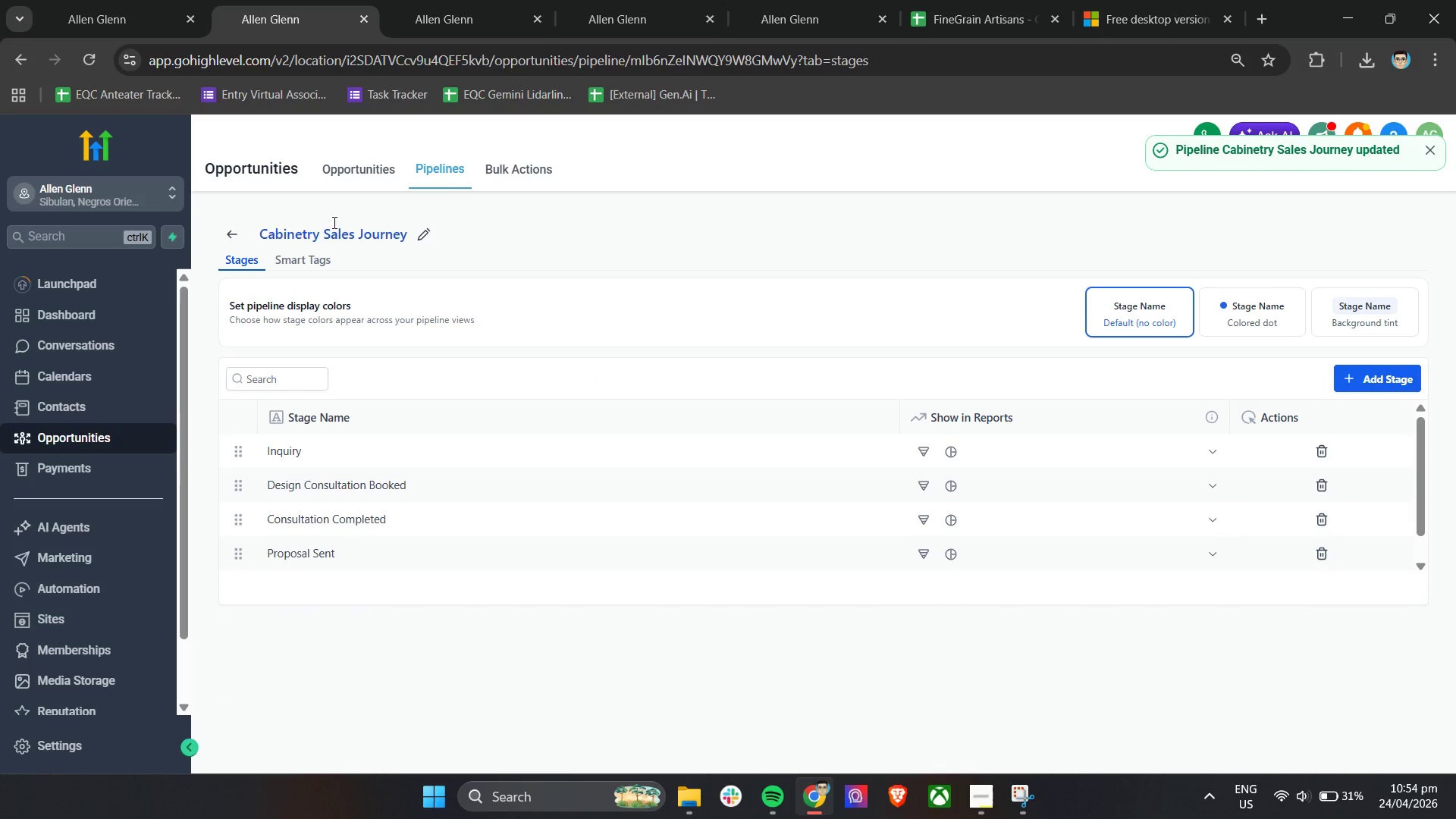 
left_click([234, 237])
 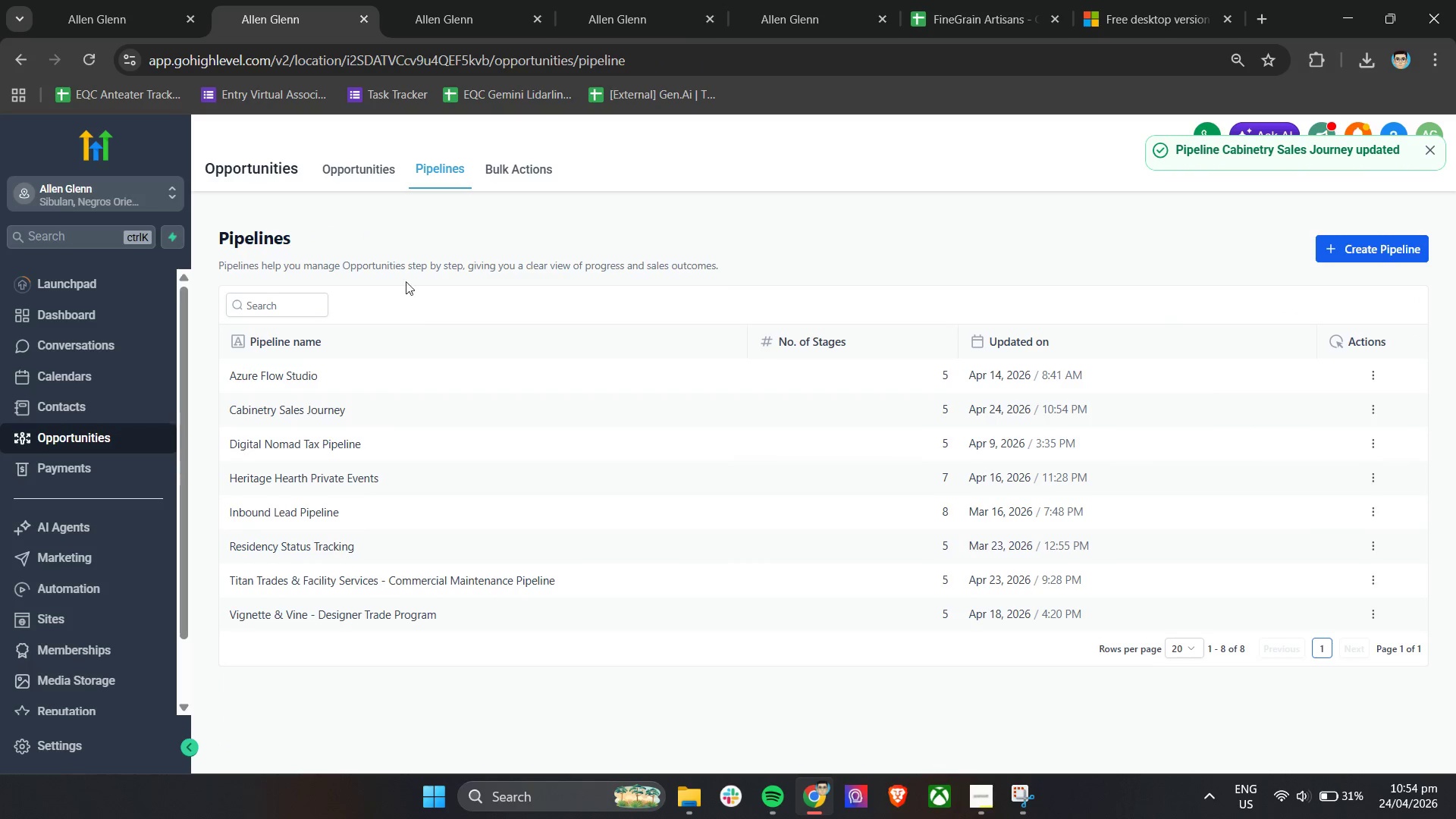 
left_click([368, 173])
 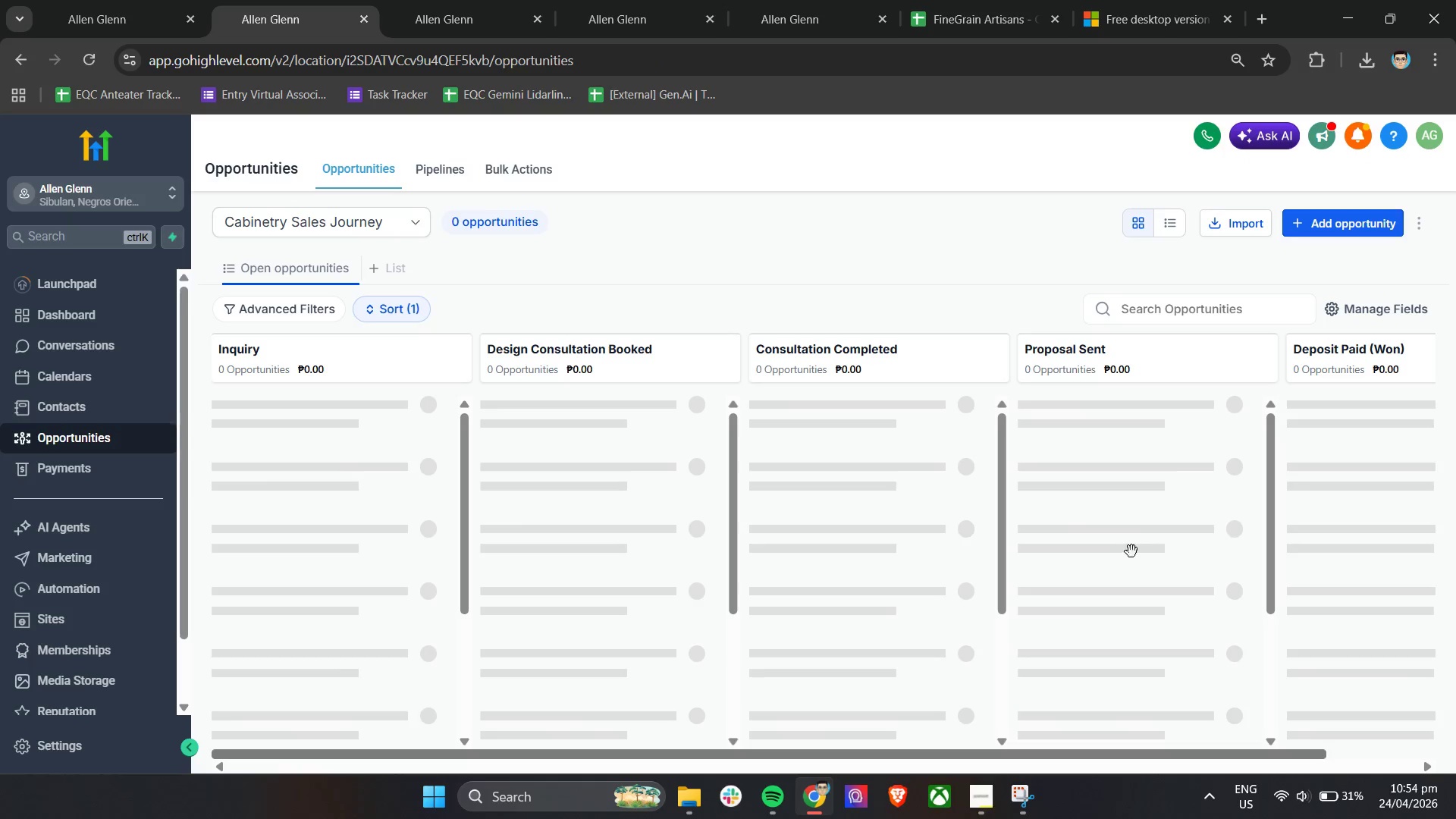 
hold_key(key=ShiftLeft, duration=0.95)
 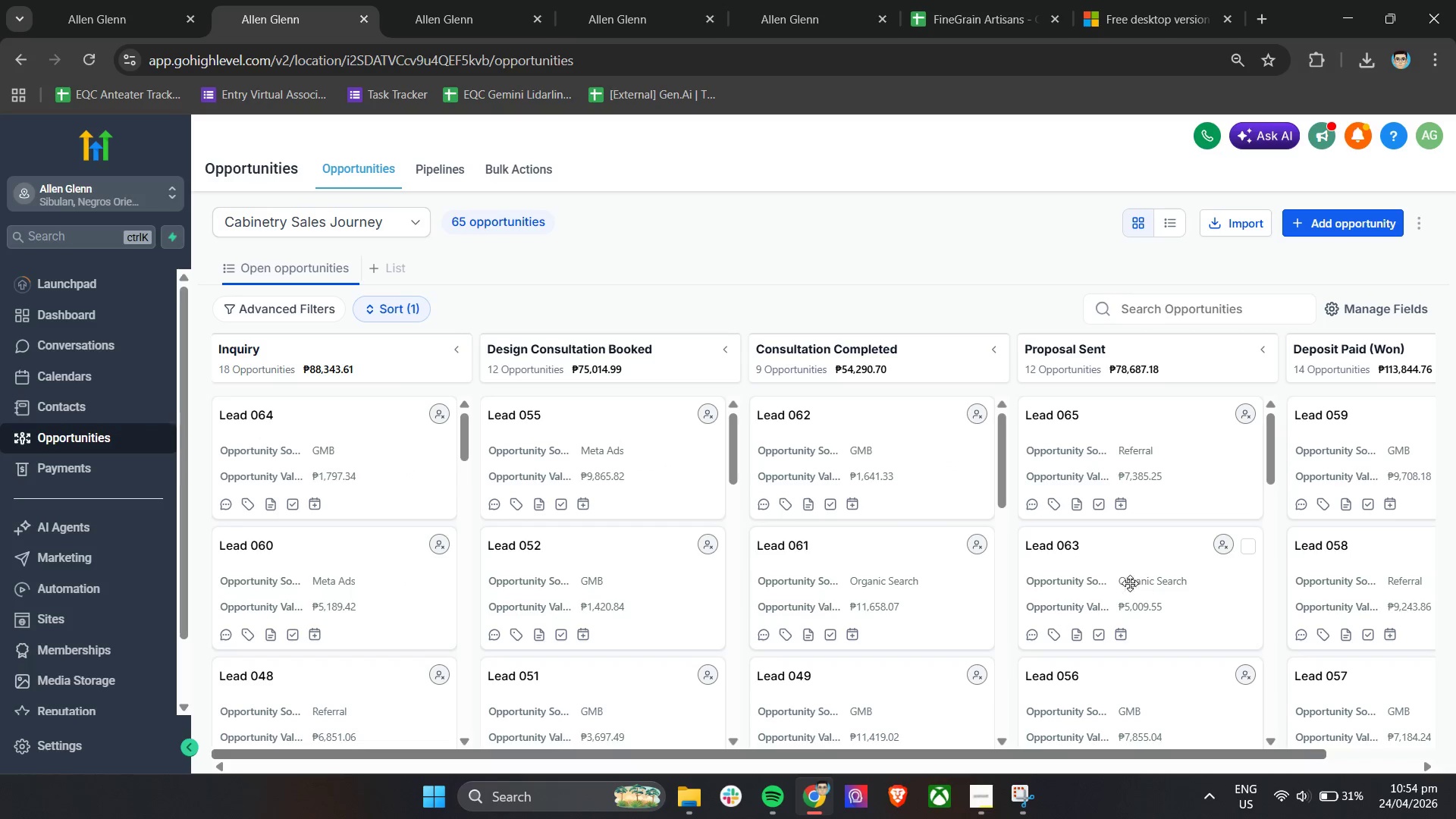 
hold_key(key=ShiftLeft, duration=0.88)
scroll: coordinate [1116, 583], scroll_direction: down, amount: 5.0
 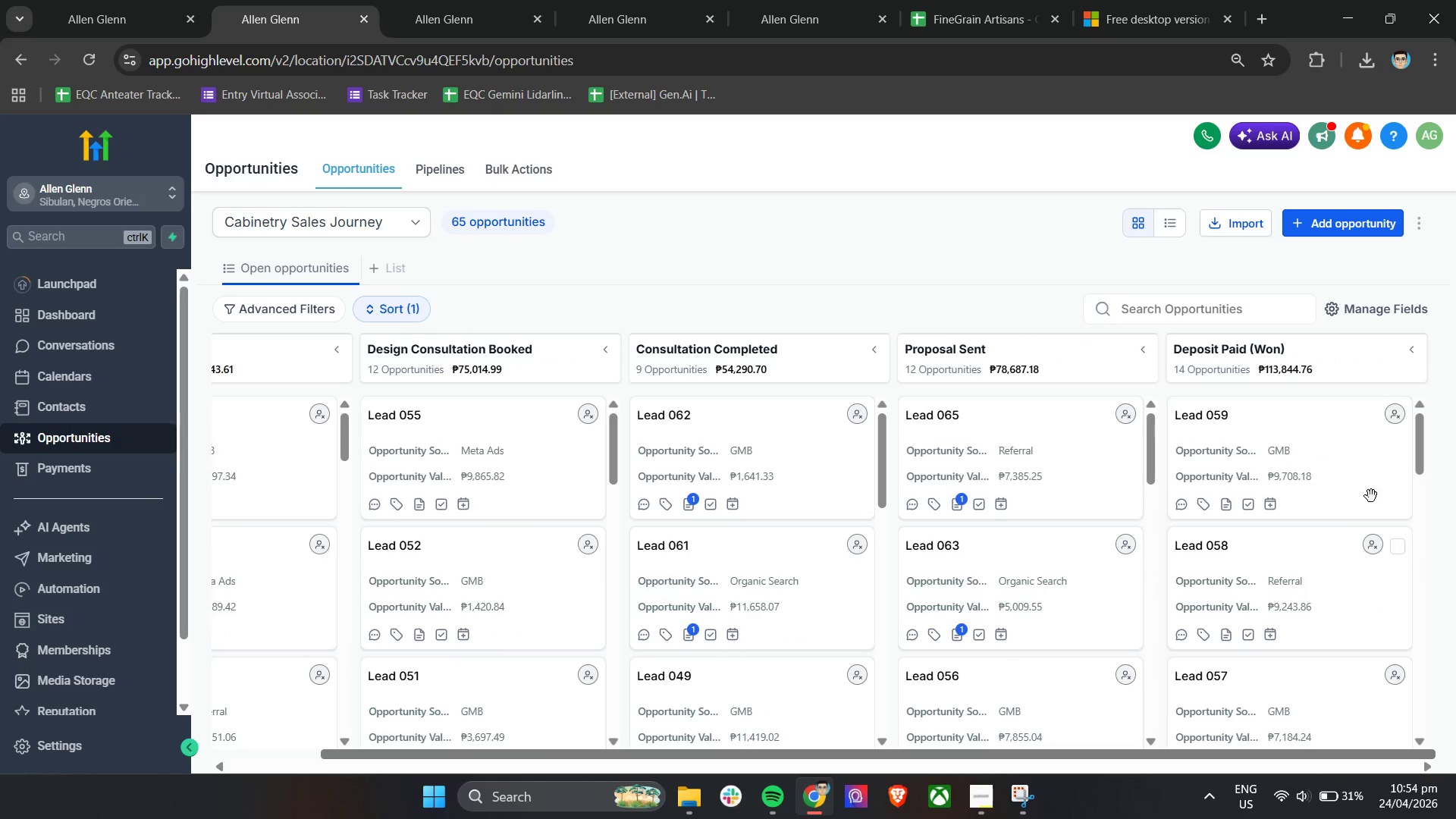 
left_click([1348, 467])
 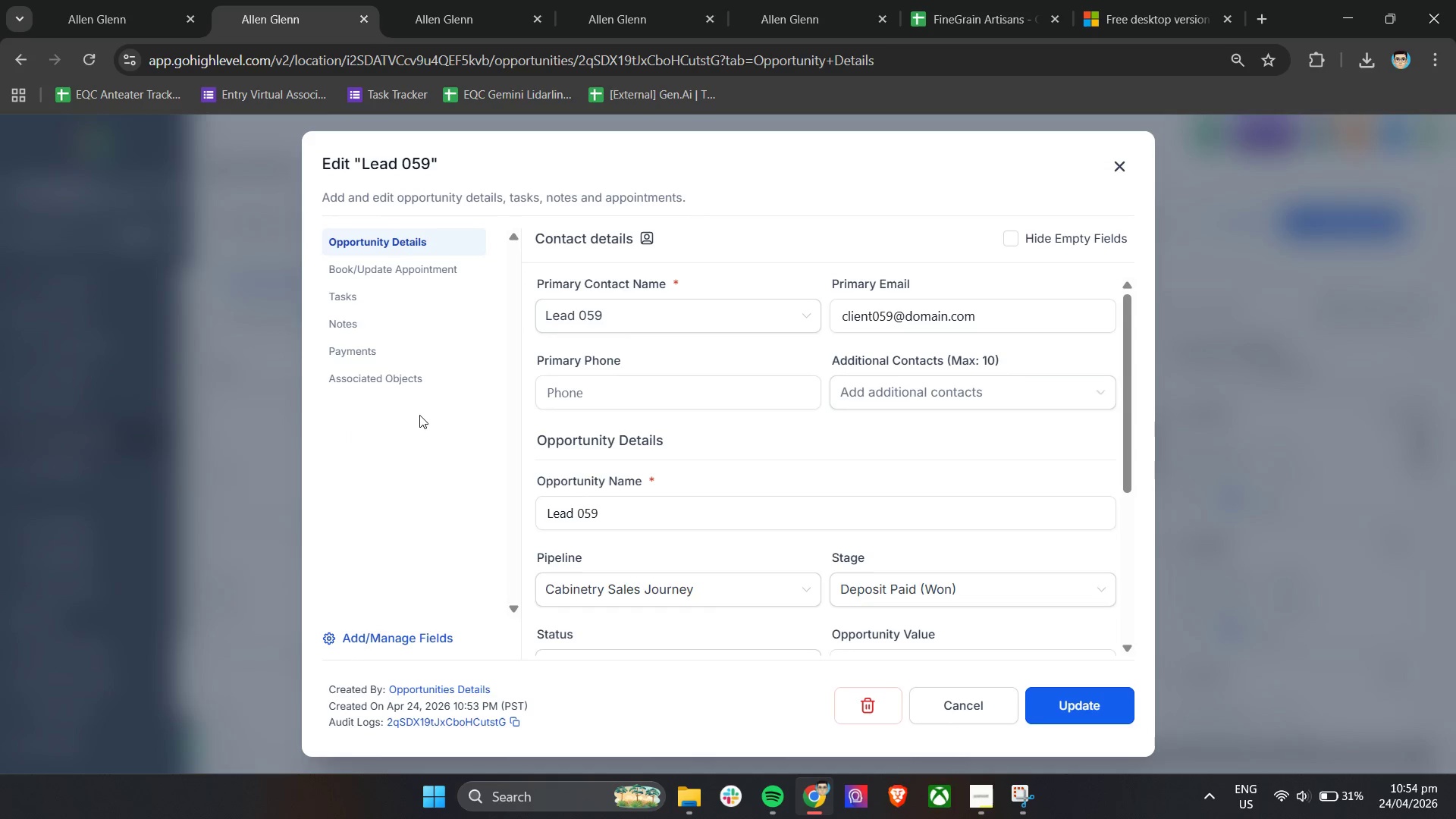 
scroll: coordinate [581, 488], scroll_direction: down, amount: 2.0
 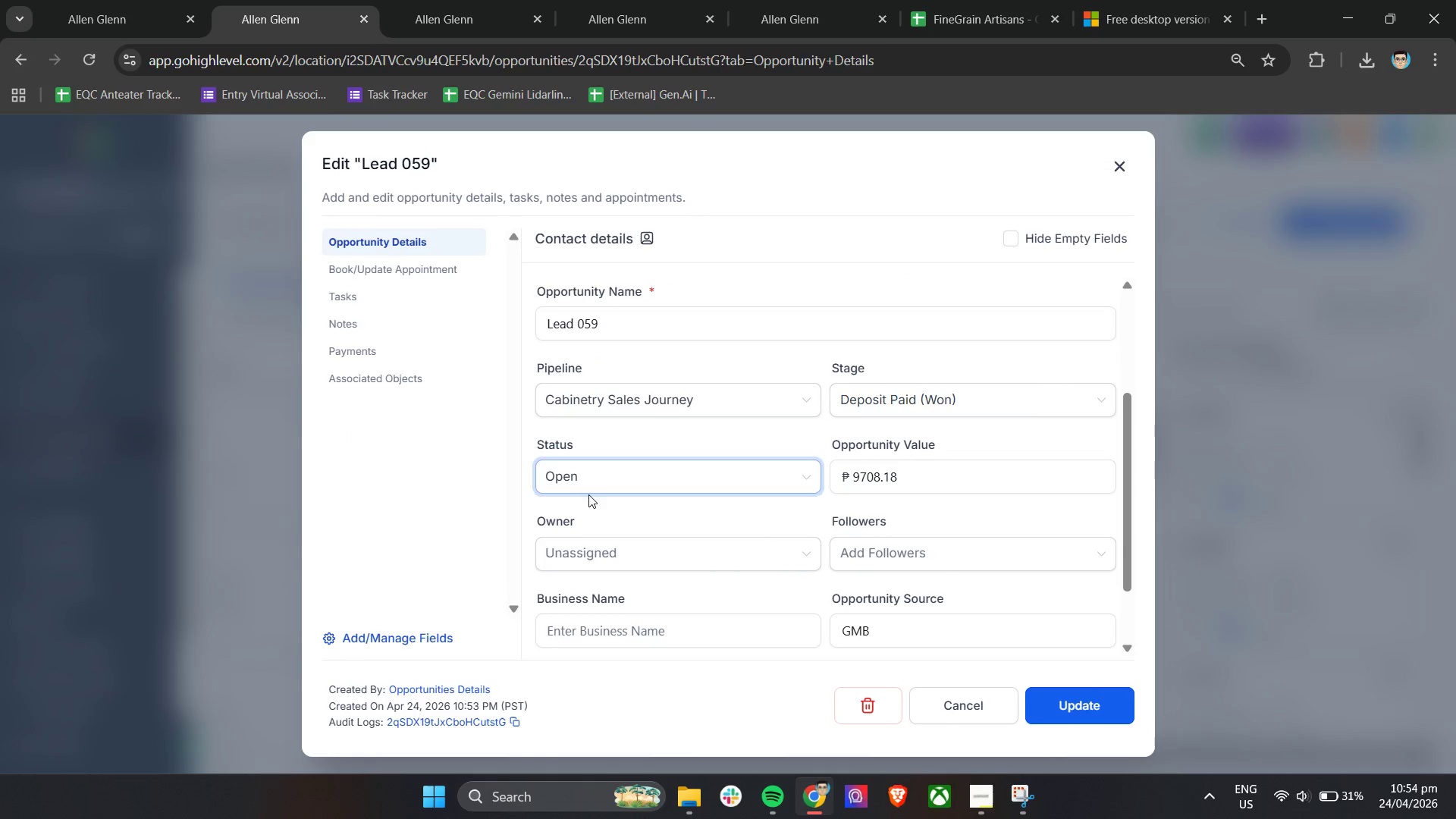 
left_click([597, 464])
 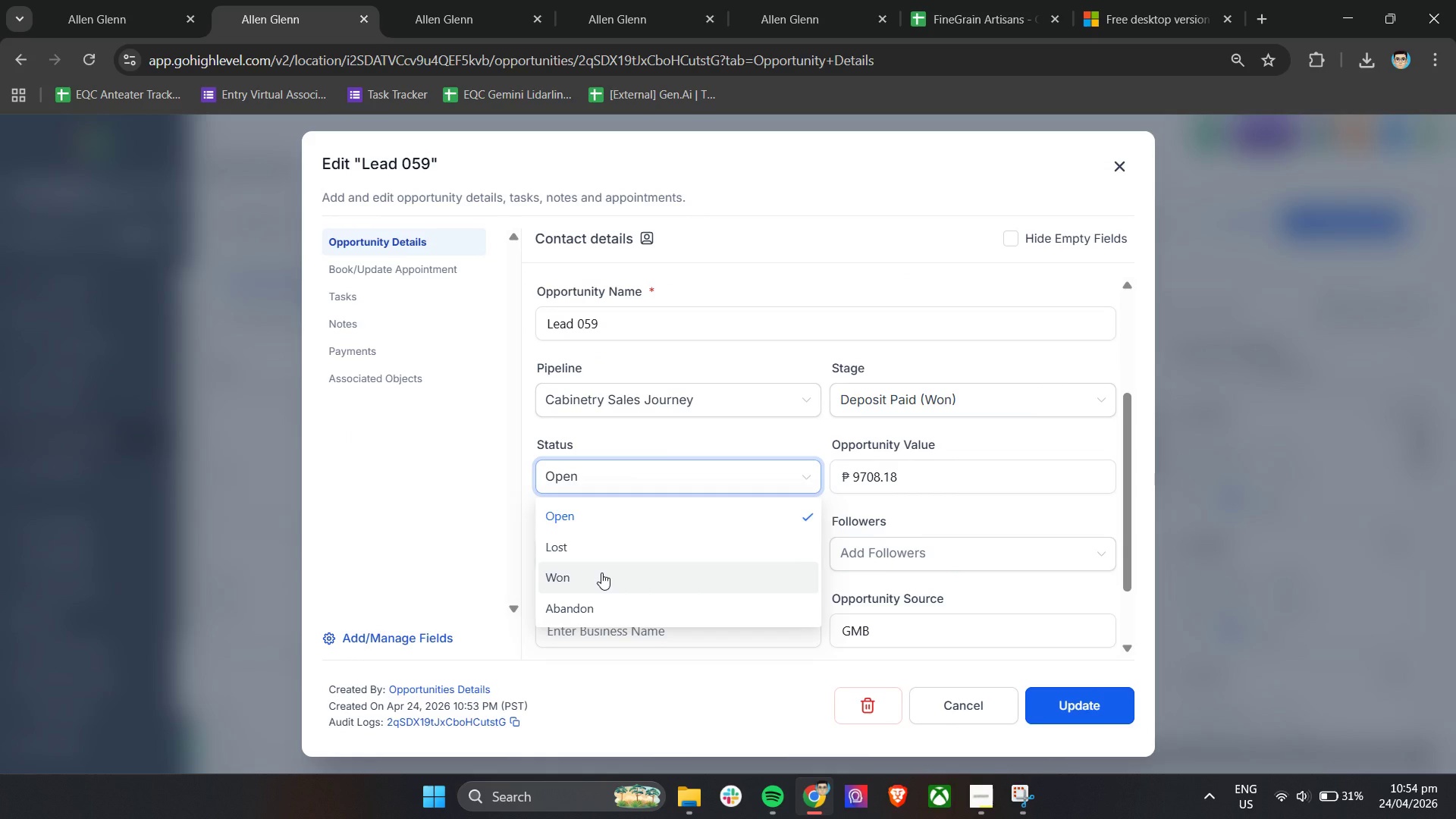 
left_click([439, 637])
 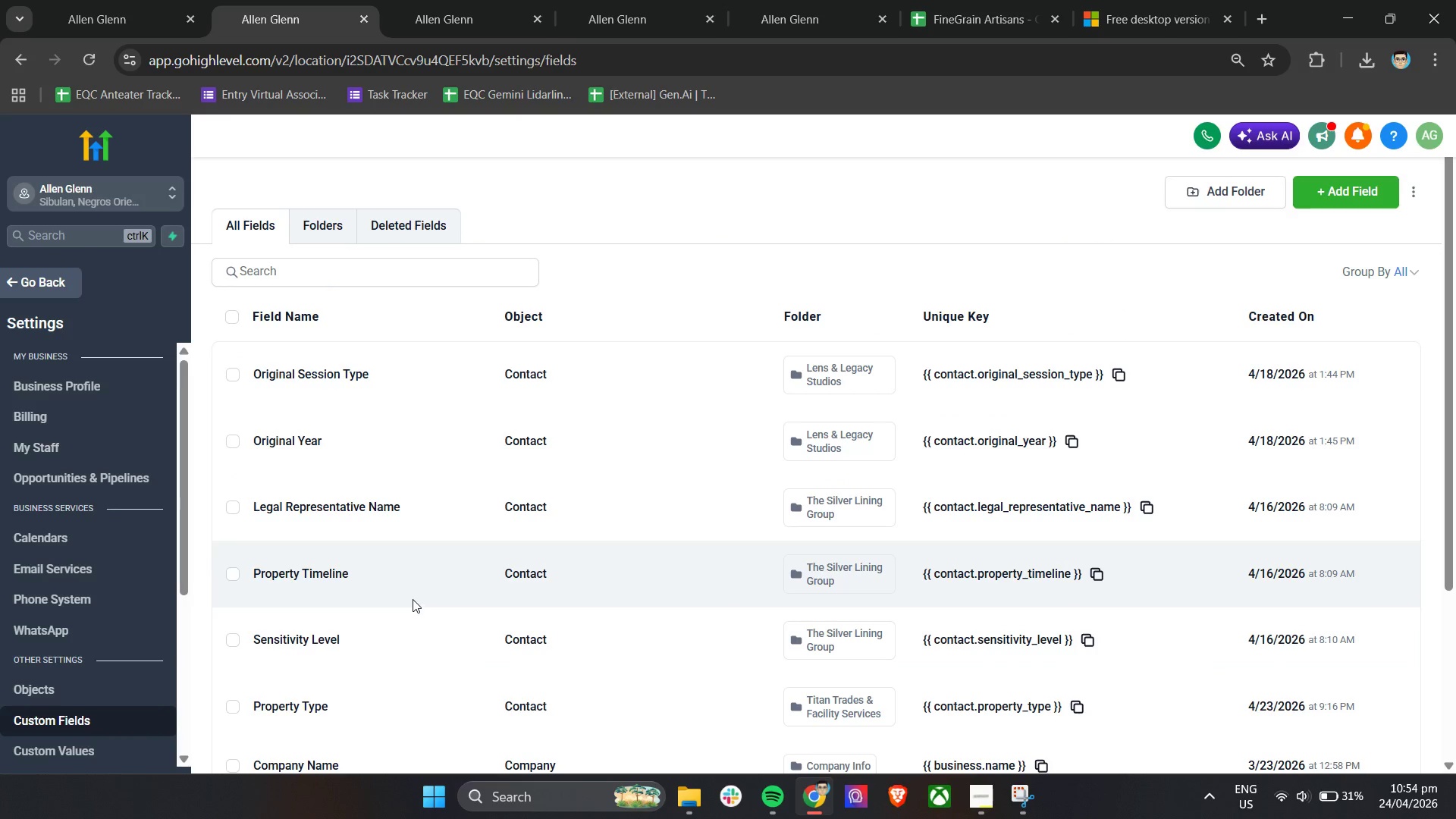 
 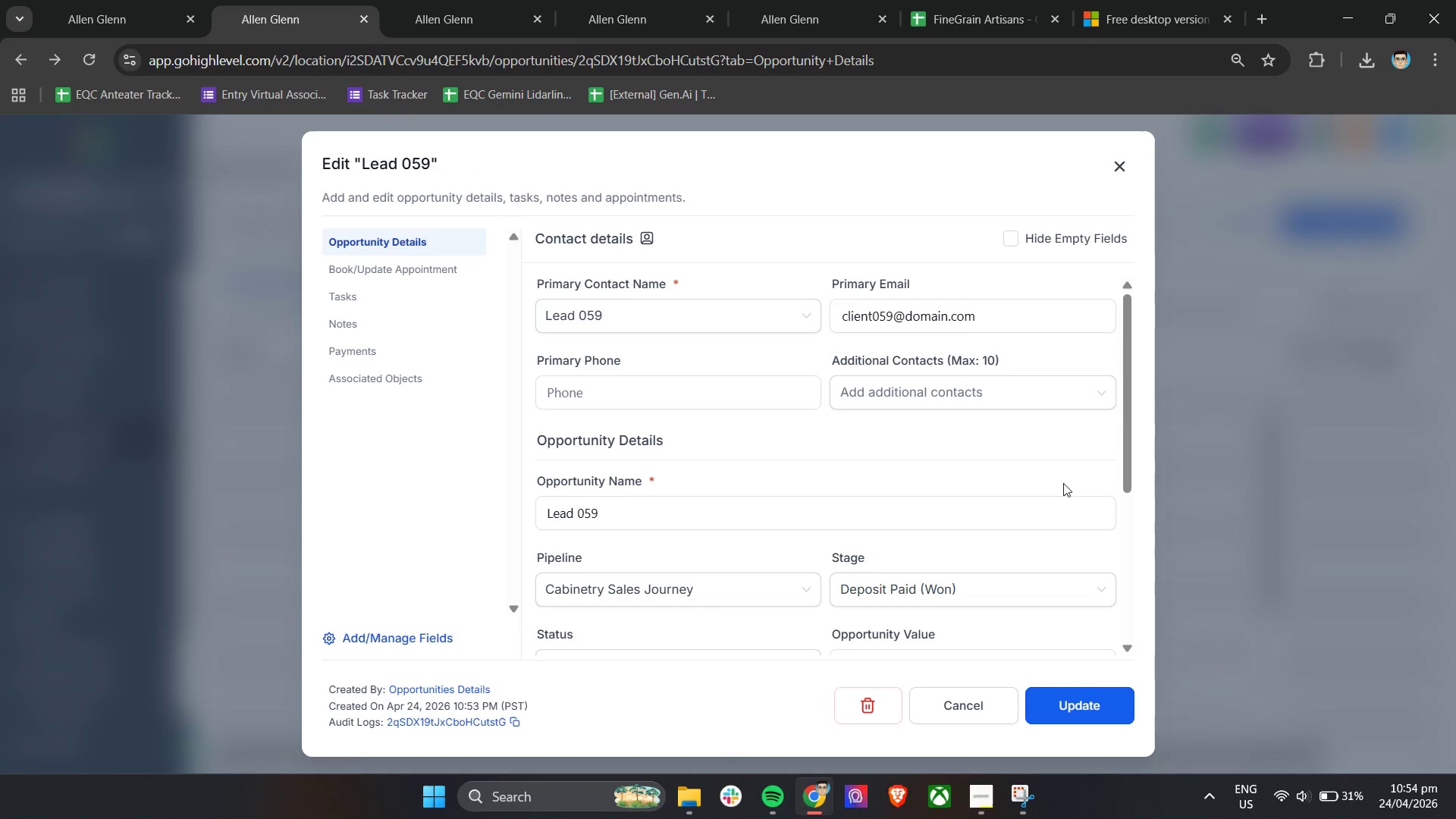 
scroll: coordinate [909, 546], scroll_direction: down, amount: 4.0
 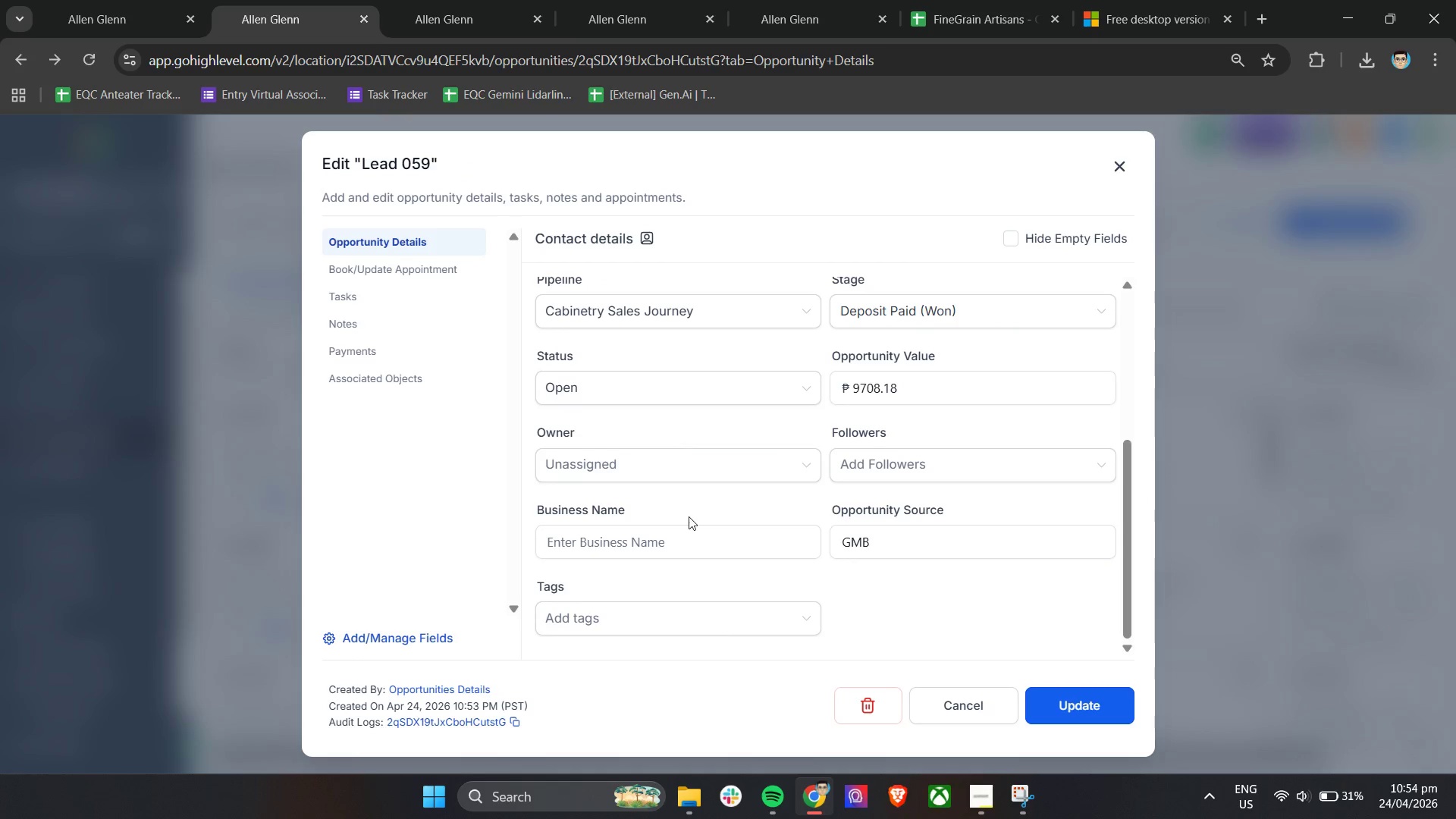 
left_click([667, 370])
 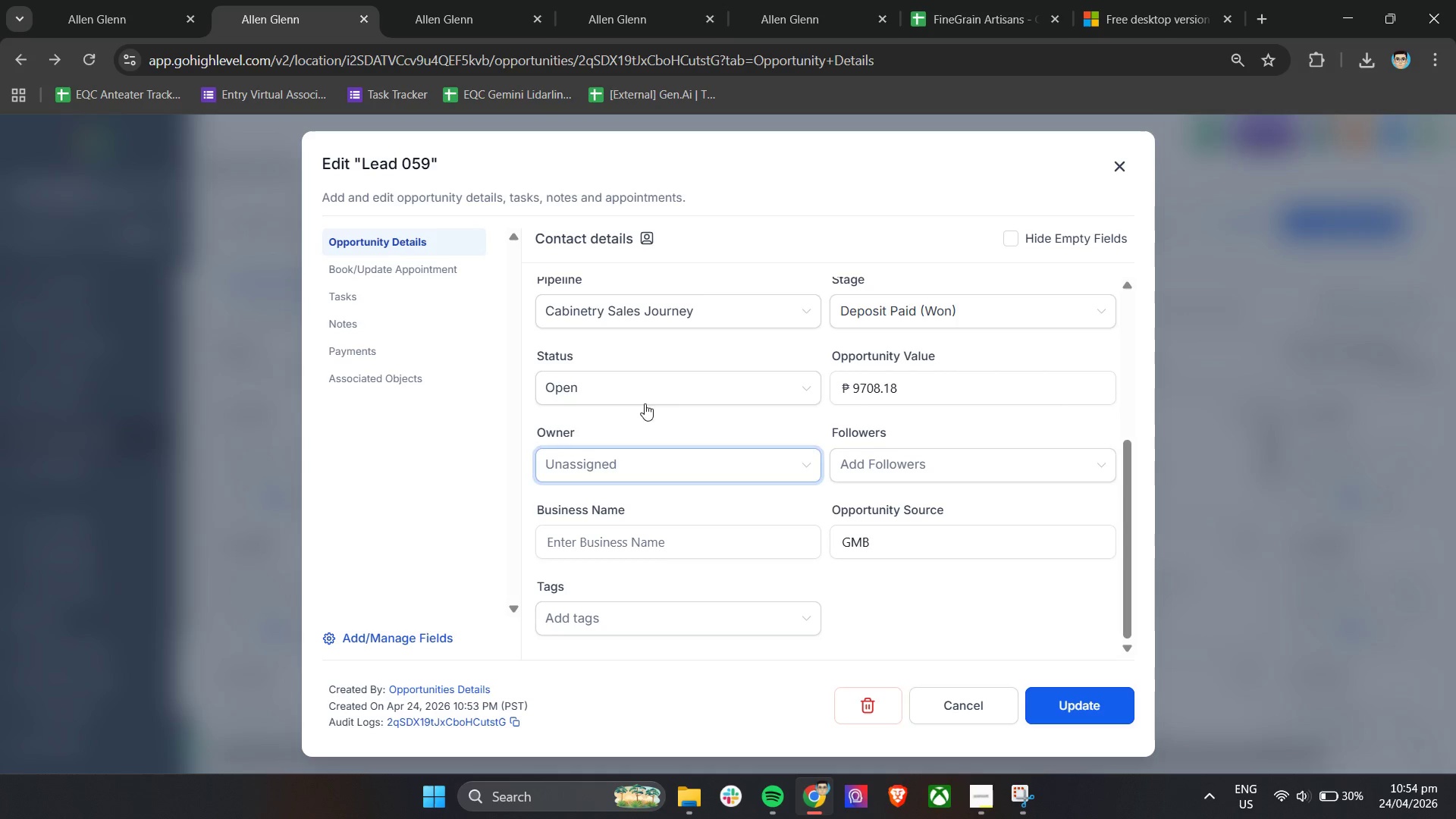 
left_click([645, 387])
 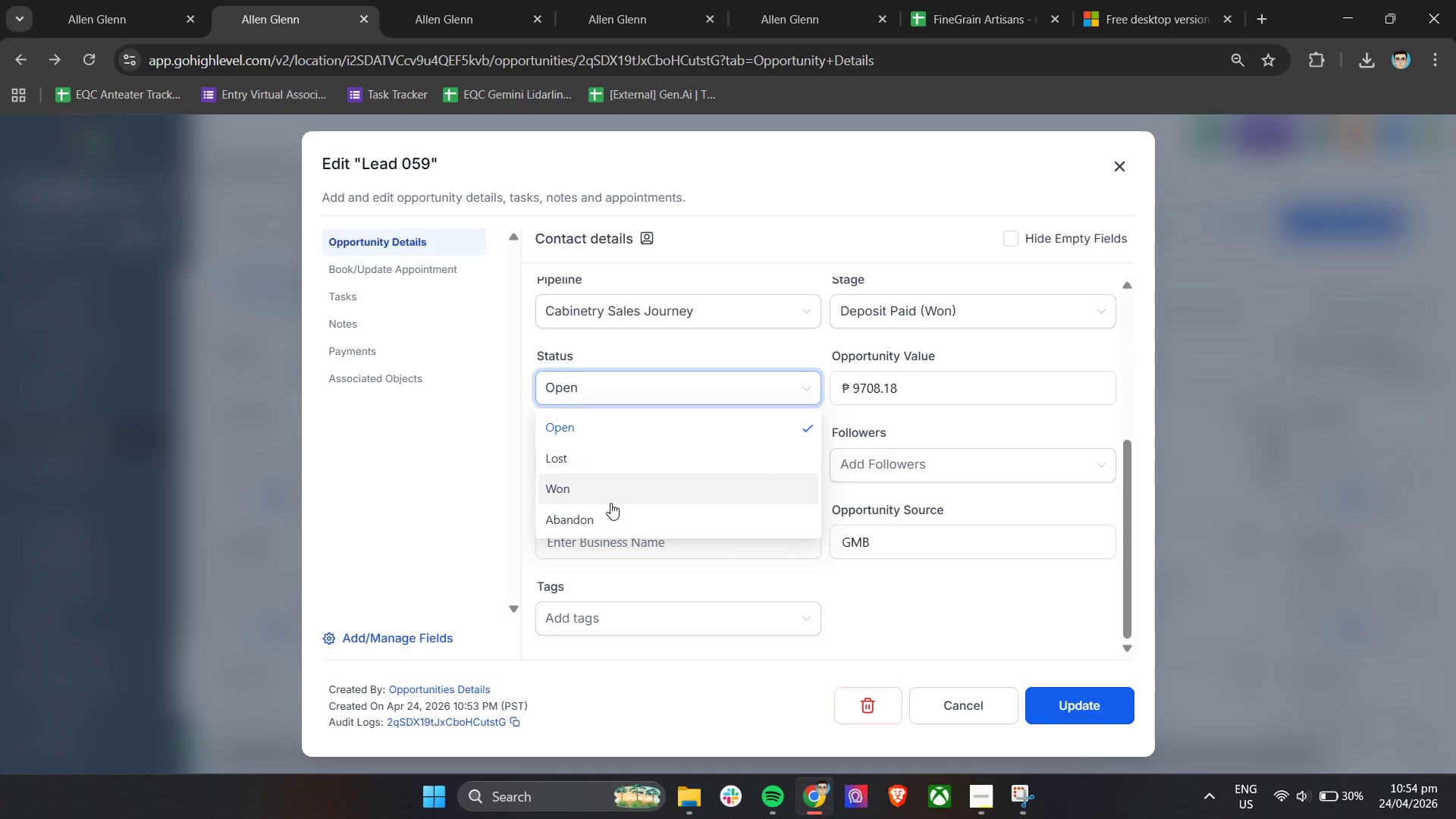 
left_click([609, 497])
 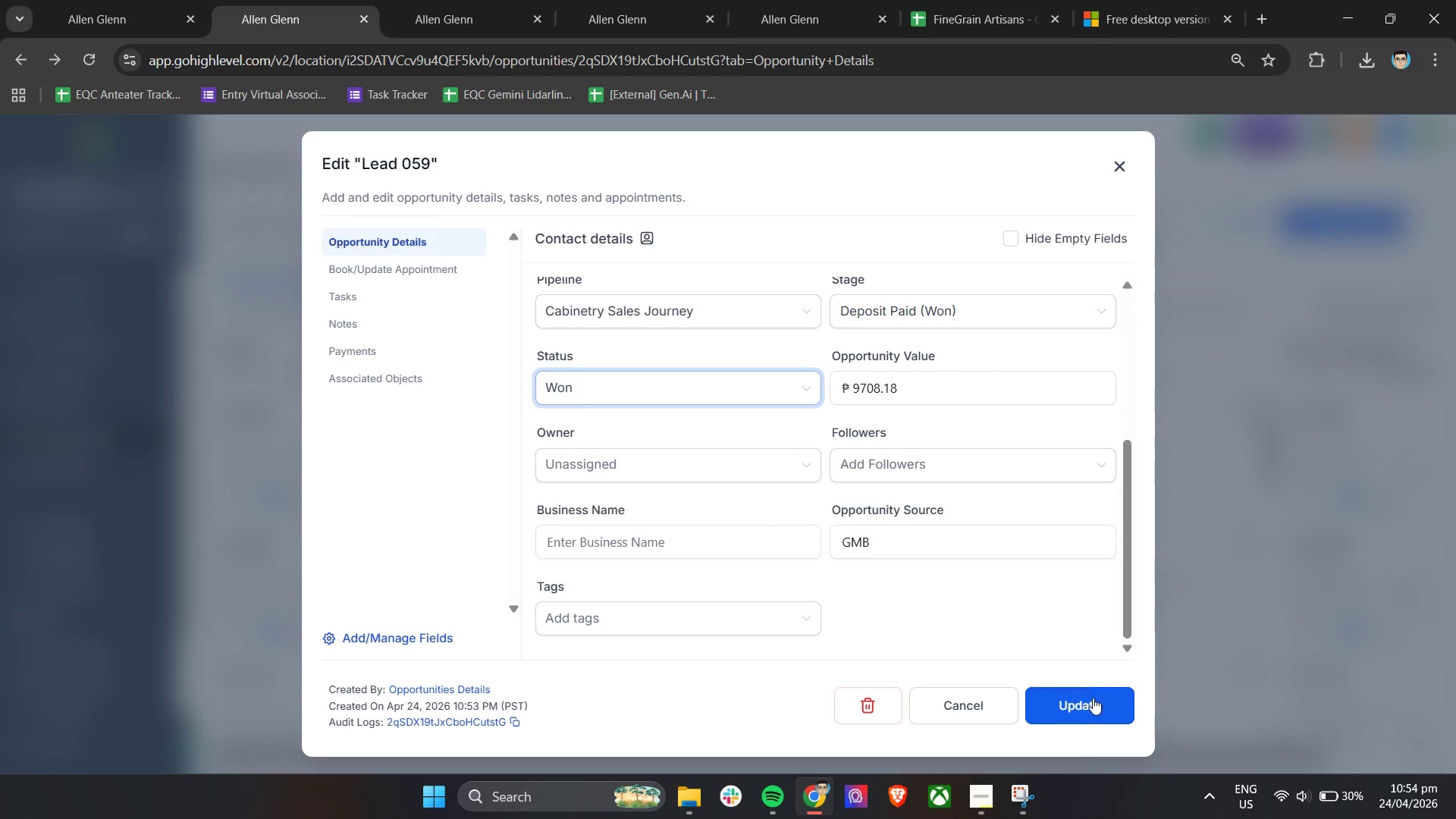 
left_click([1090, 700])
 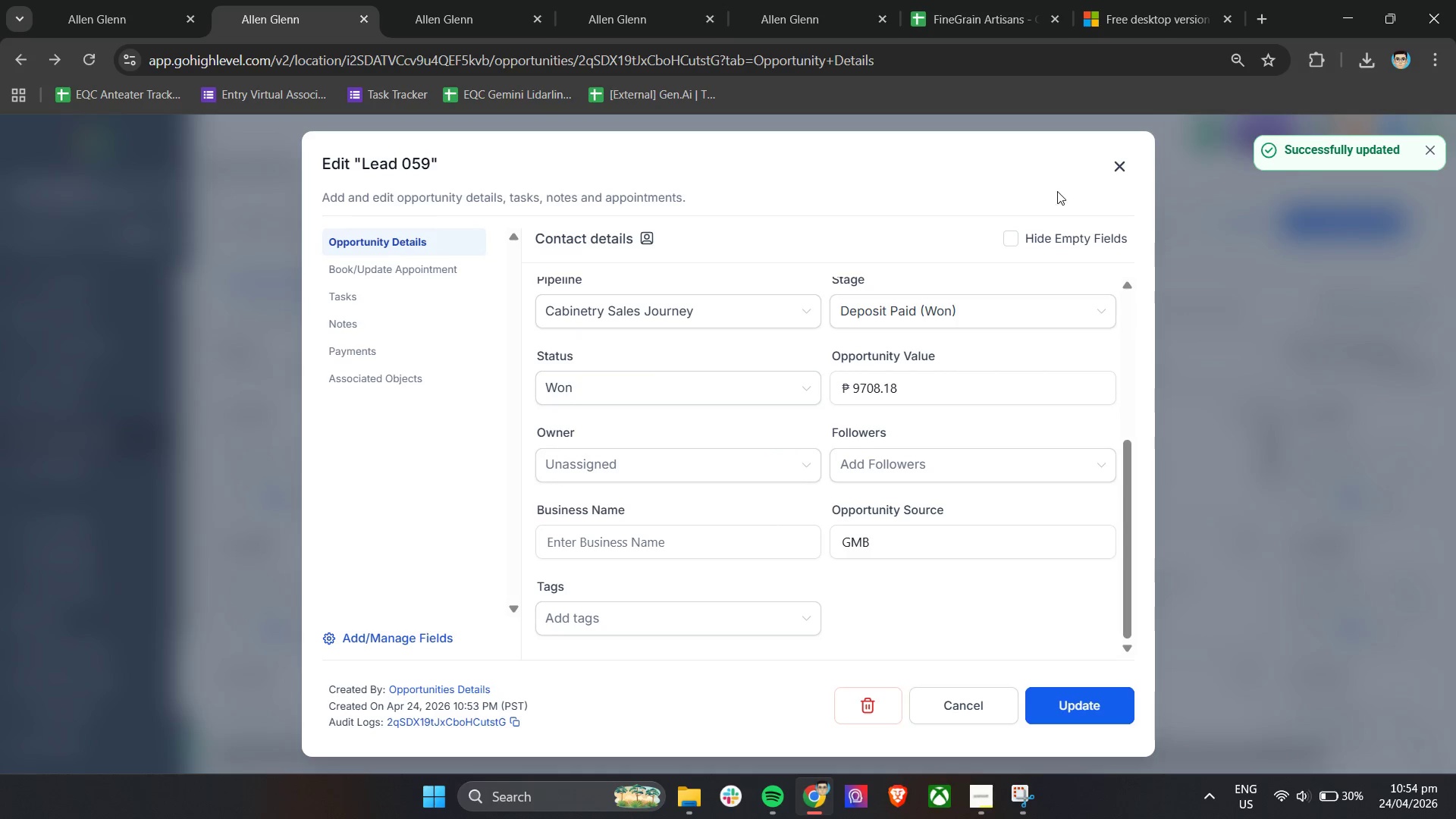 
left_click([1116, 165])
 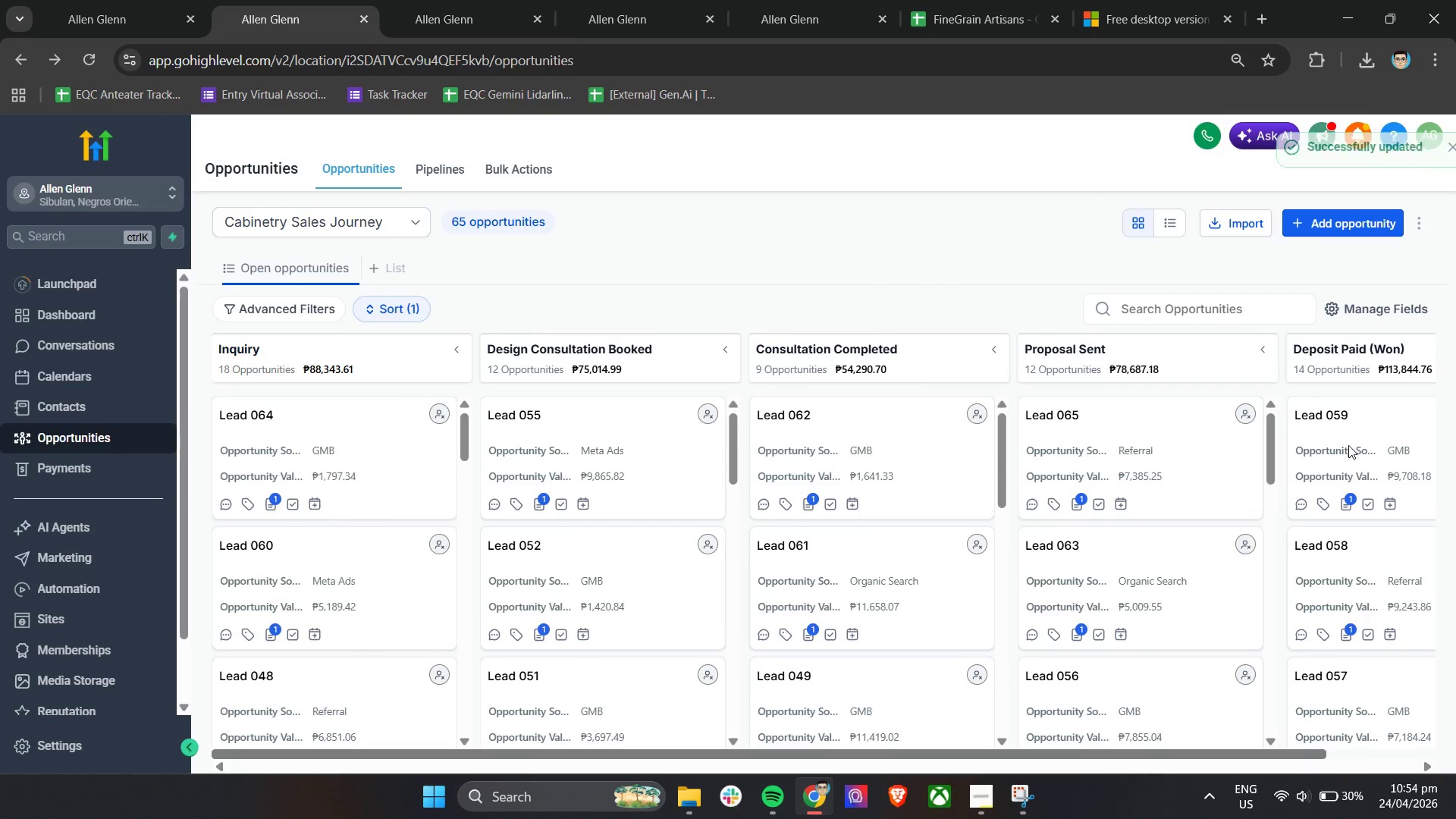 
hold_key(key=ShiftLeft, duration=0.66)
scroll: coordinate [1238, 570], scroll_direction: down, amount: 7.0
 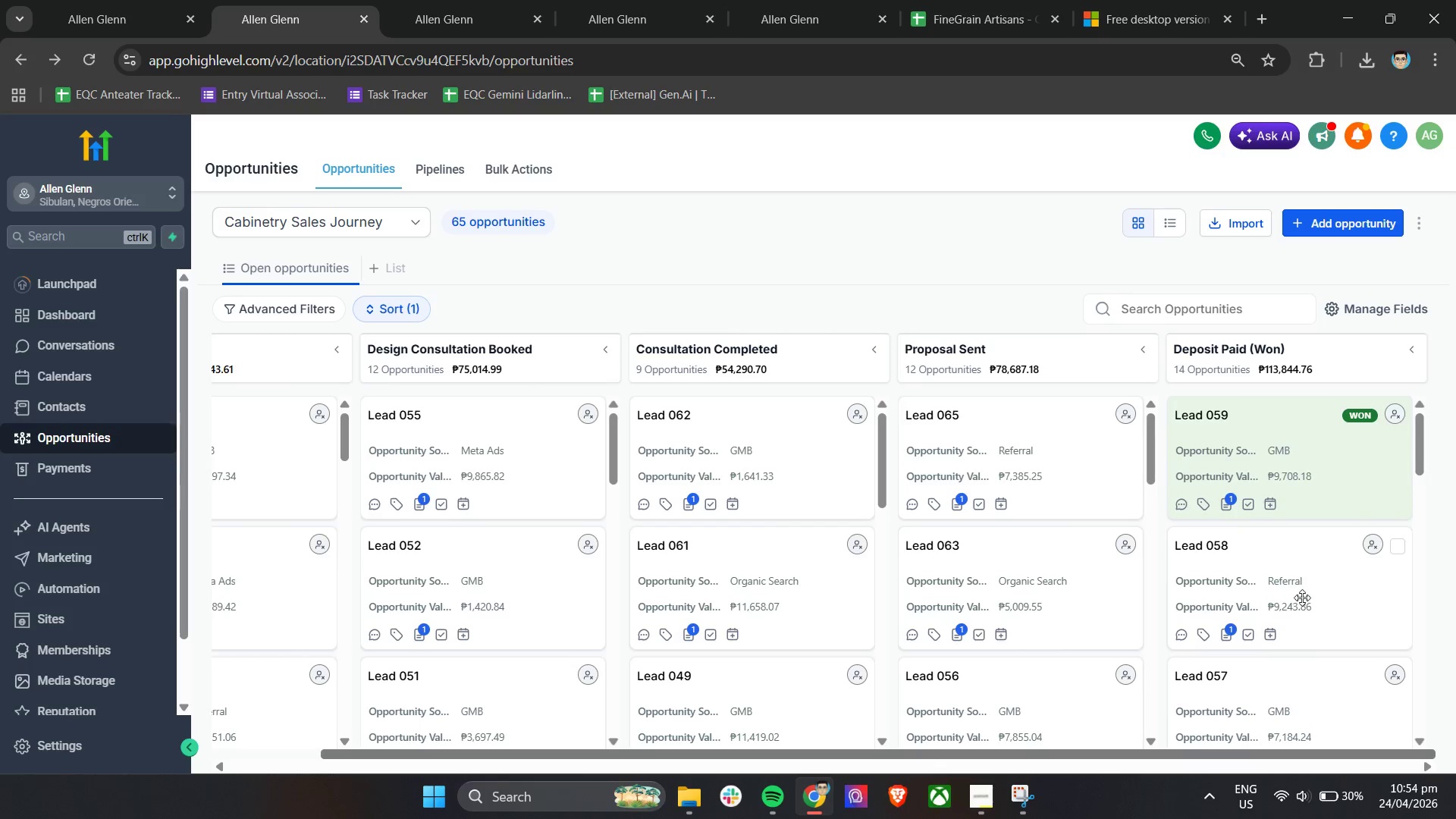 
left_click([1310, 595])
 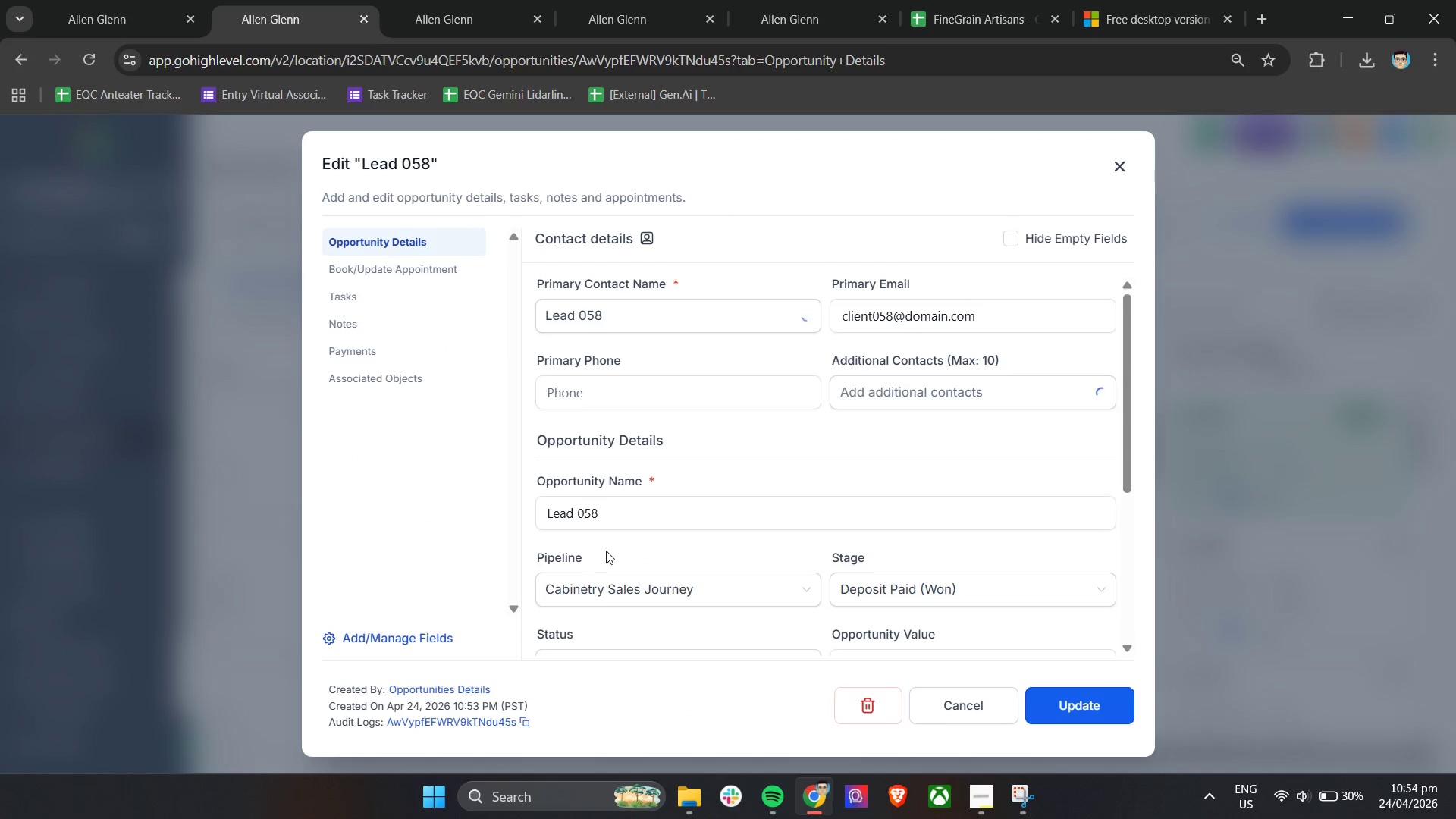 
scroll: coordinate [615, 573], scroll_direction: down, amount: 2.0
 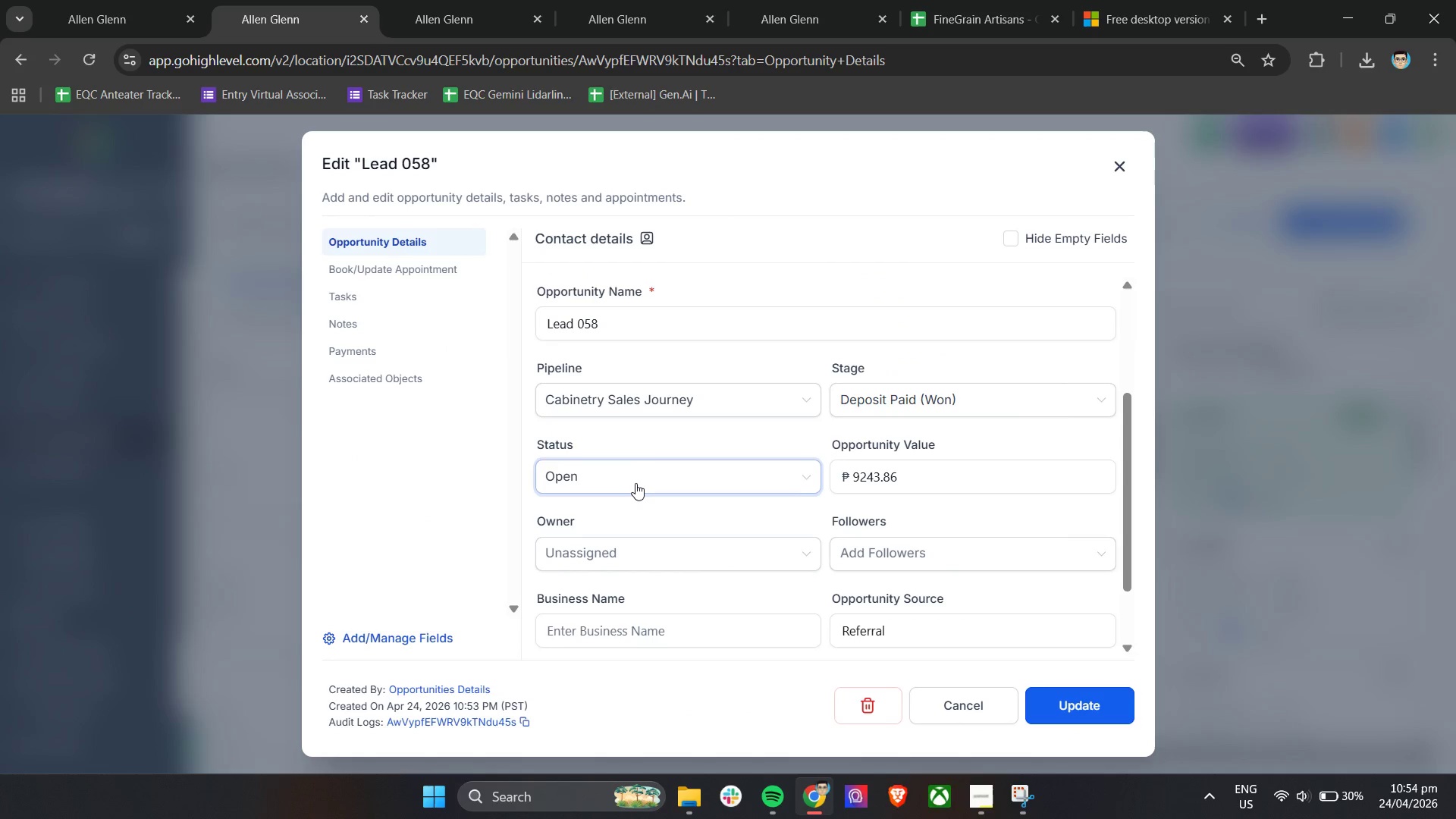 
left_click([635, 483])
 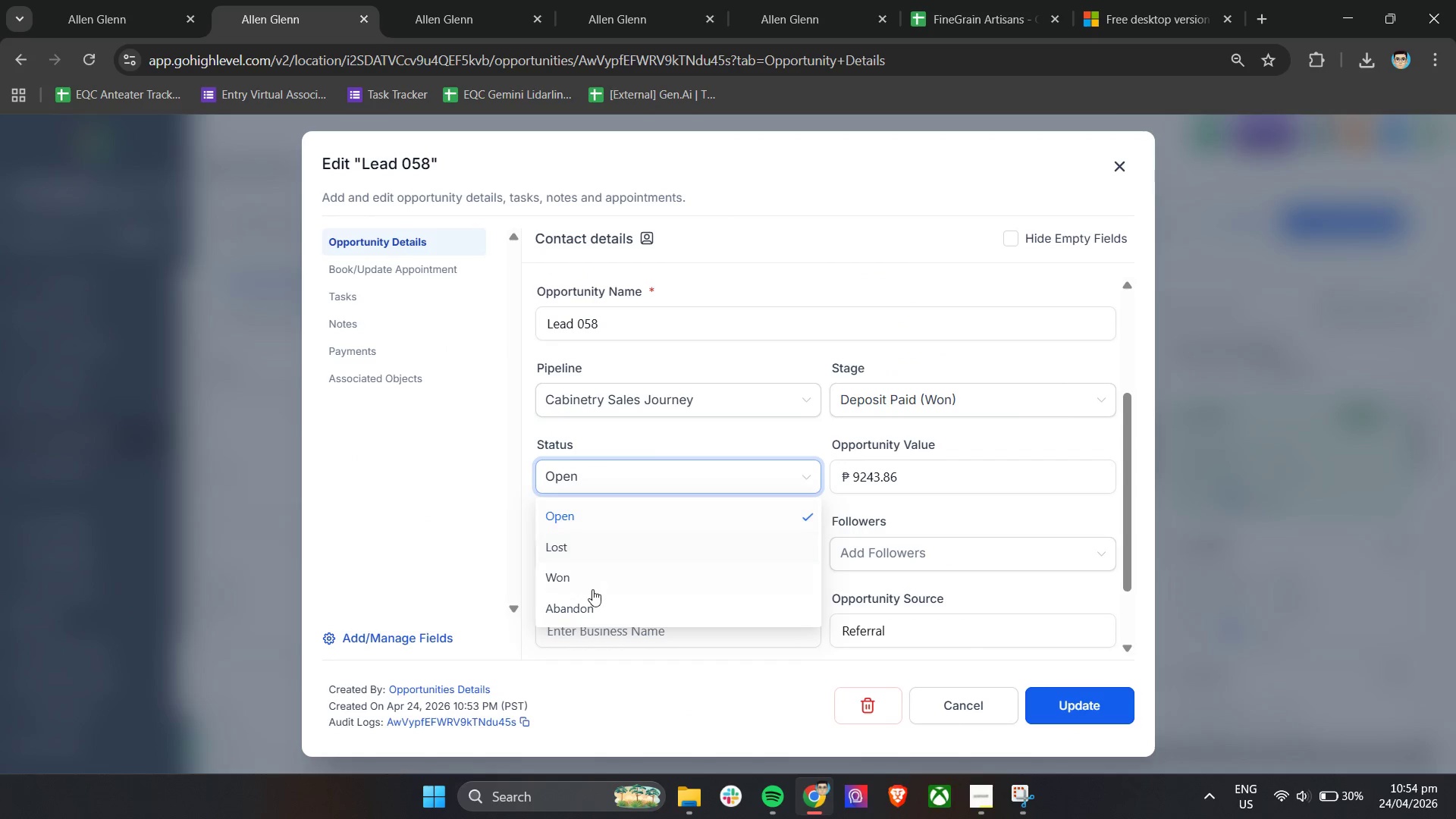 
left_click([592, 578])
 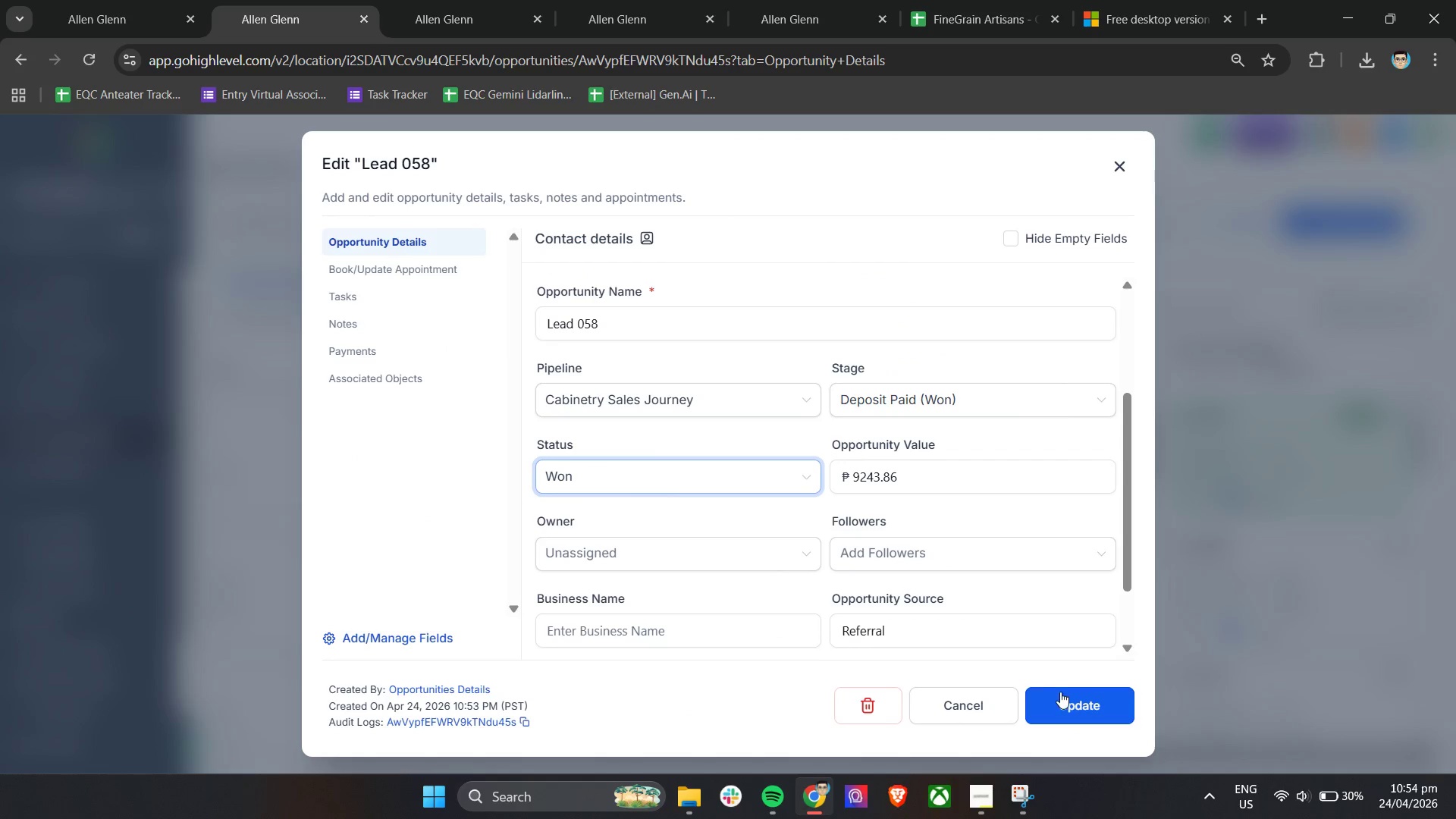 
left_click([1061, 699])
 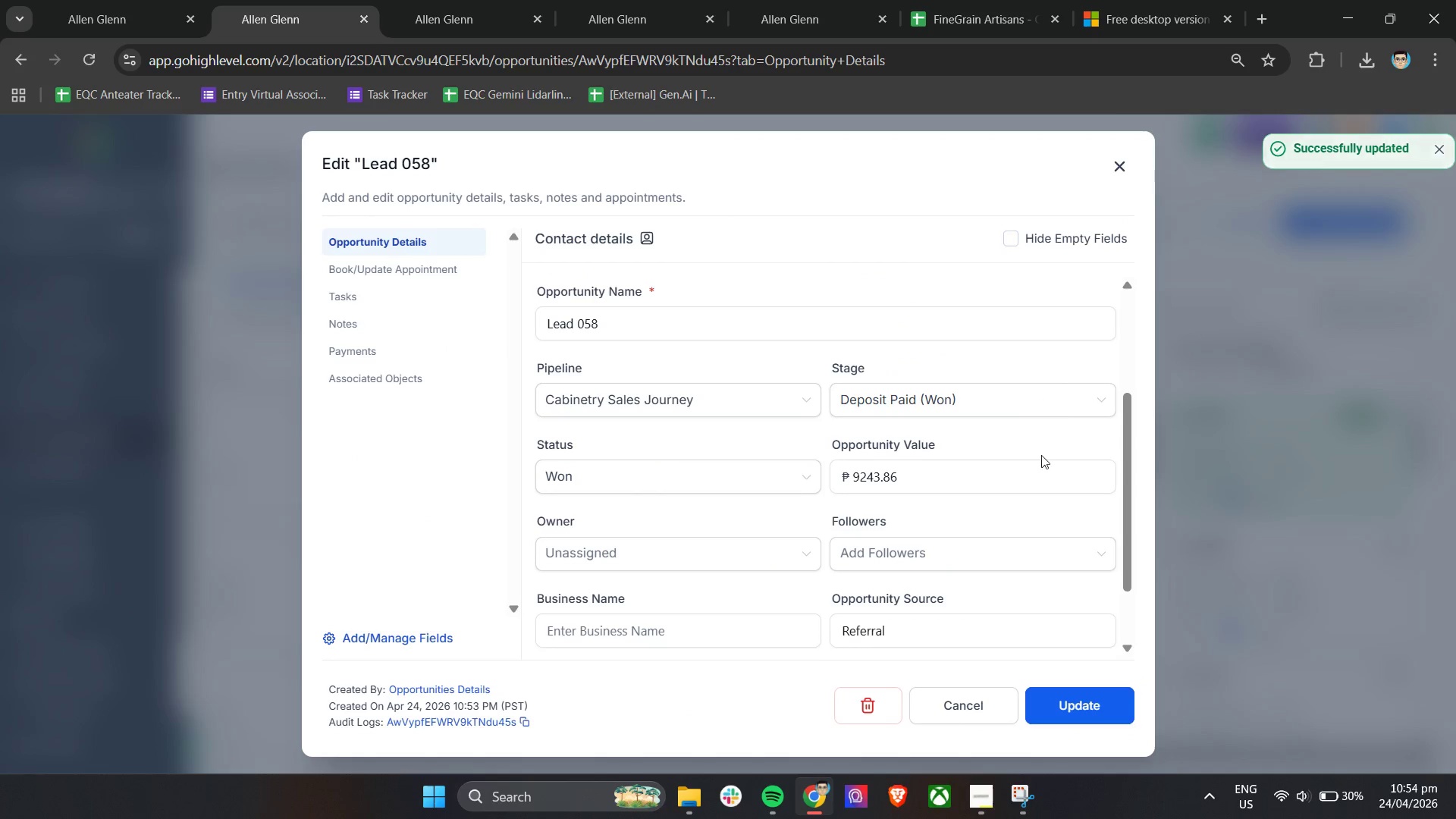 
left_click([1122, 163])
 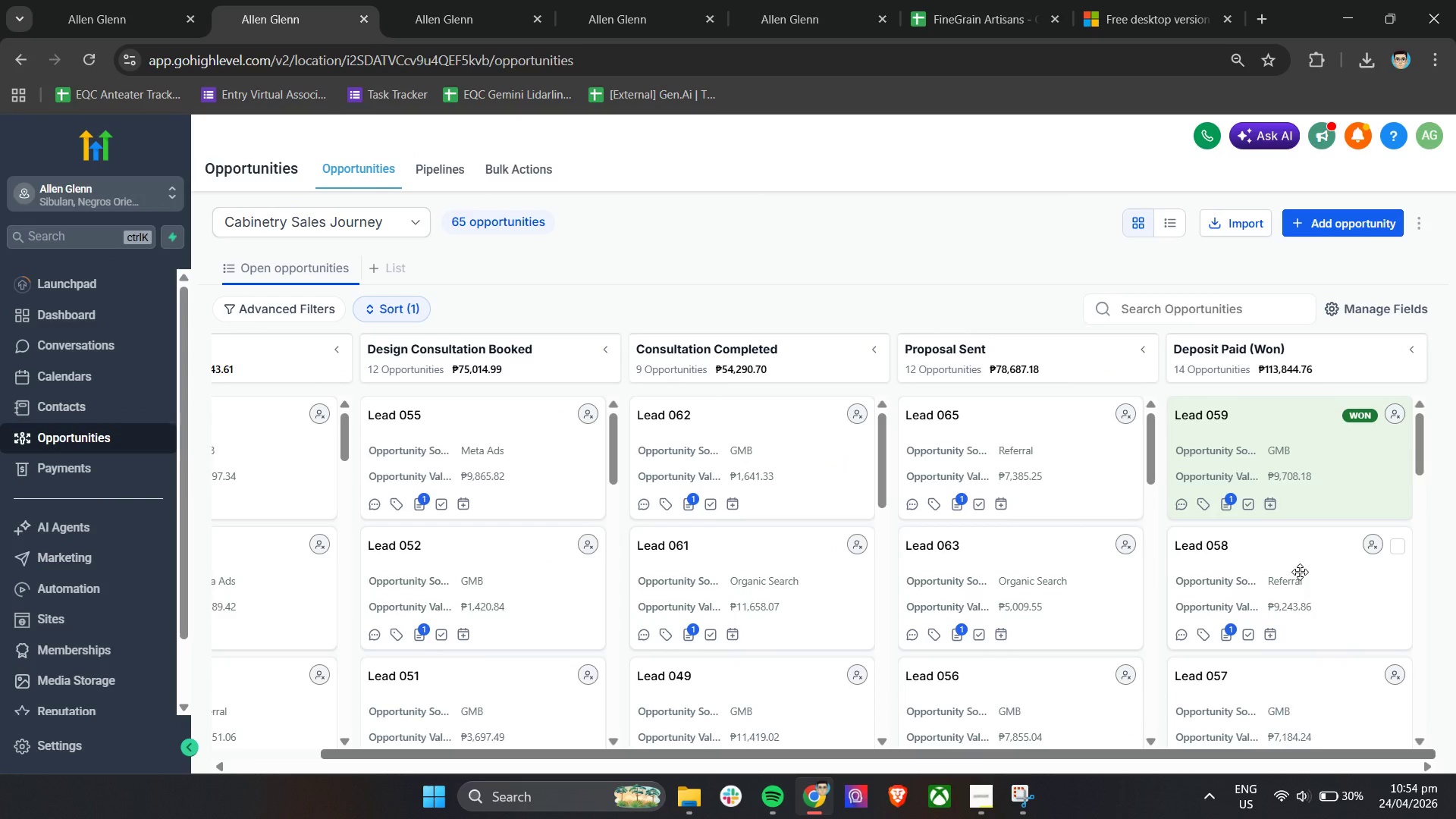 
scroll: coordinate [1320, 548], scroll_direction: up, amount: 3.0
 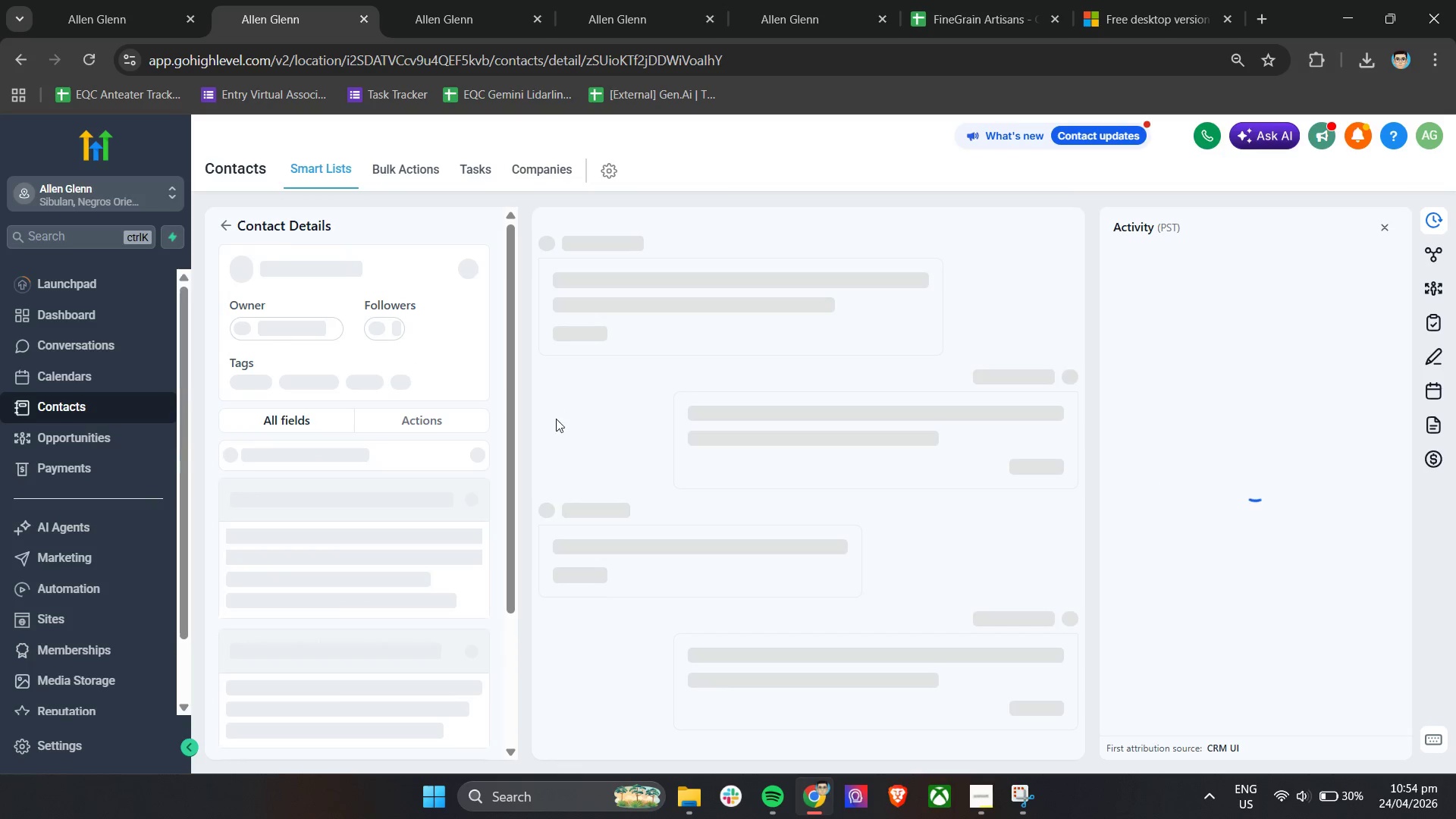 
wait(8.23)
 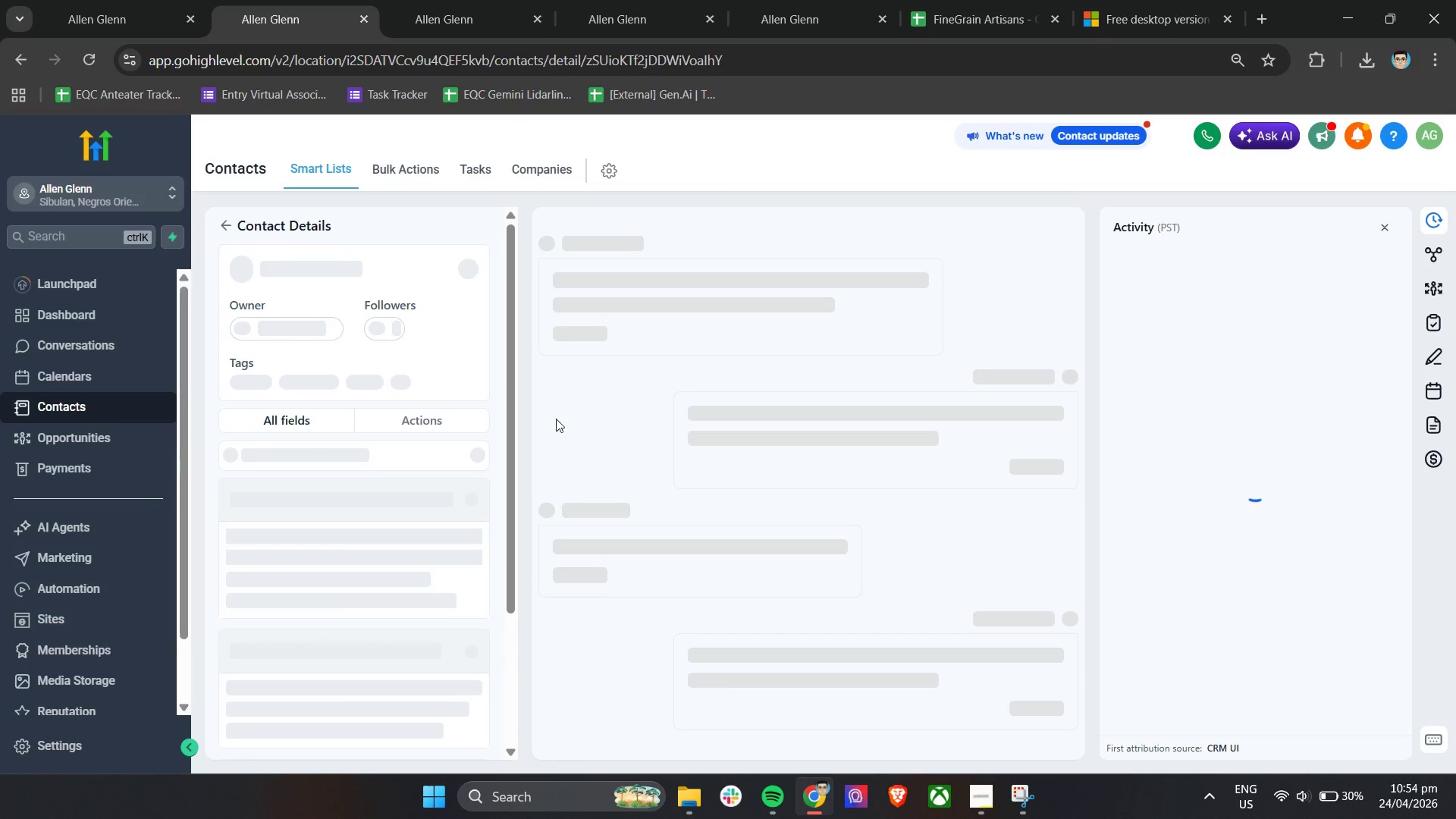 
left_click_drag(start_coordinate=[1122, 760], to_coordinate=[1299, 753])
 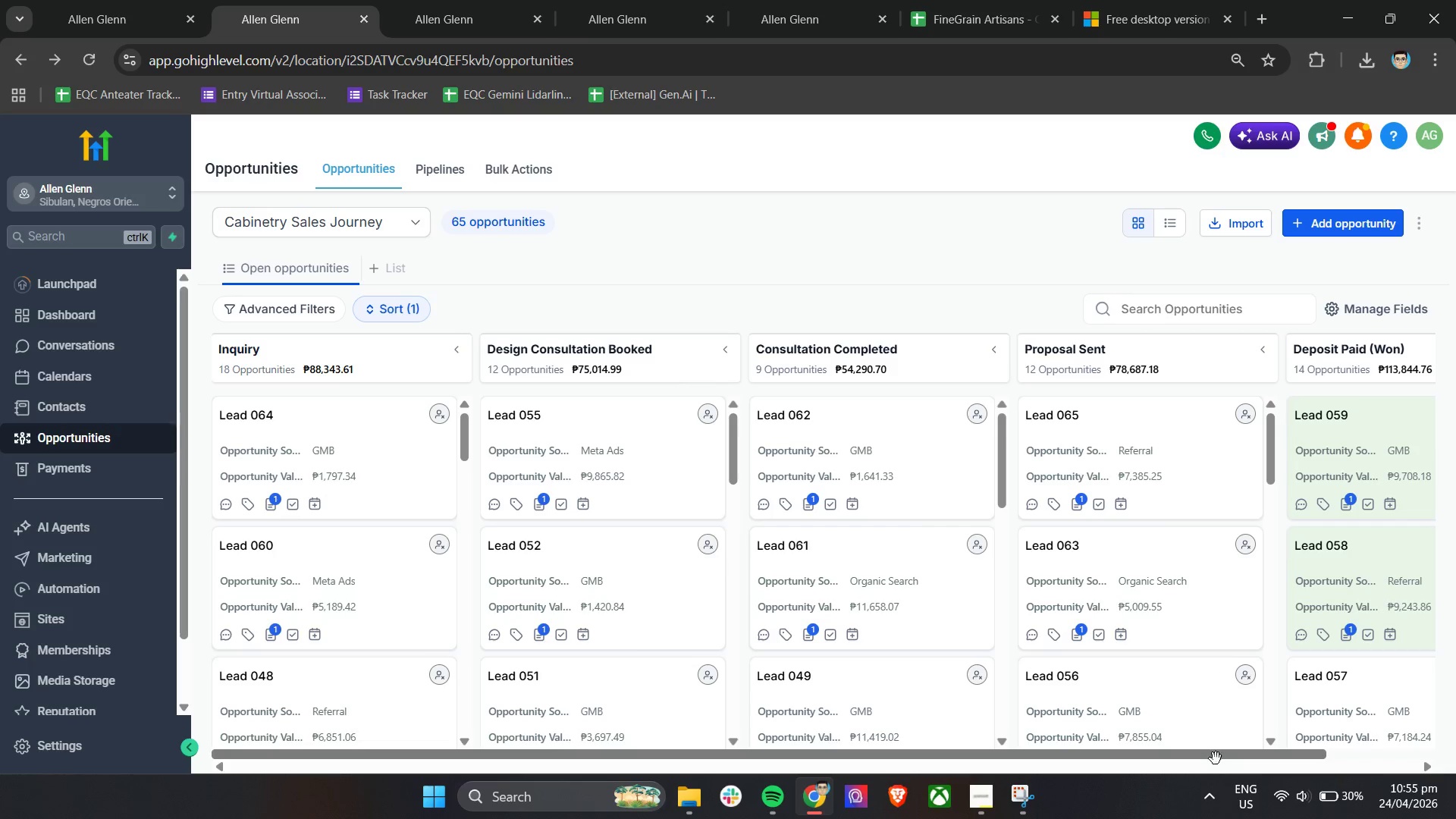 
left_click_drag(start_coordinate=[1219, 756], to_coordinate=[1392, 744])
 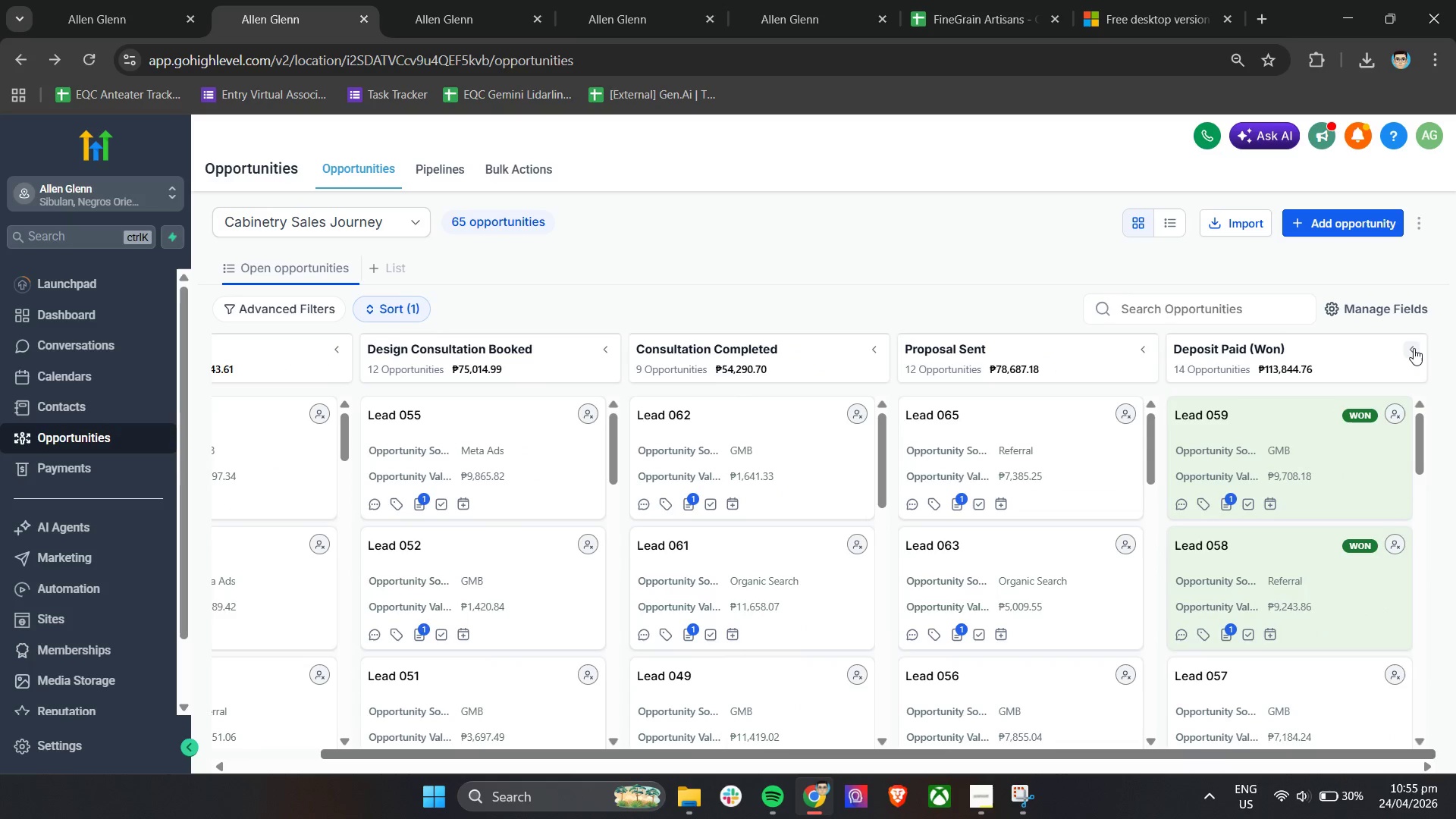 
left_click([1411, 348])
 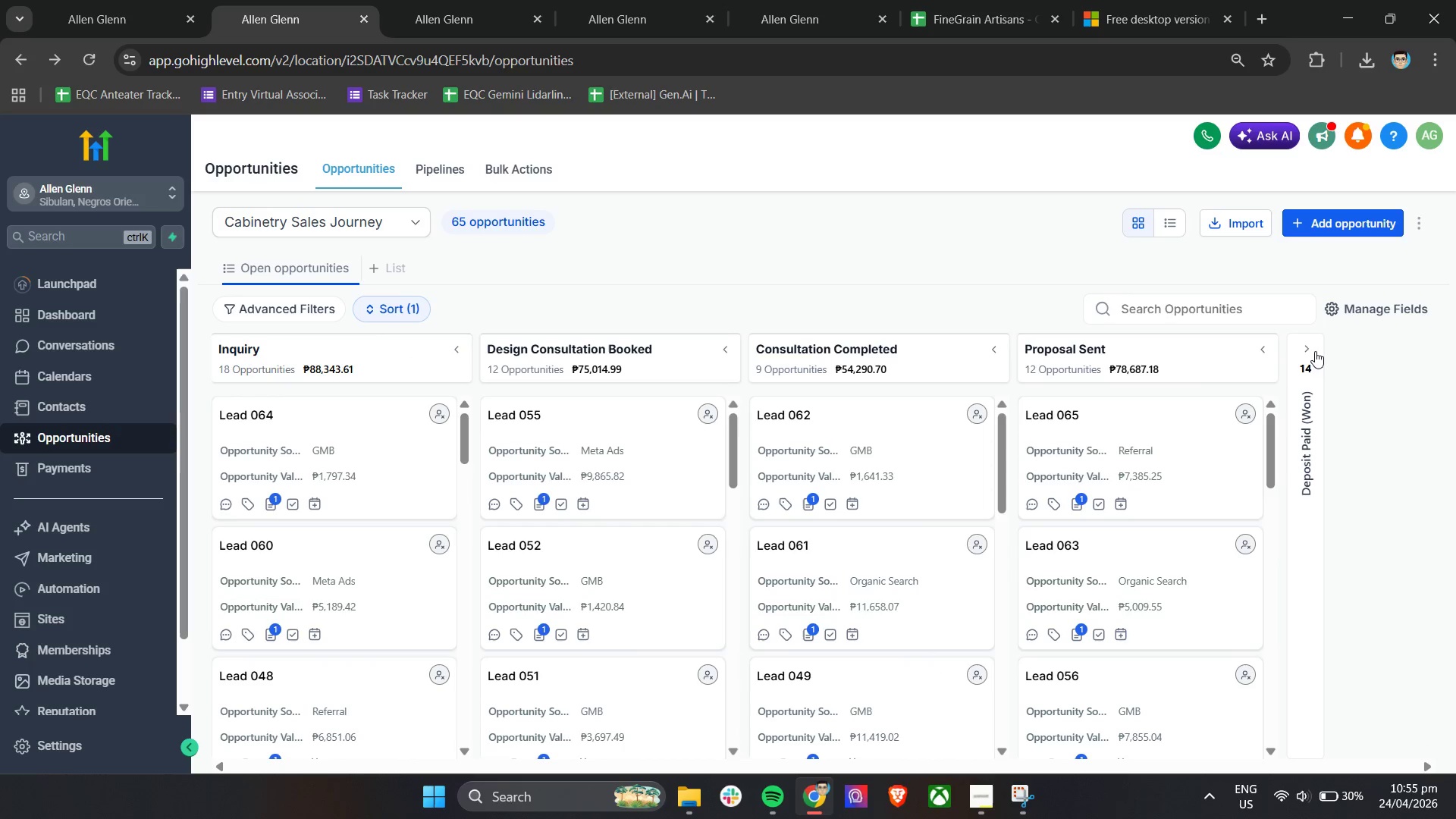 
left_click([1312, 351])
 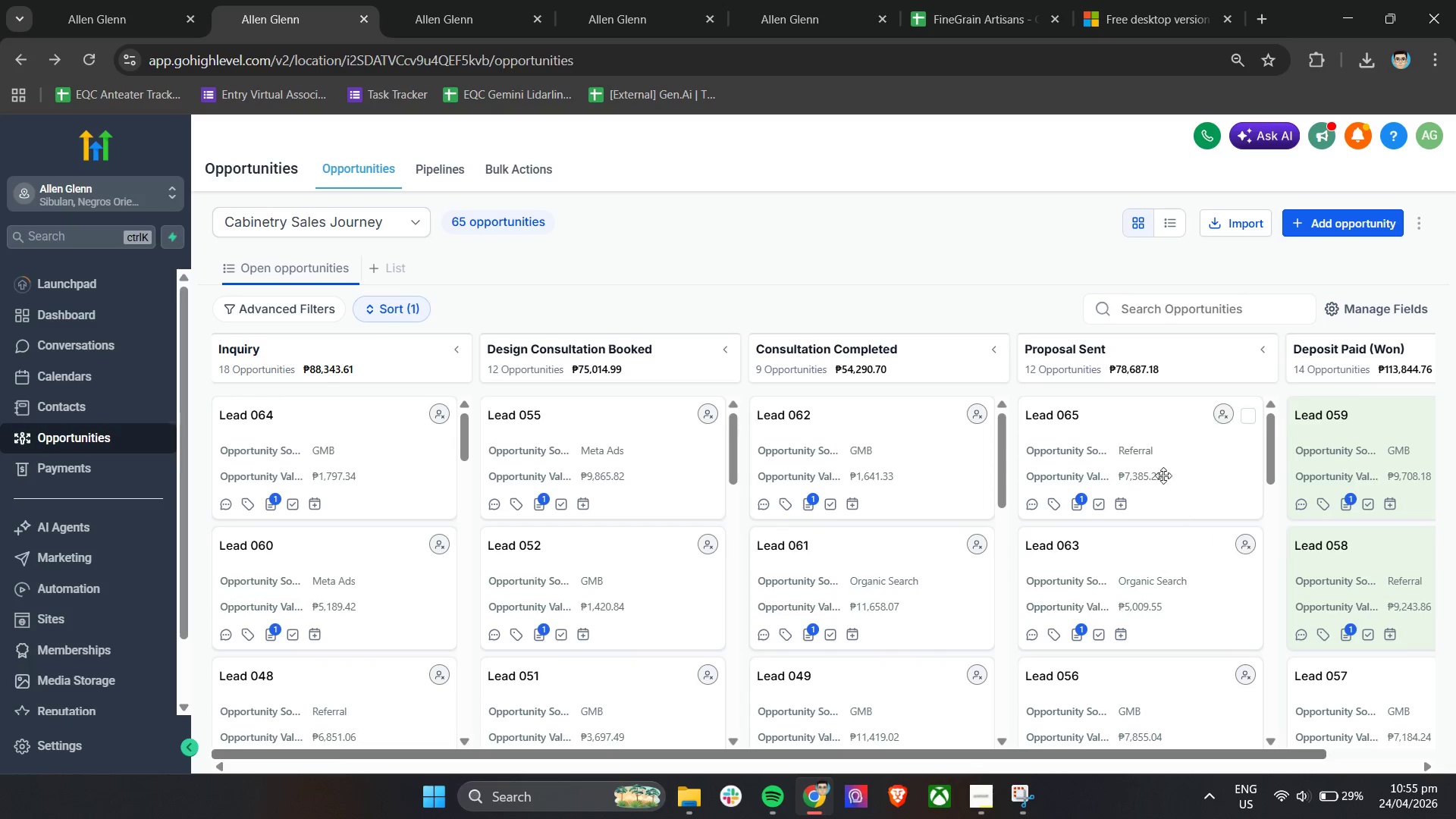 
hold_key(key=ShiftLeft, duration=0.66)
scroll: coordinate [1392, 612], scroll_direction: down, amount: 10.0
 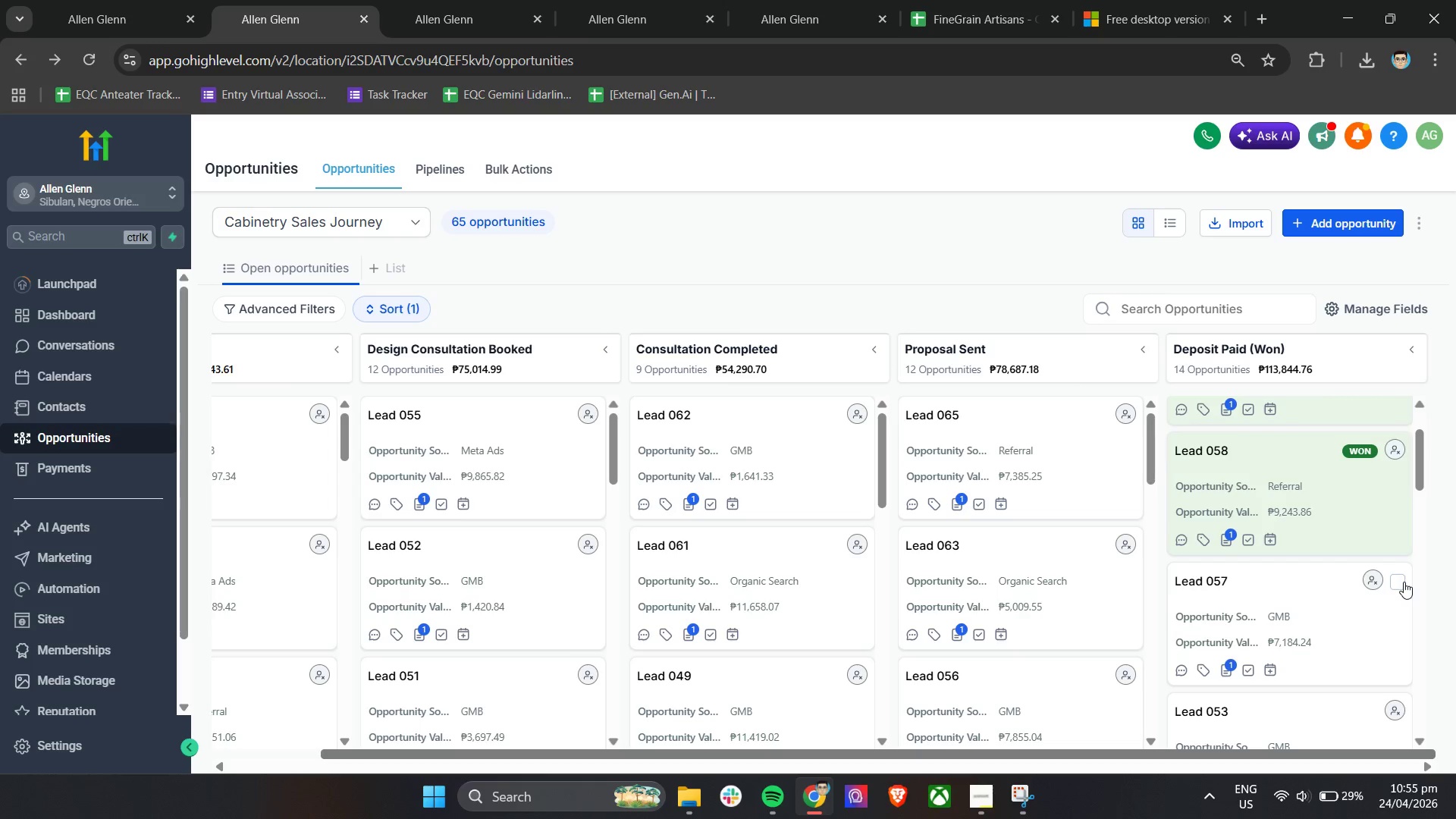 
left_click([1401, 582])
 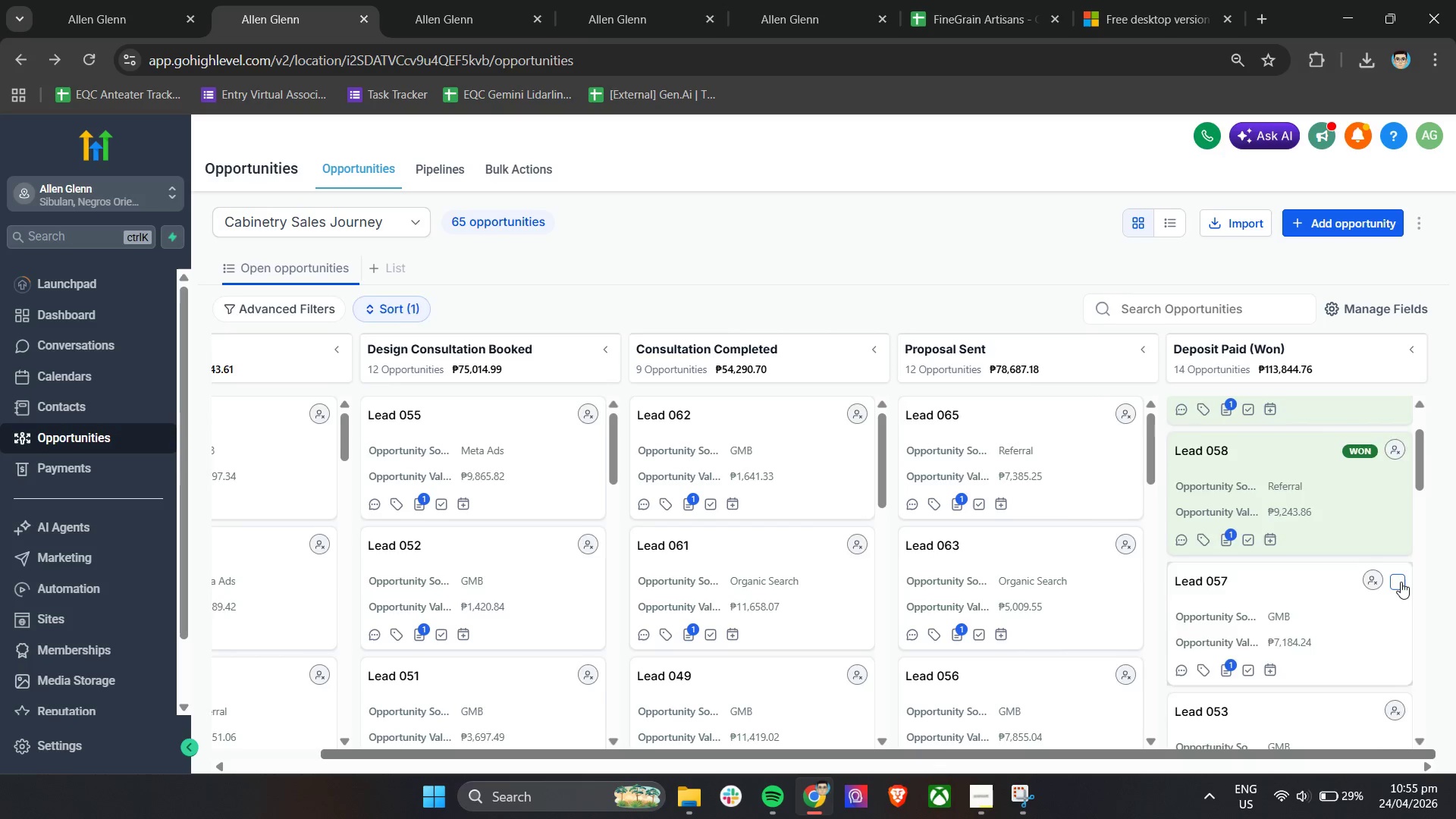 
scroll: coordinate [1401, 577], scroll_direction: none, amount: 0.0
 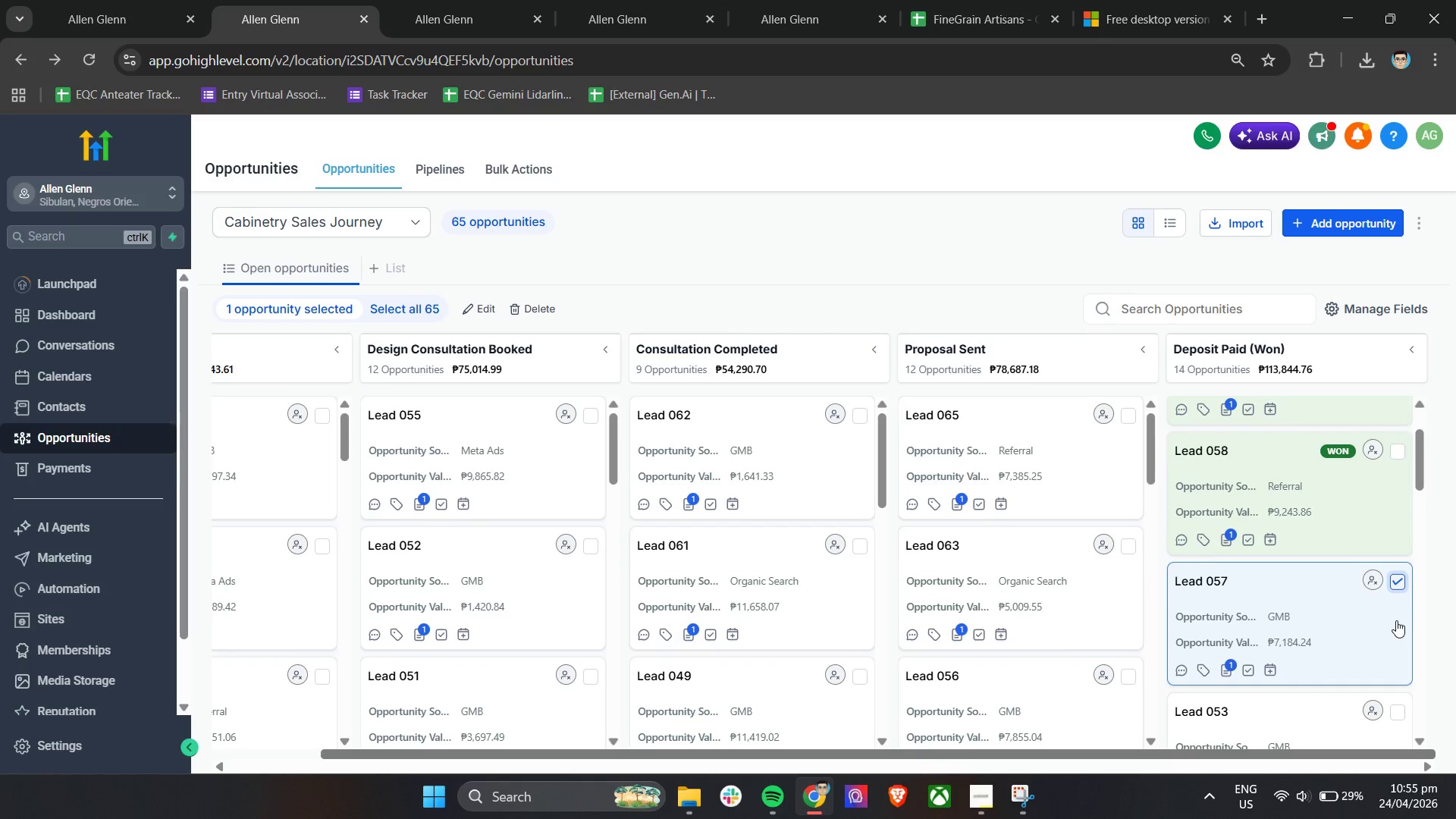 
scroll: coordinate [1392, 635], scroll_direction: down, amount: 1.0
 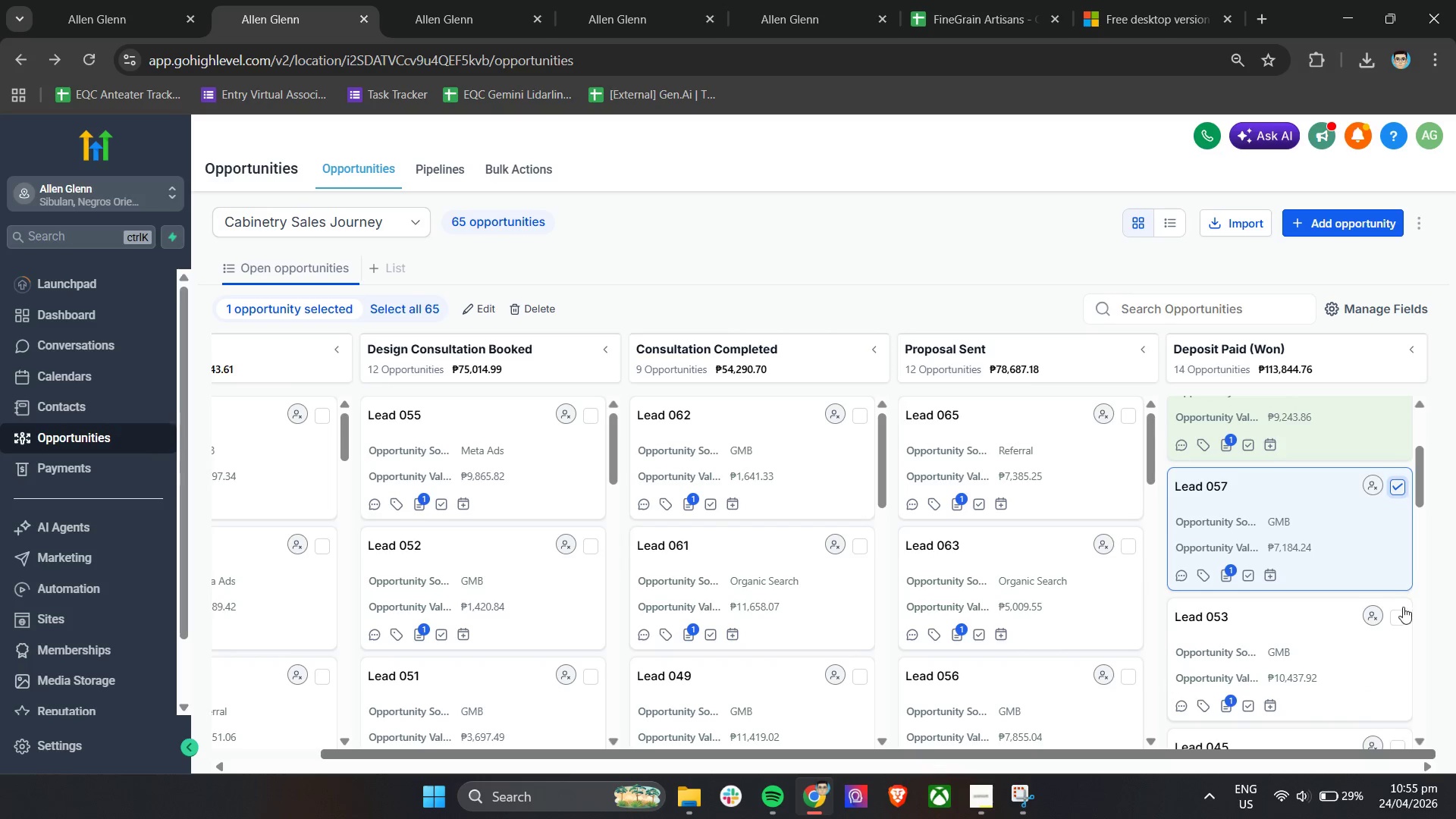 
left_click([1401, 617])
 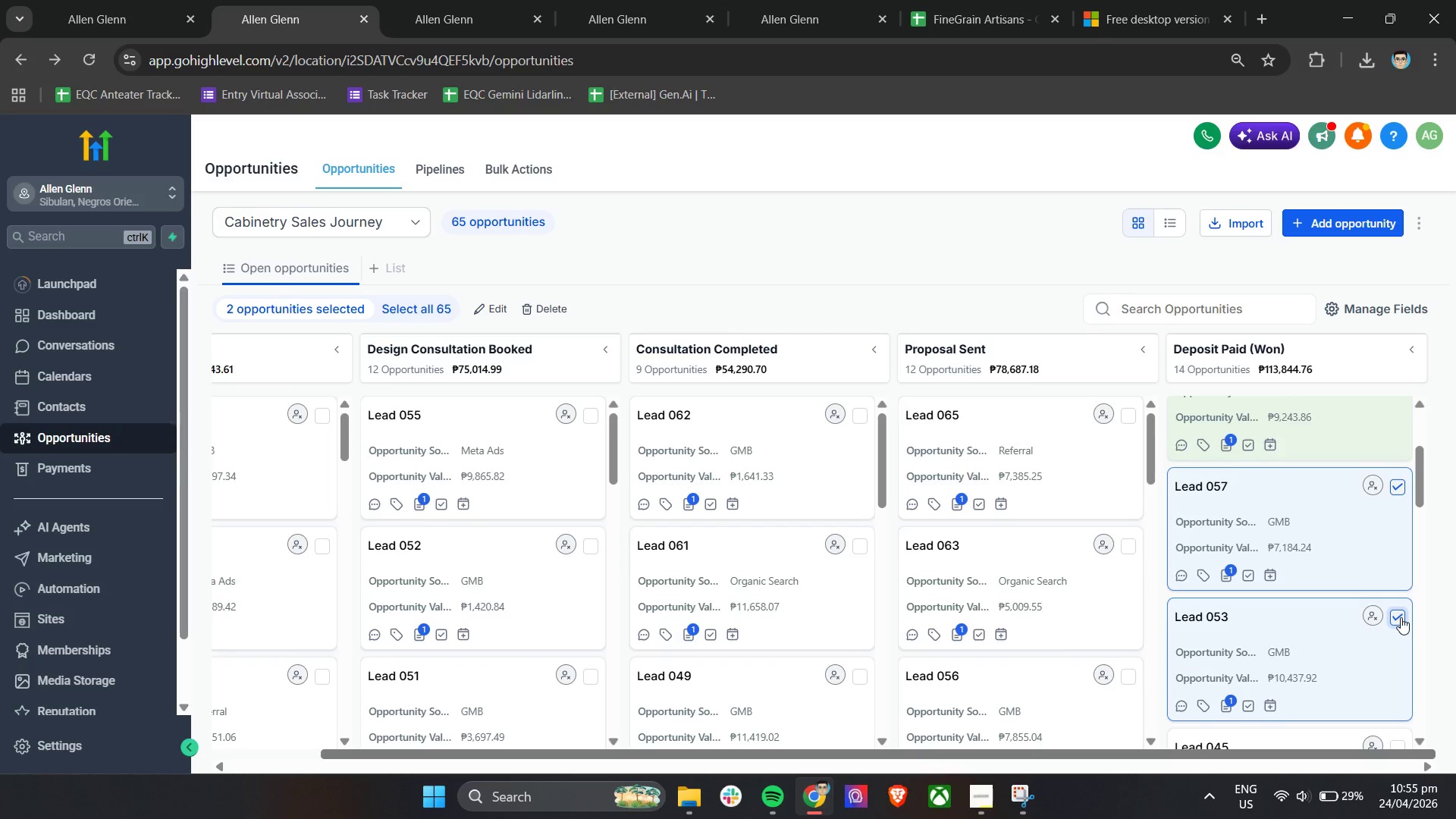 
scroll: coordinate [1401, 617], scroll_direction: down, amount: 1.0
 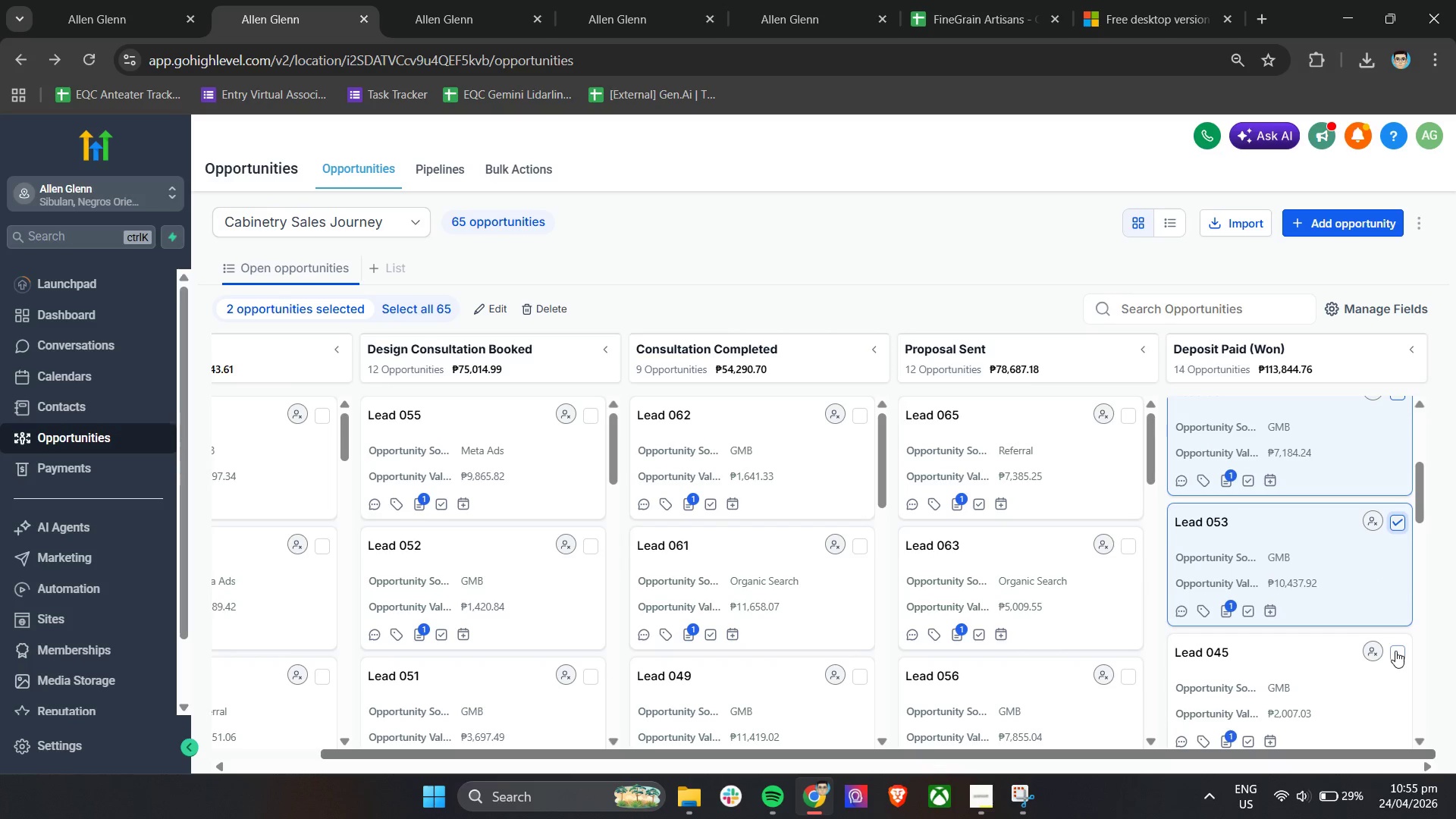 
left_click([1395, 651])
 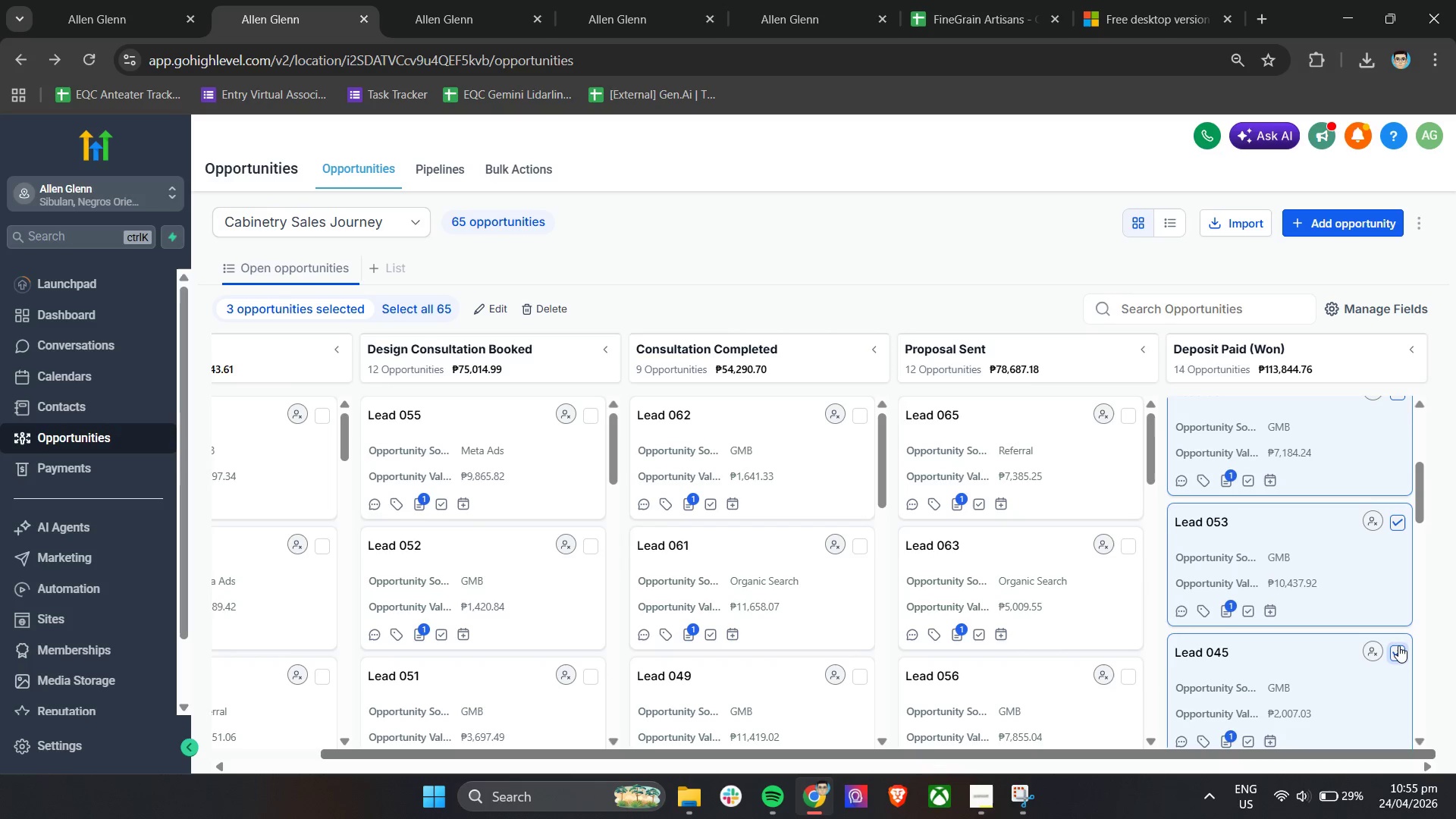 
scroll: coordinate [1398, 645], scroll_direction: down, amount: 1.0
 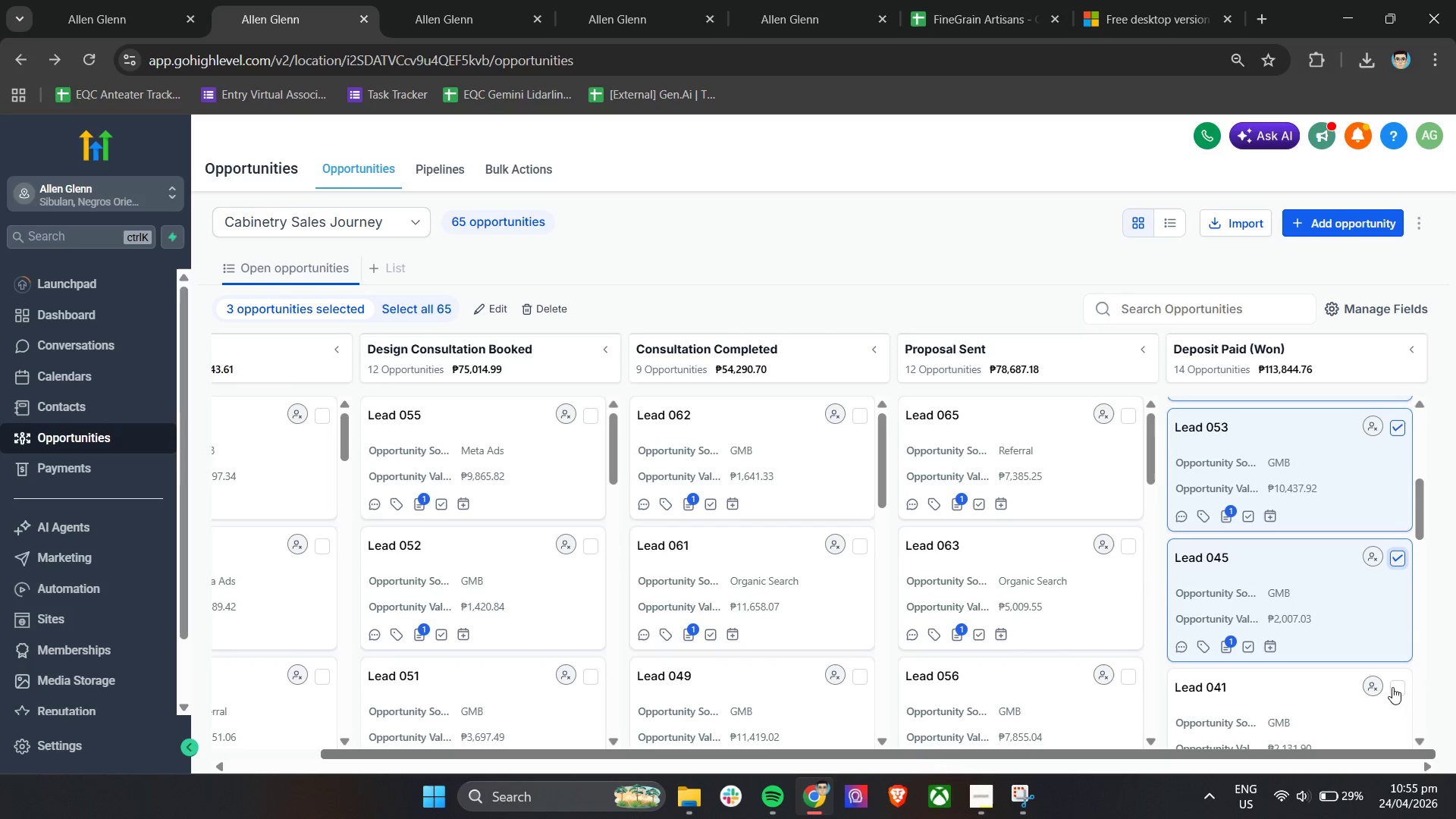 
left_click([1393, 689])
 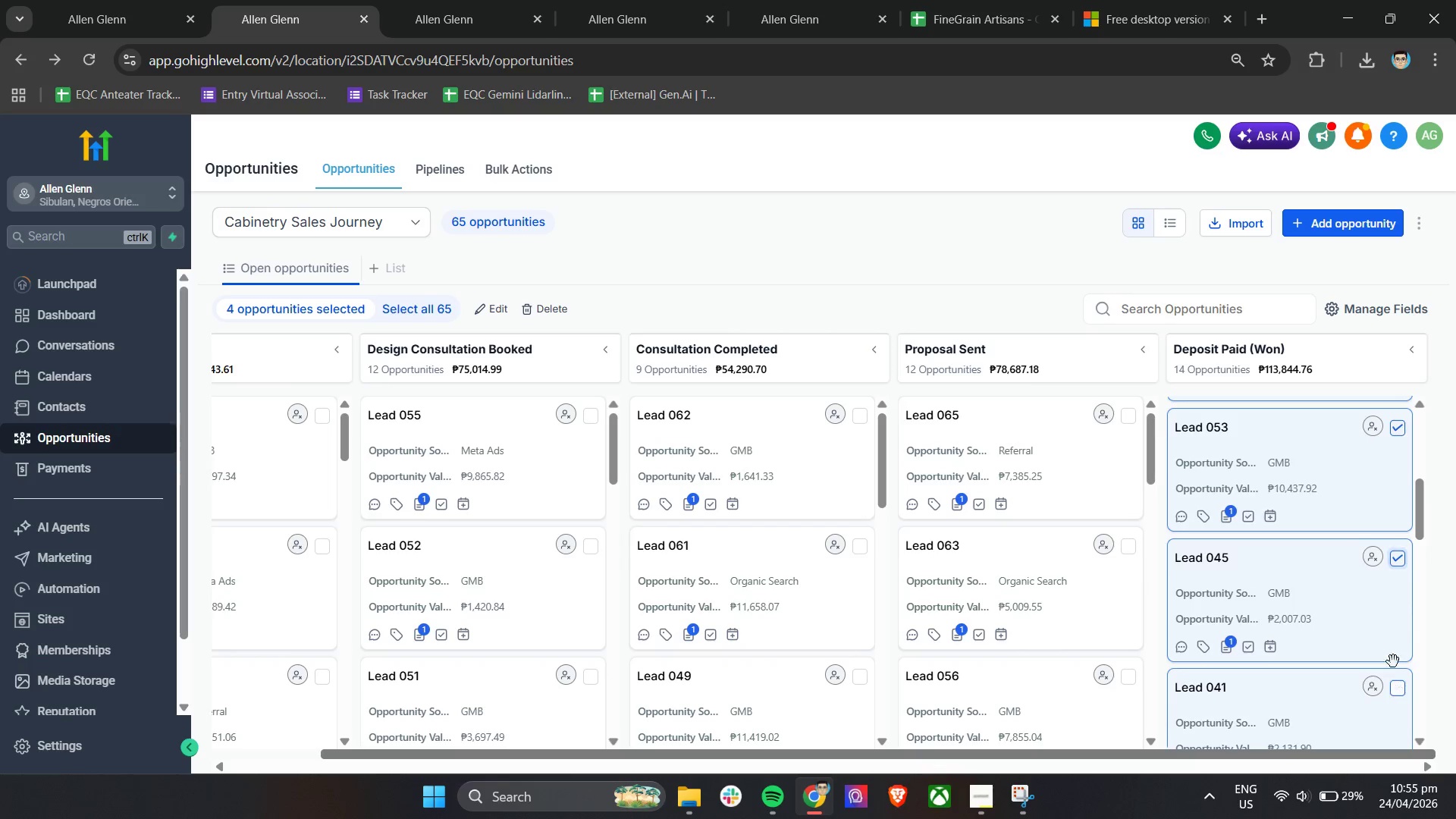 
scroll: coordinate [1392, 657], scroll_direction: down, amount: 4.0
 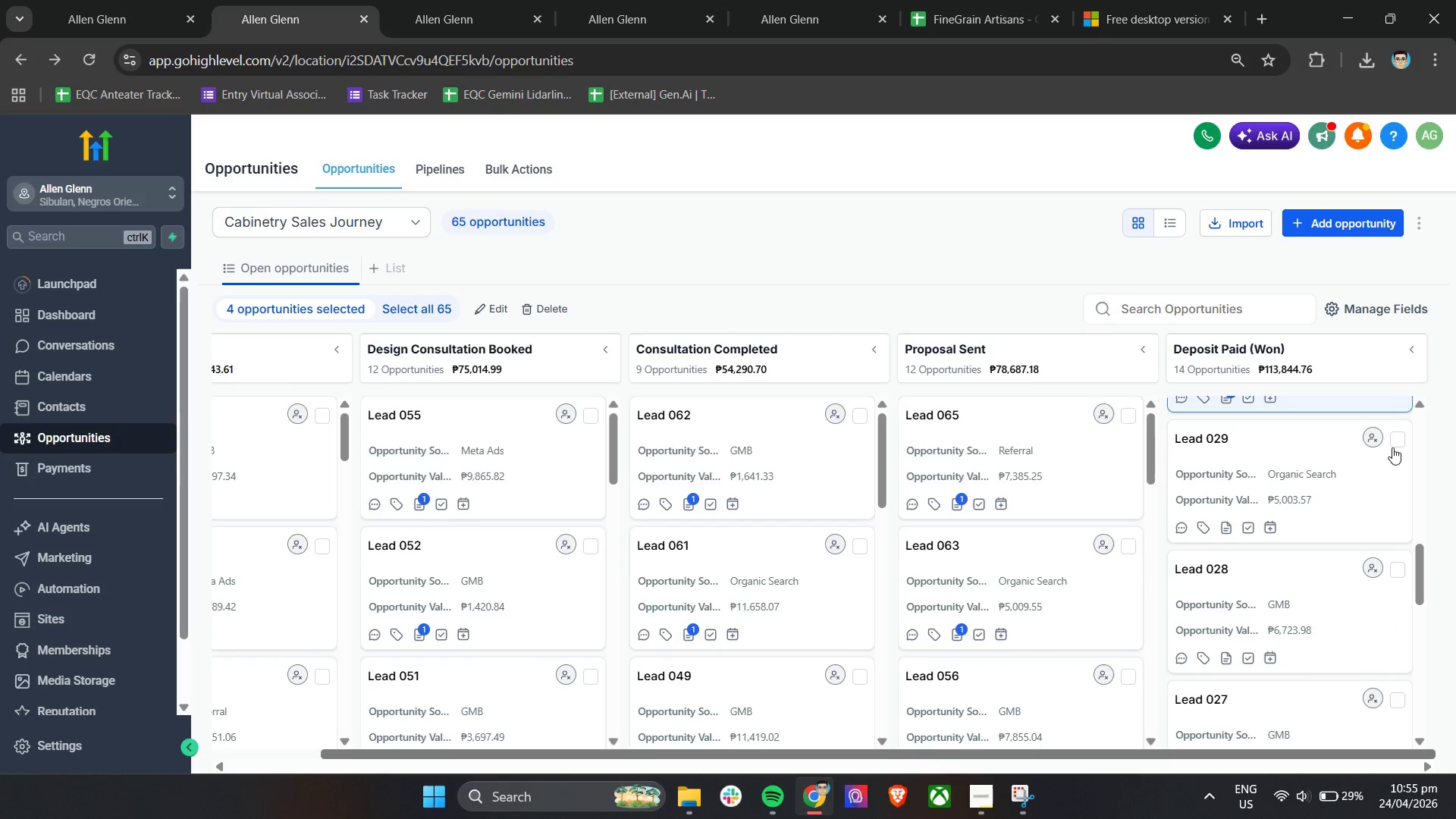 
left_click([1395, 439])
 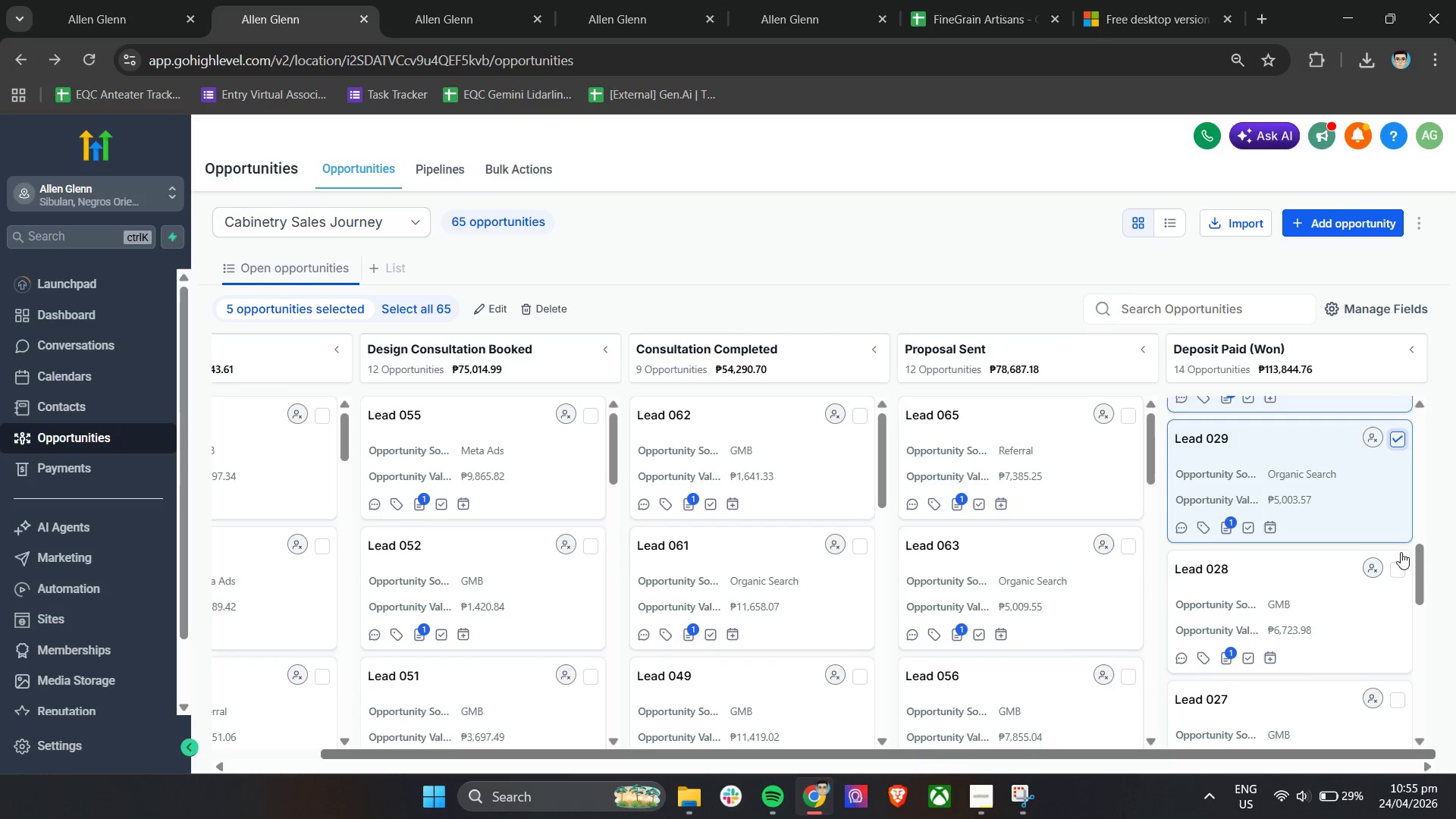 
left_click([1401, 570])
 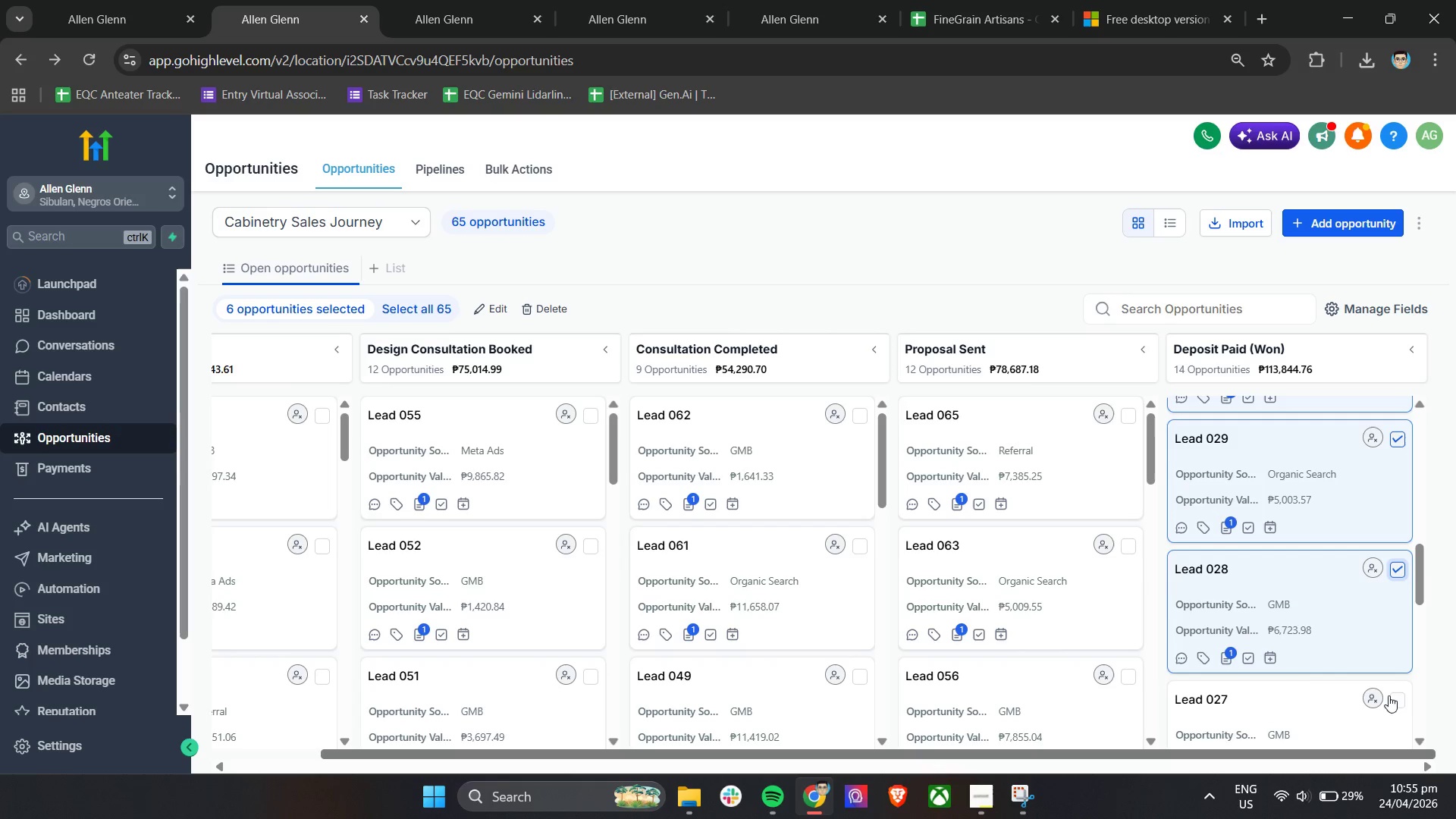 
left_click([1395, 697])
 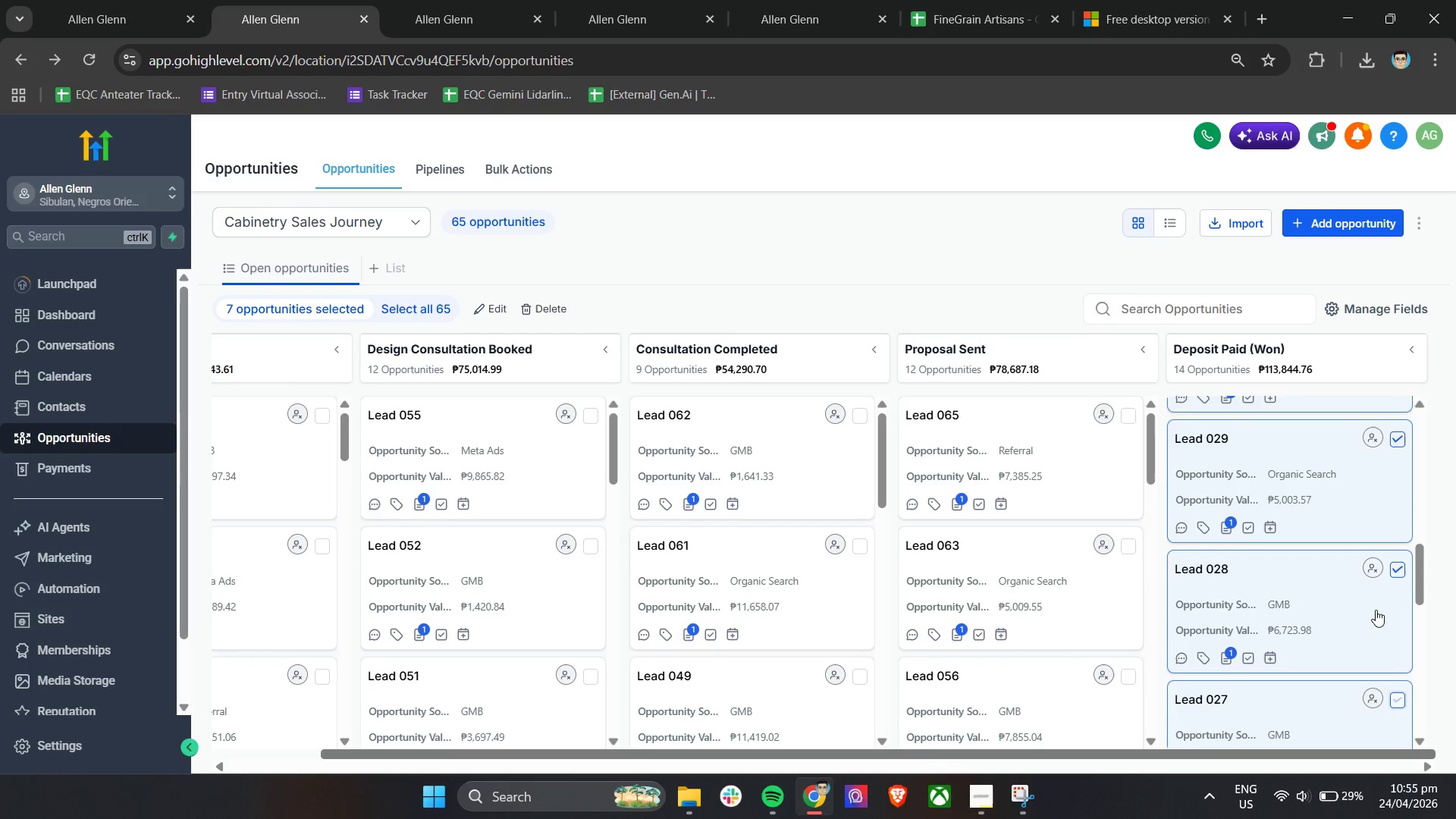 
scroll: coordinate [1376, 608], scroll_direction: down, amount: 4.0
 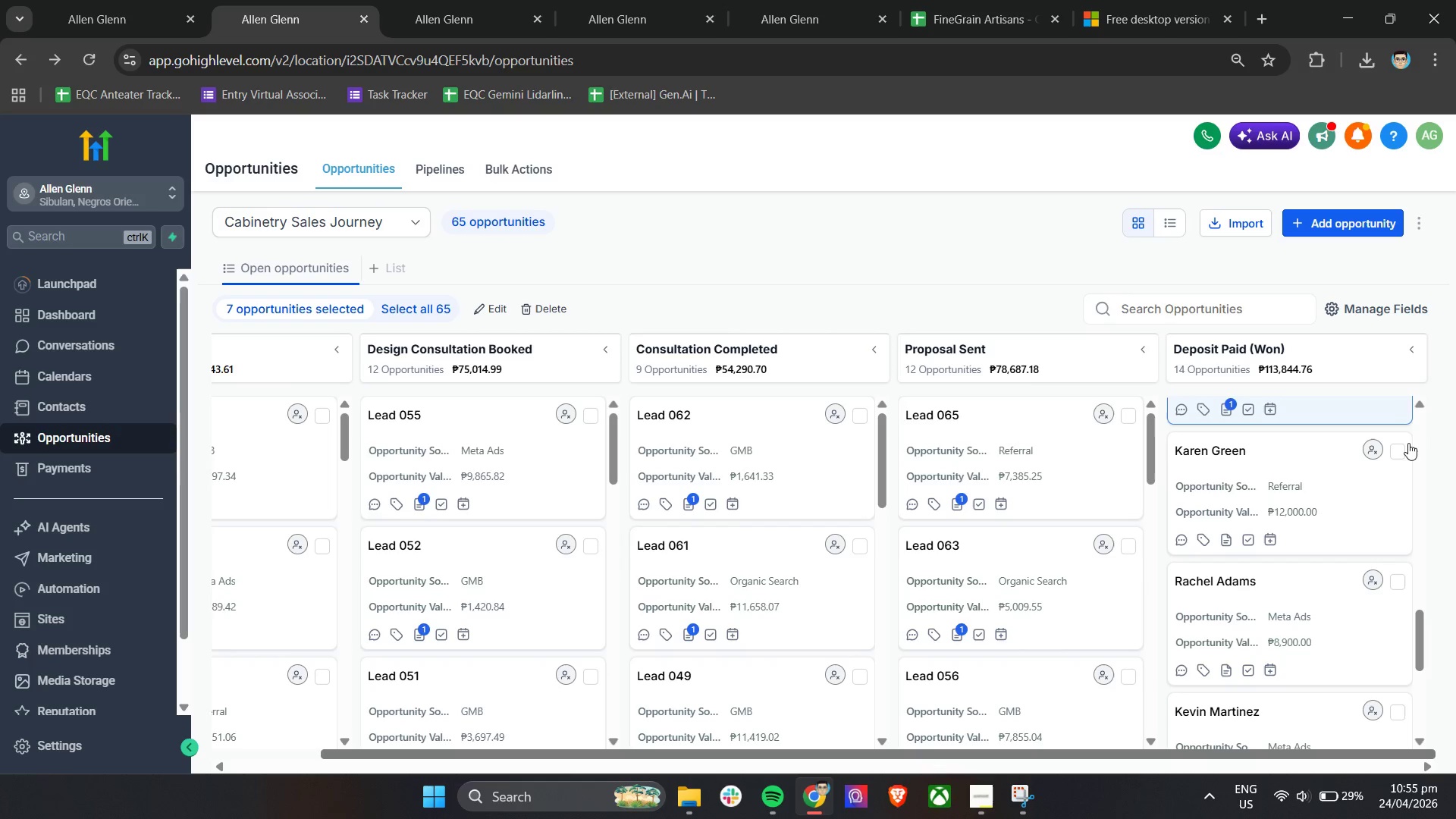 
left_click([1402, 443])
 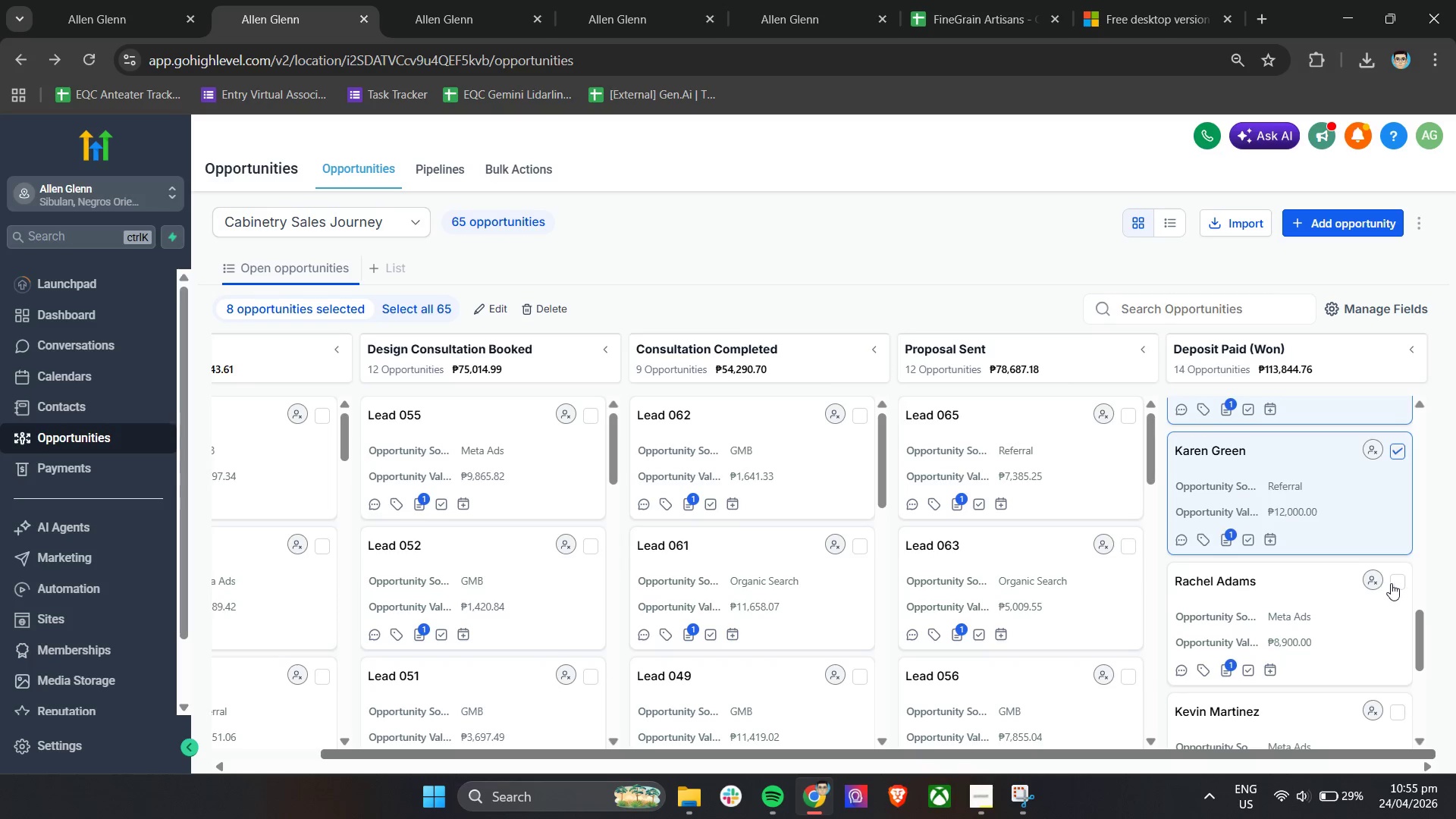 
left_click([1398, 579])
 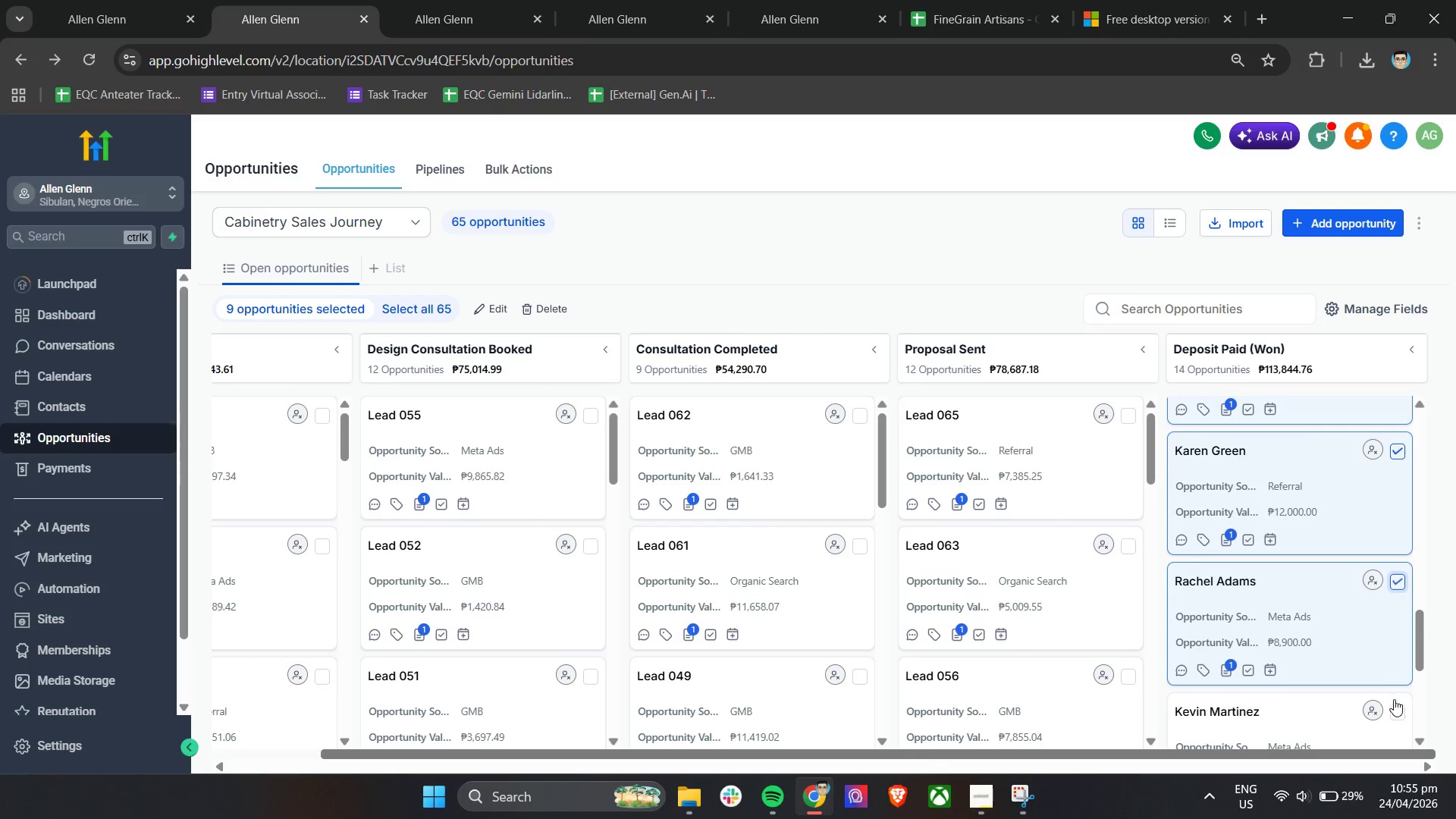 
left_click([1394, 709])
 